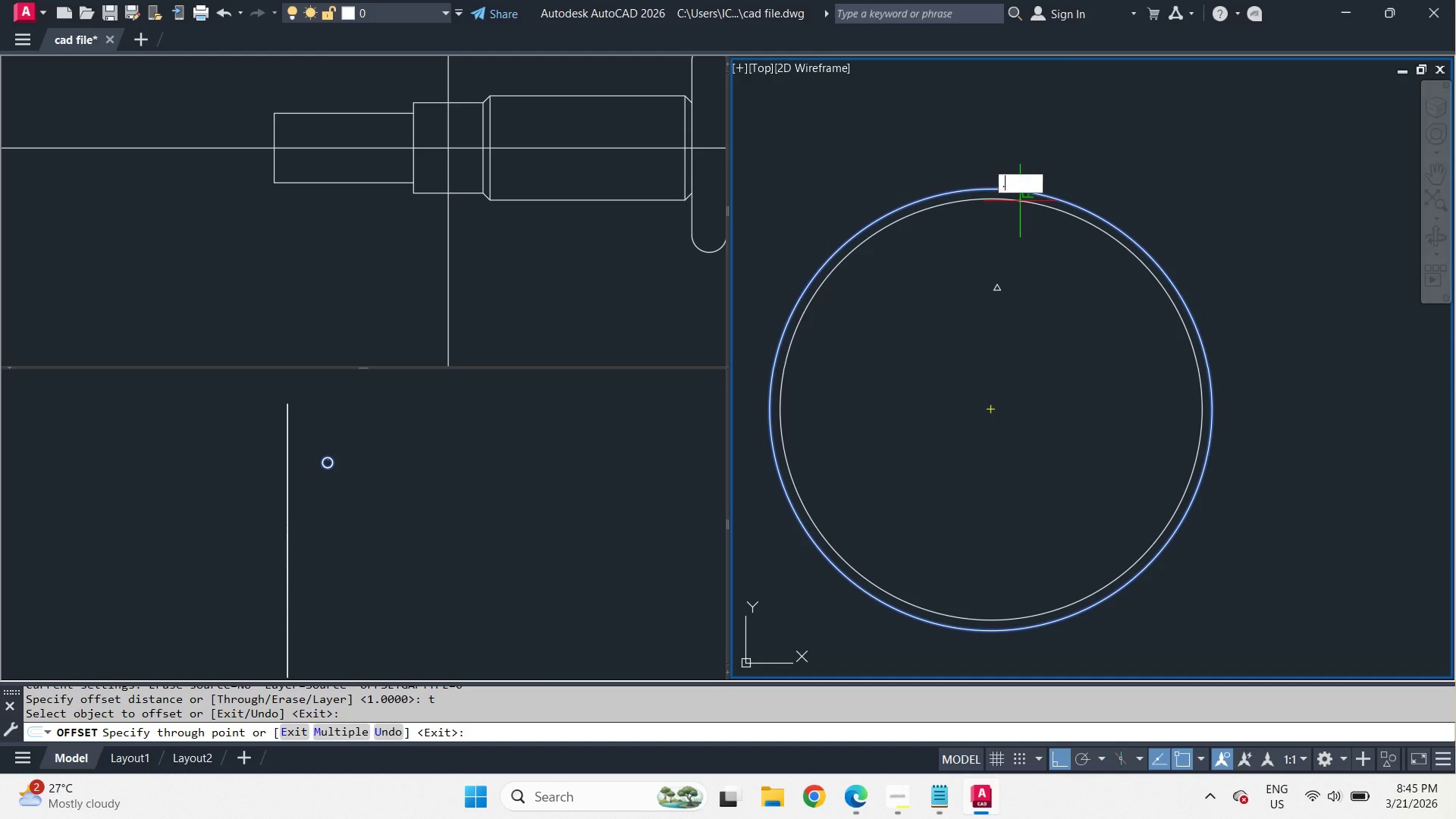 
key(Numpad2)
 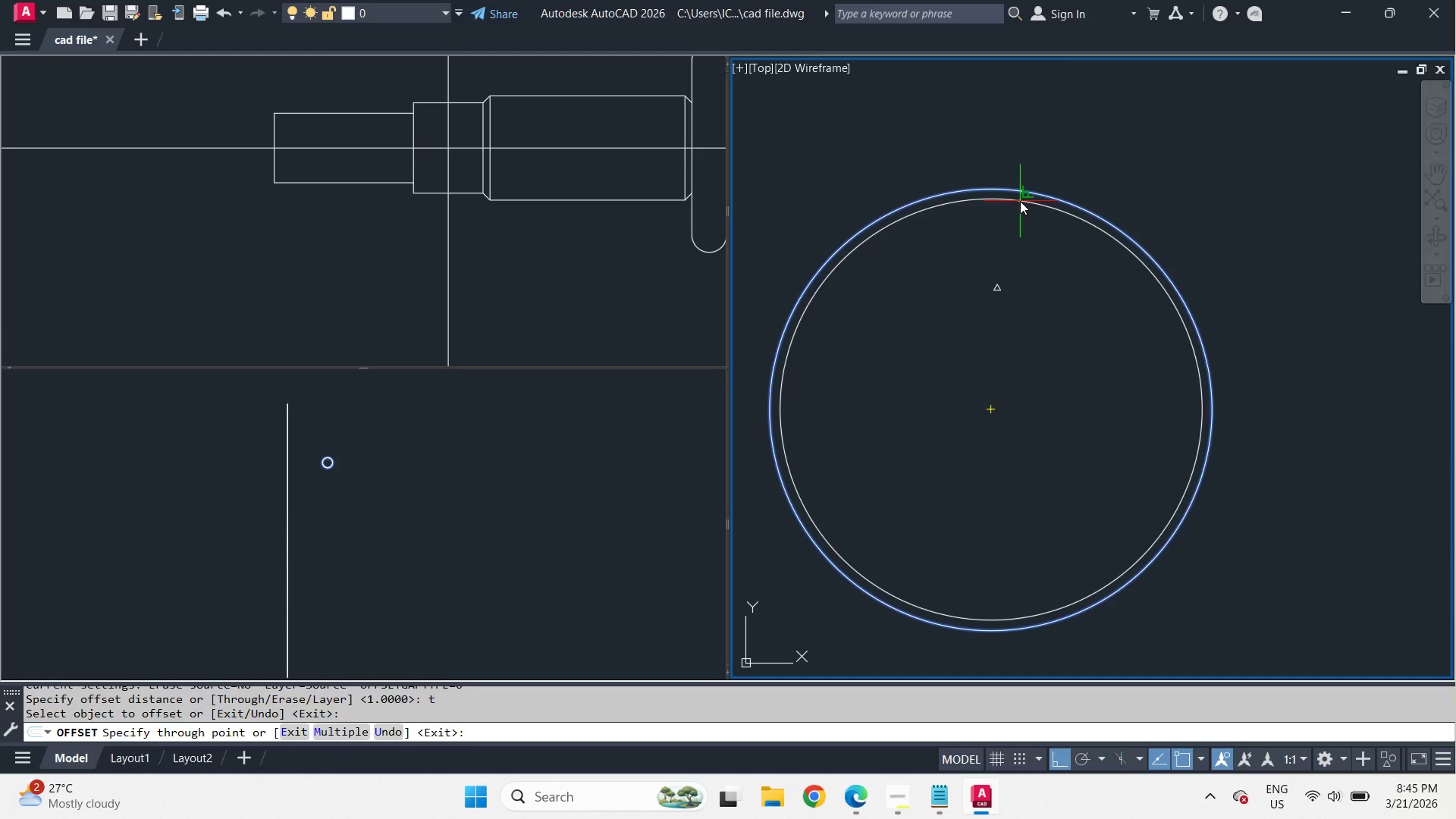 
key(NumpadEnter)
 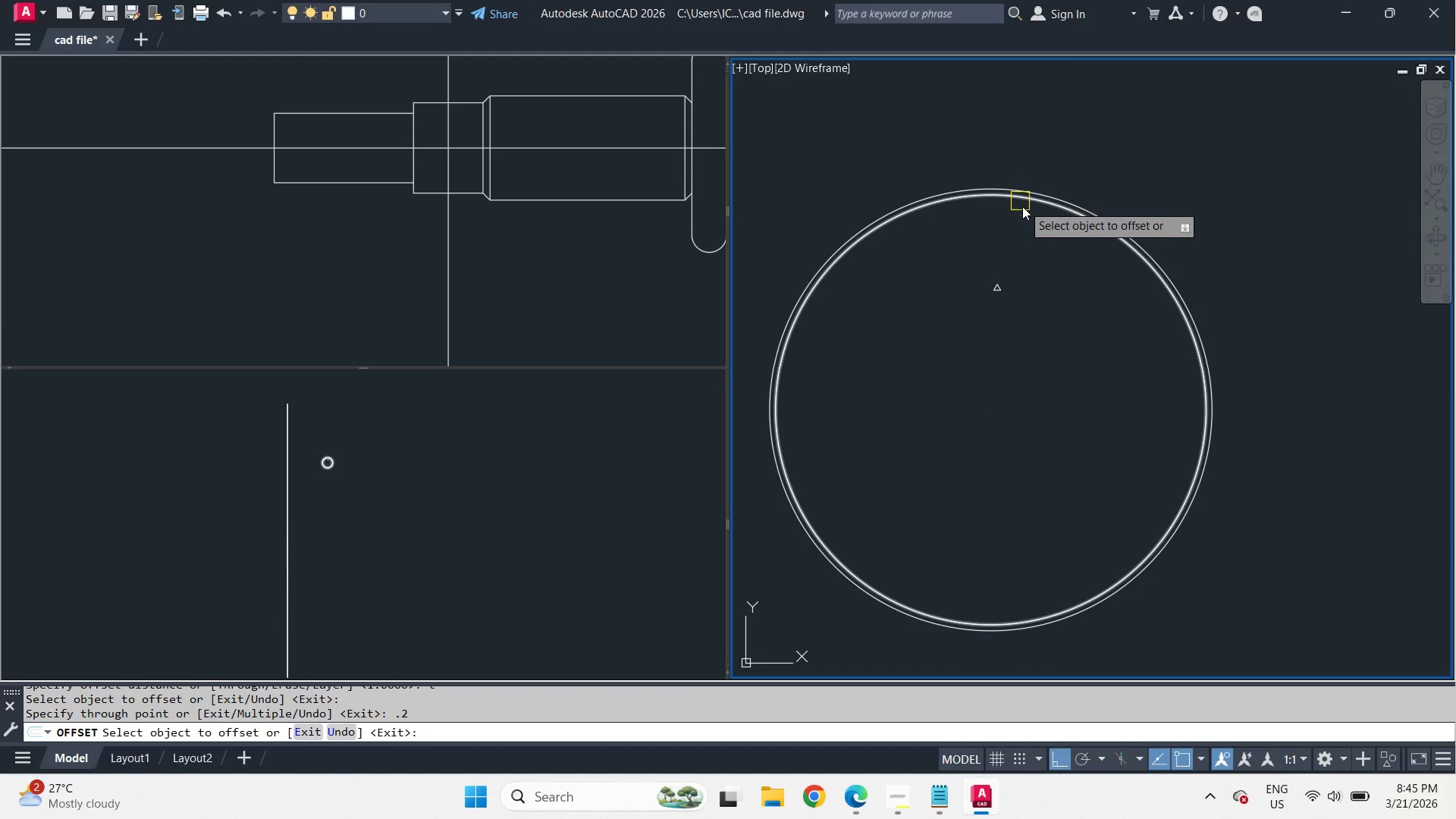 
key(Space)
 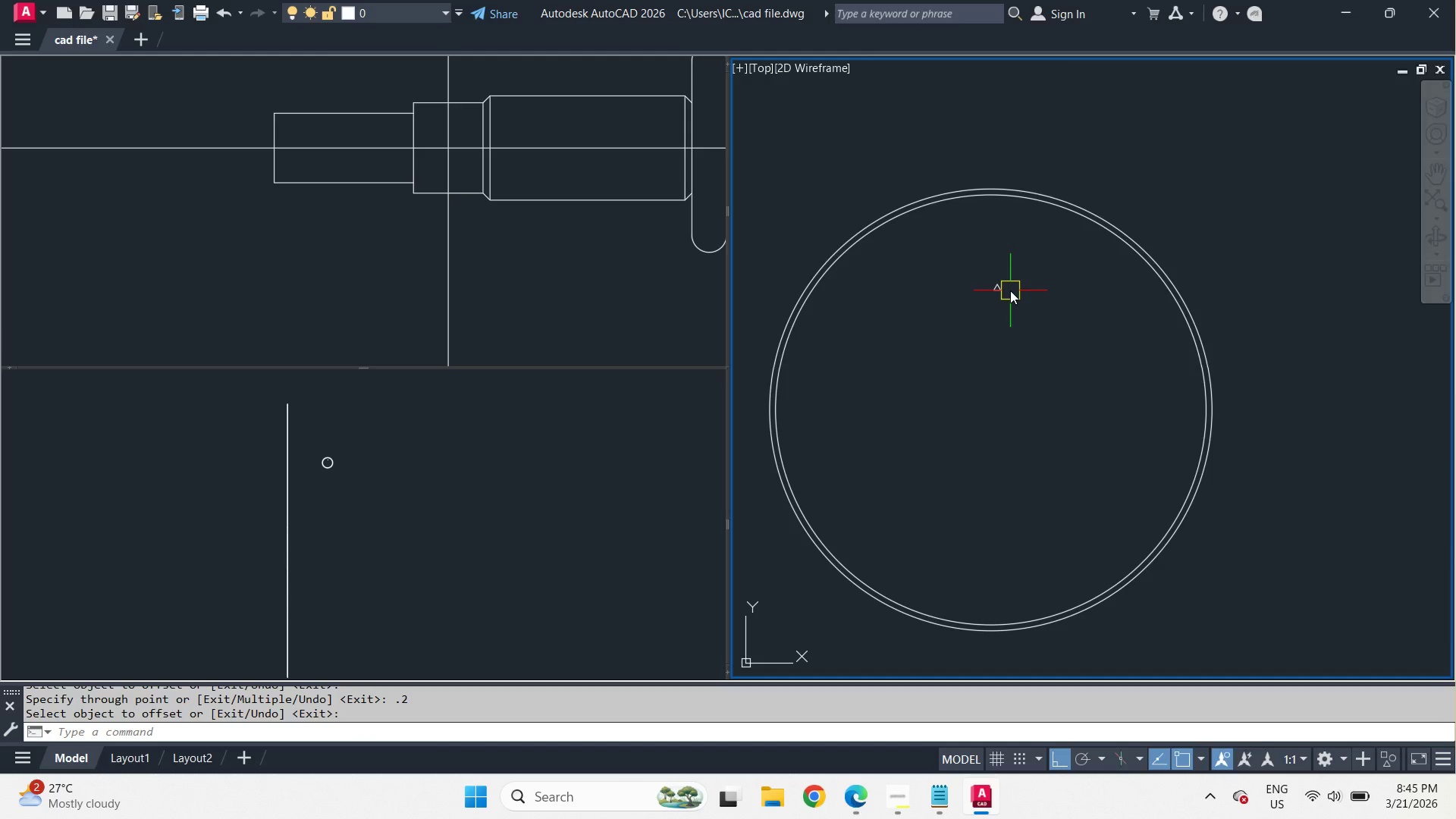 
left_click([1009, 290])
 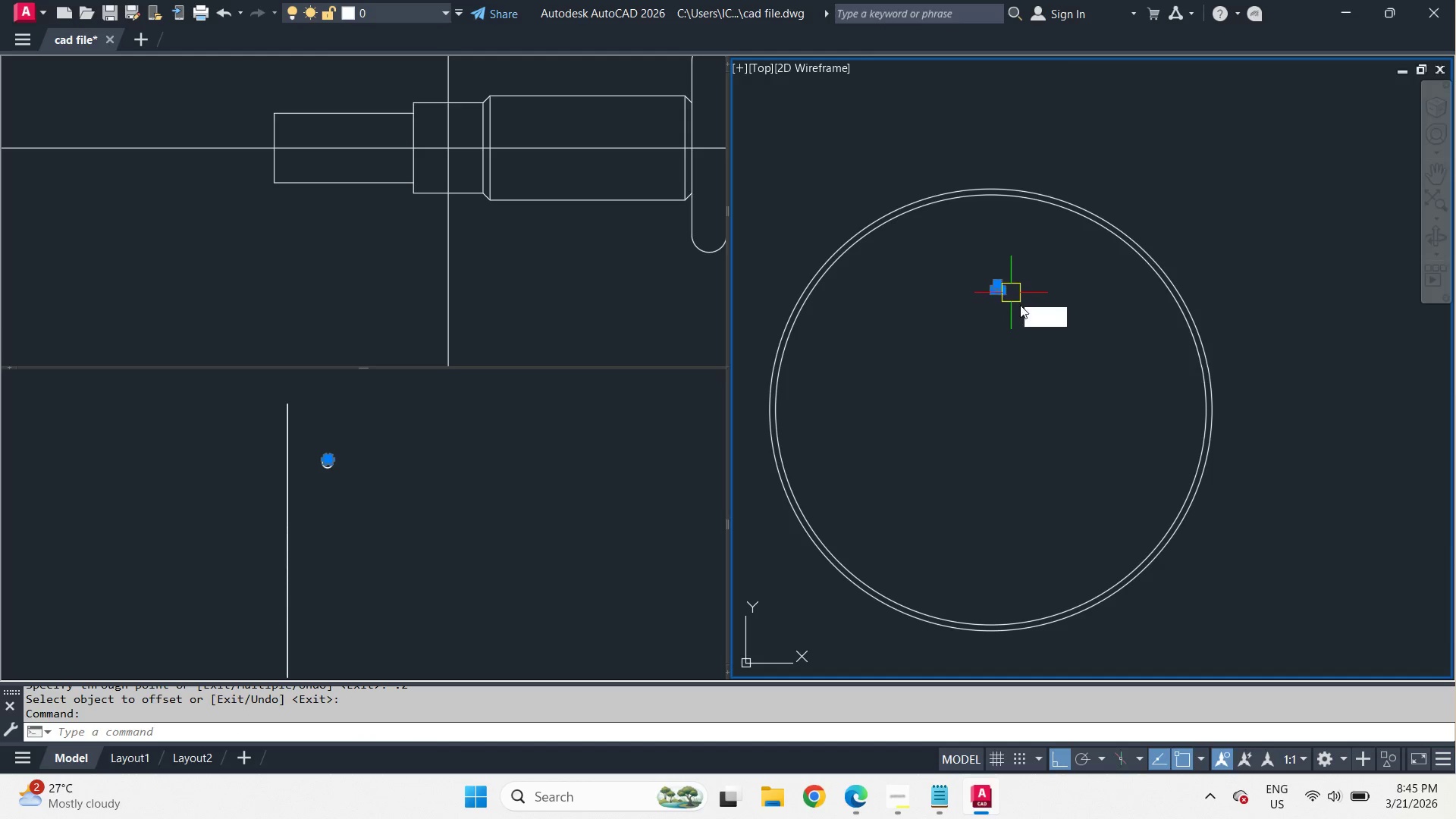 
type(e pol )
 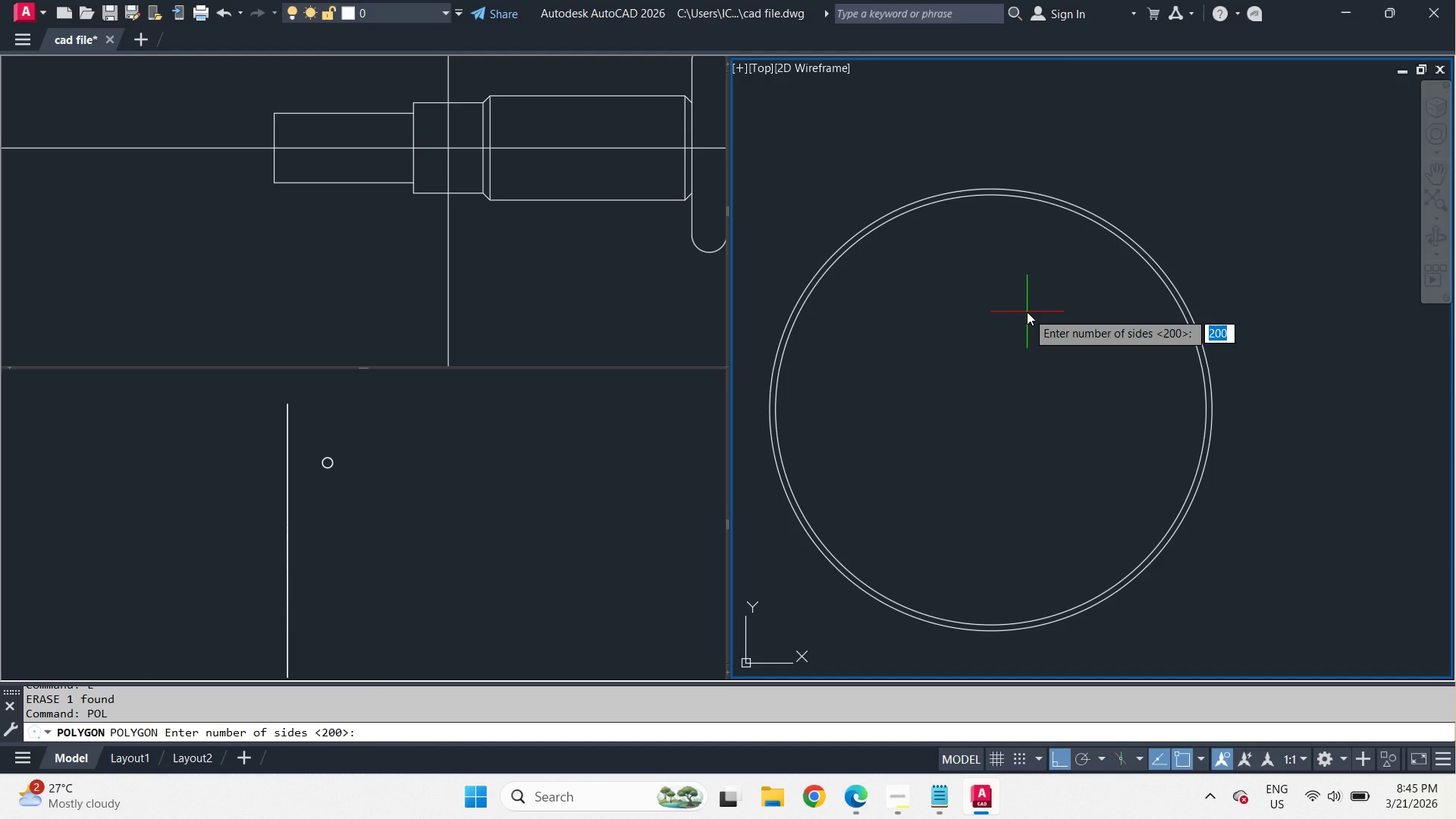 
key(Space)
 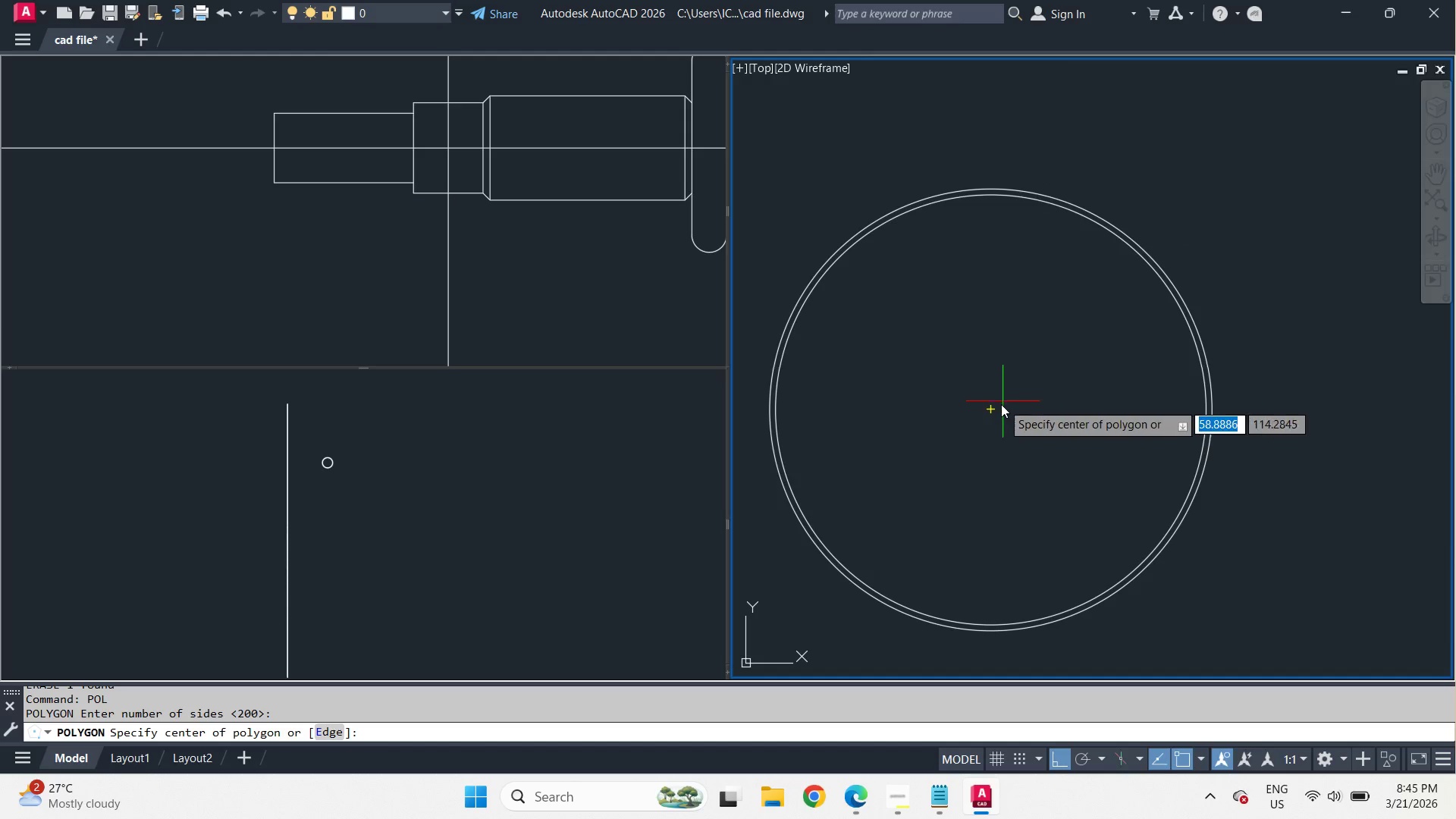 
mouse_move([1050, 347])
 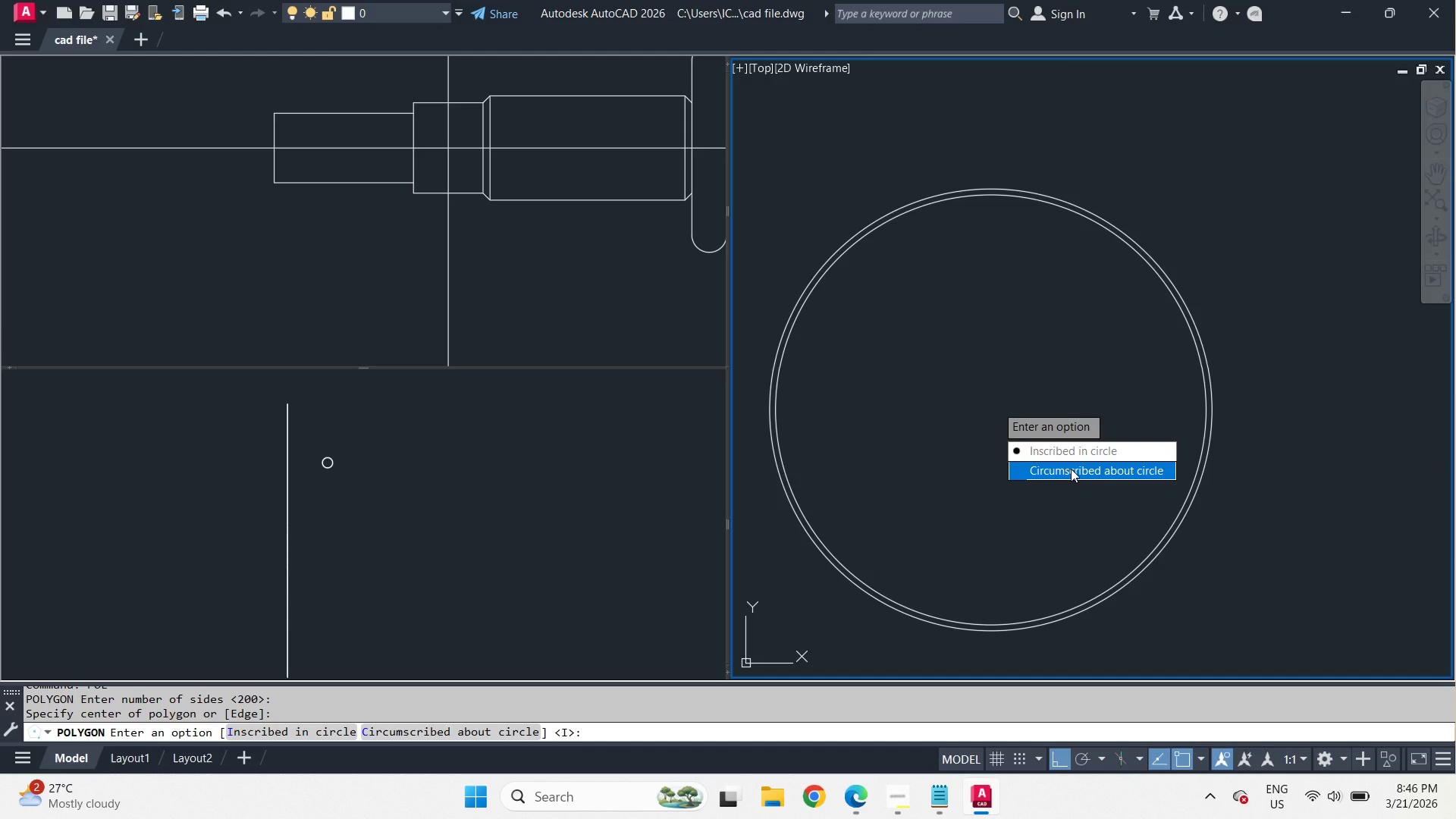 
wait(10.63)
 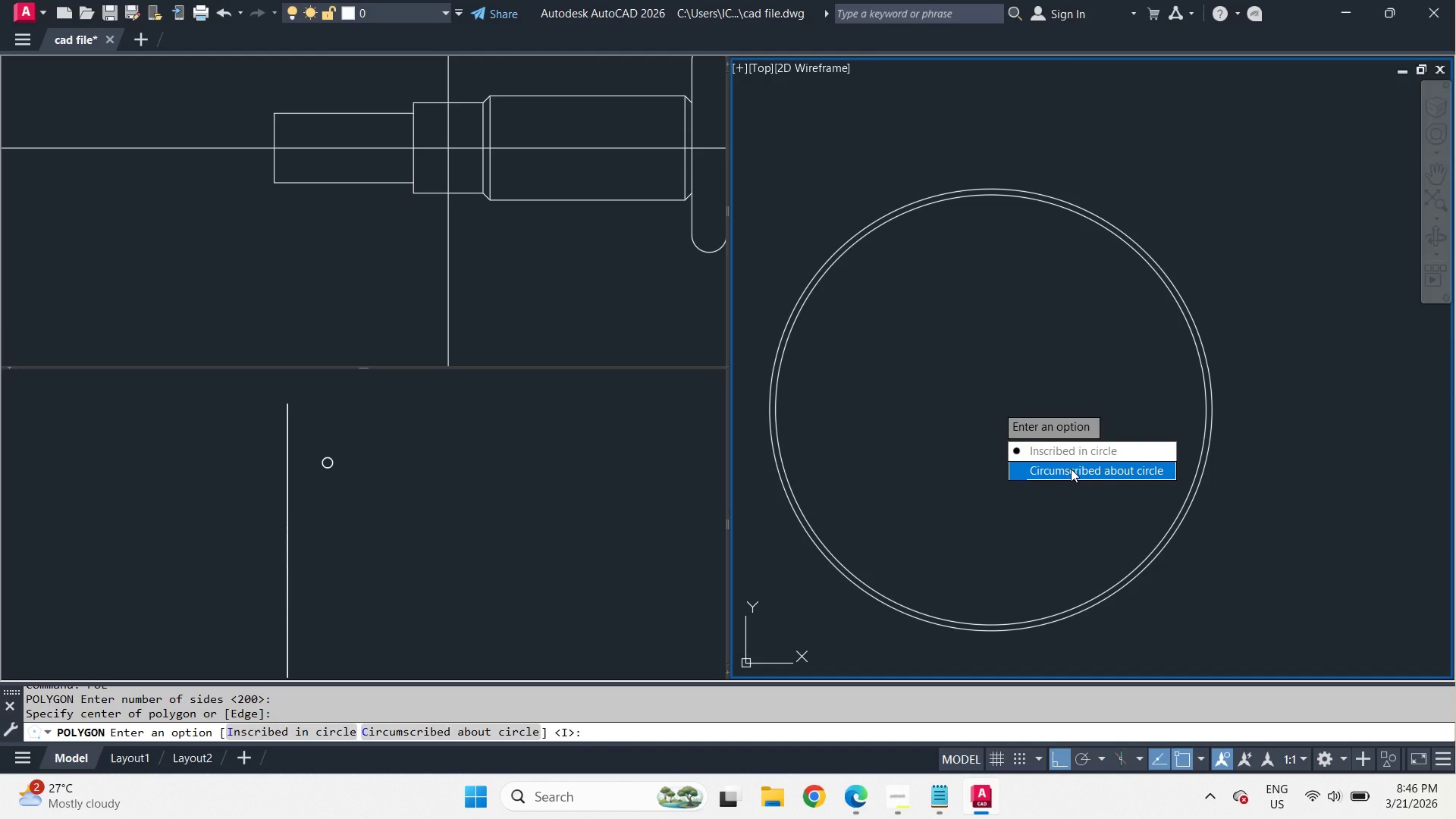 
left_click_drag(start_coordinate=[1072, 459], to_coordinate=[996, 405])
 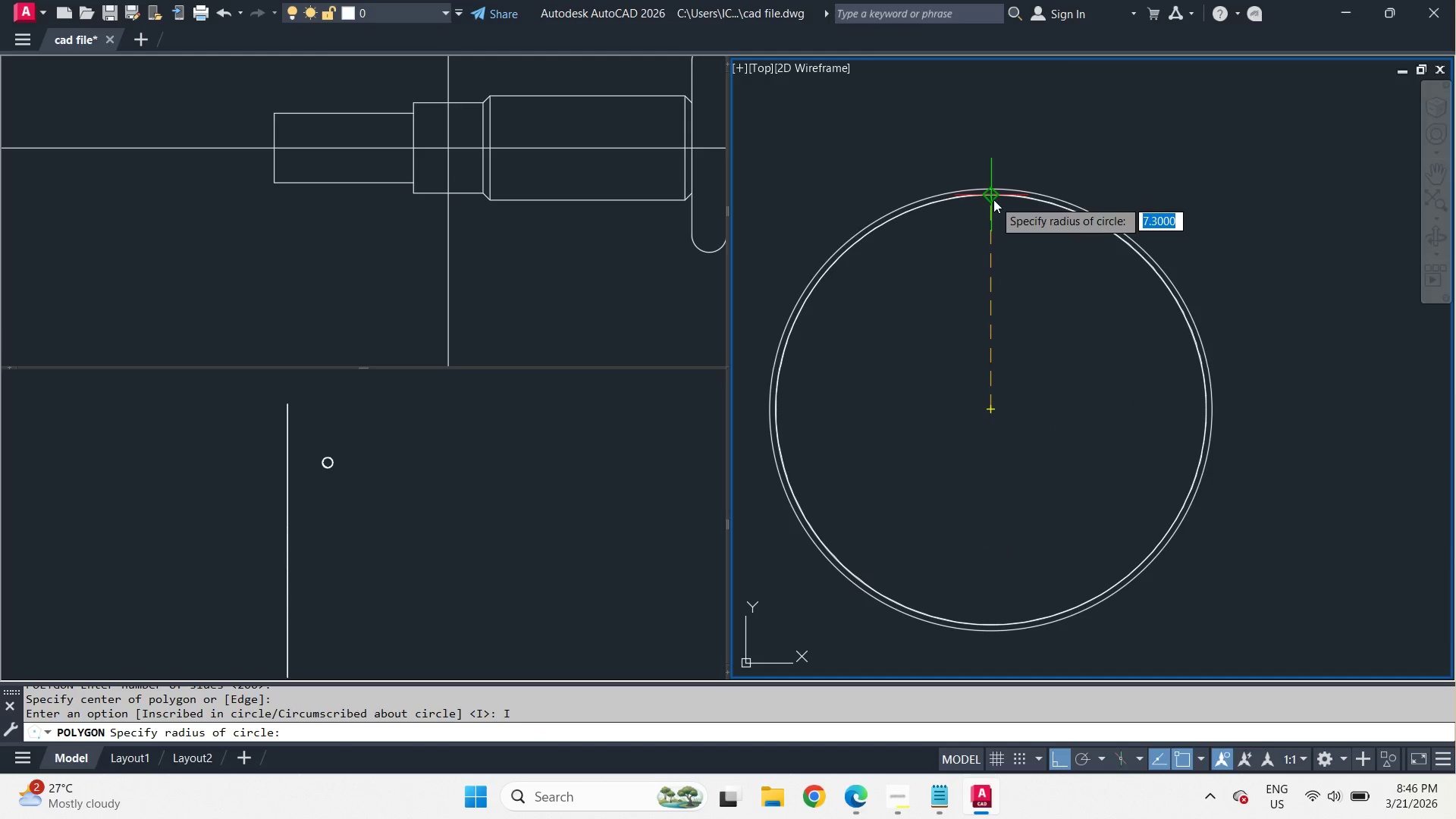 
left_click([993, 199])
 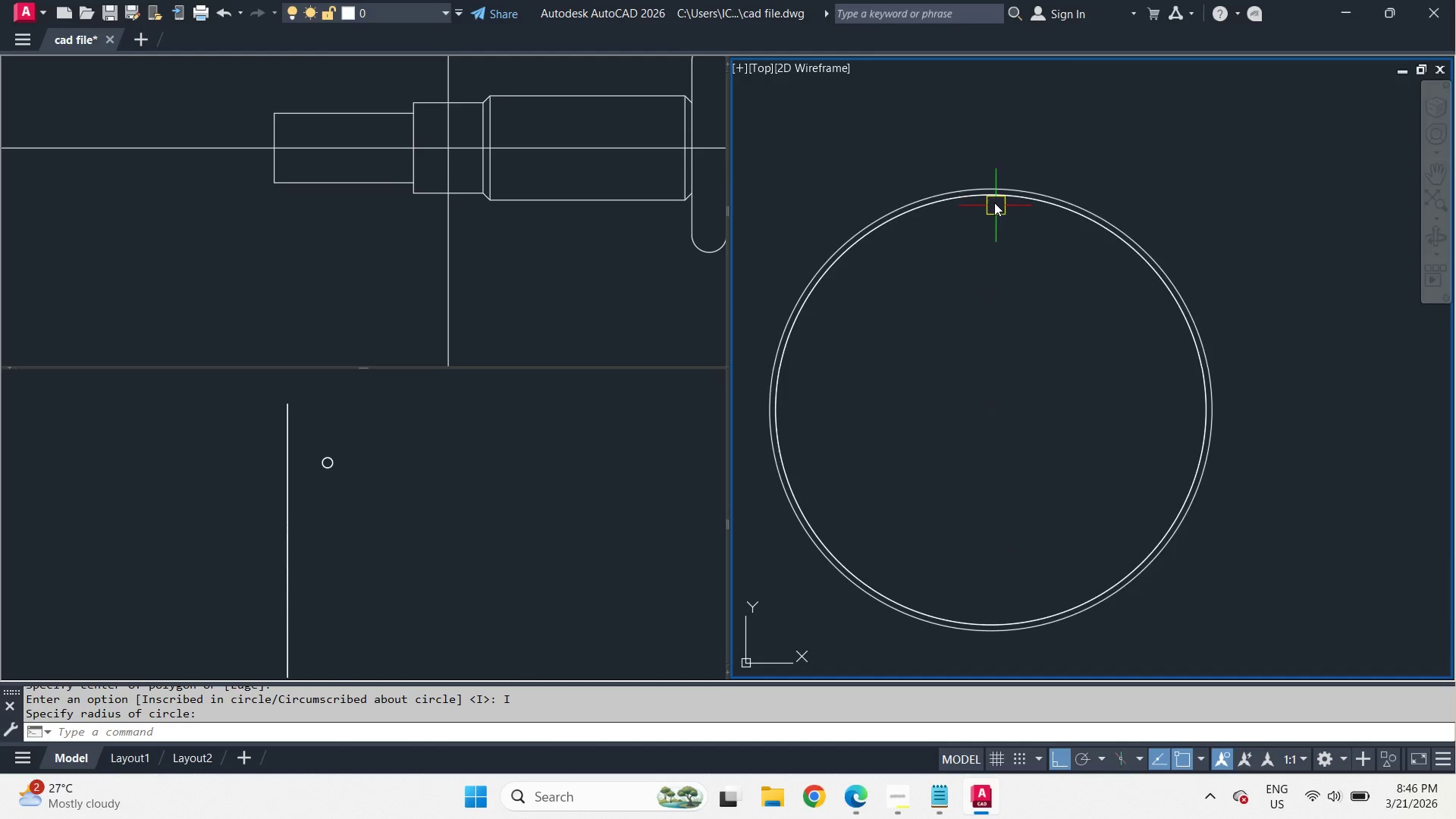 
scroll: coordinate [994, 202], scroll_direction: up, amount: 5.0
 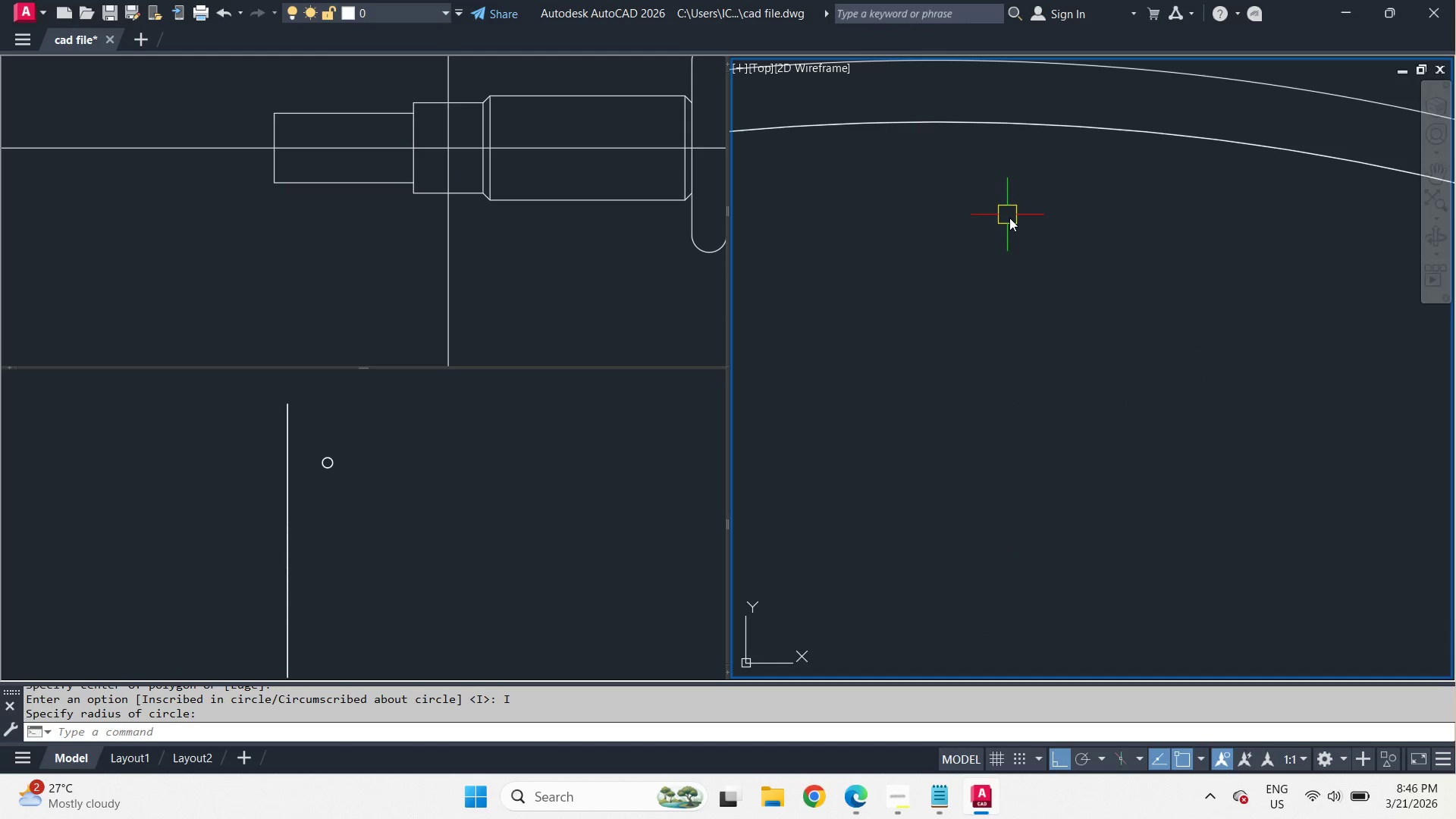 
scroll: coordinate [1013, 218], scroll_direction: down, amount: 3.0
 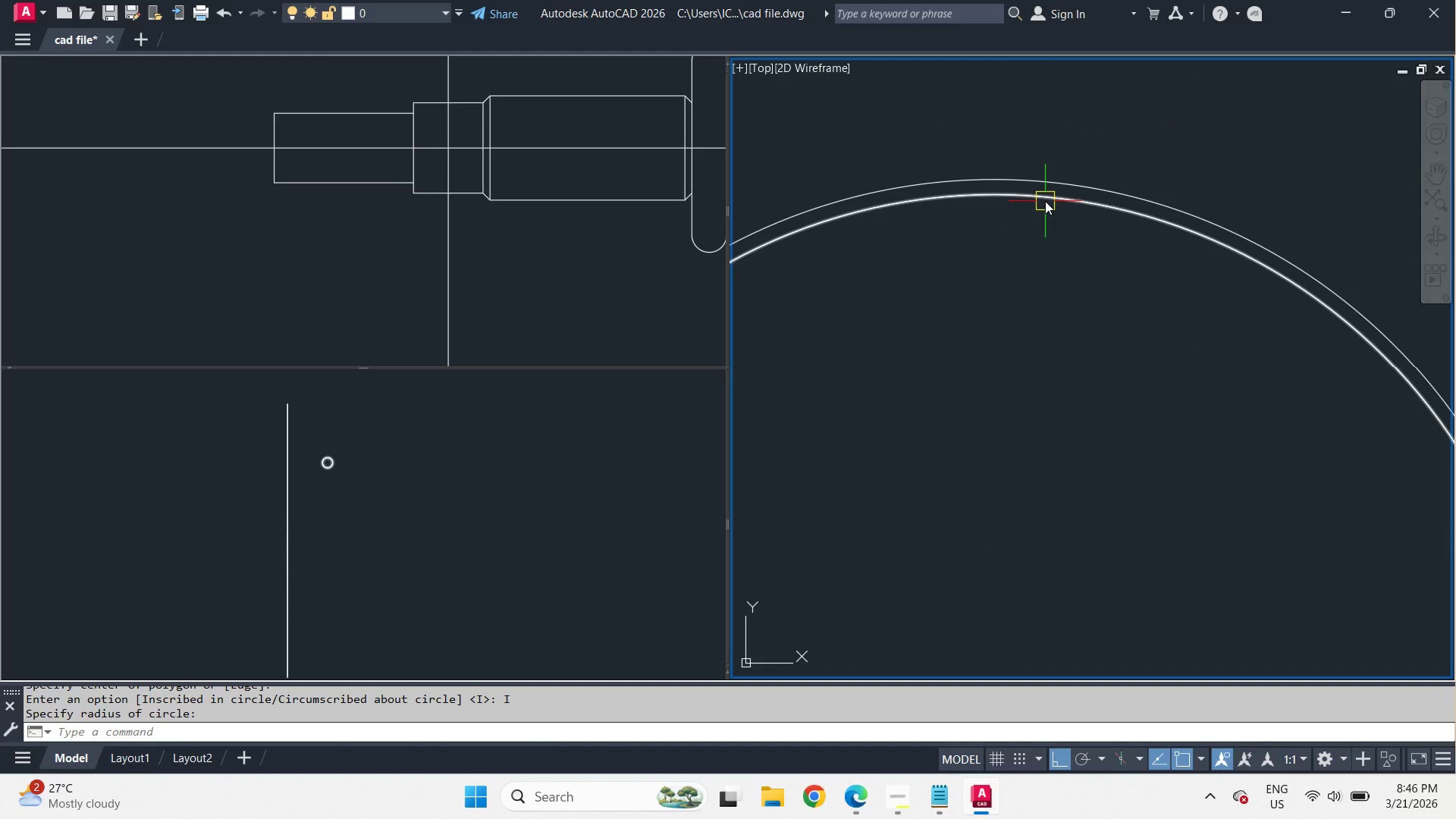 
left_click([1045, 201])
 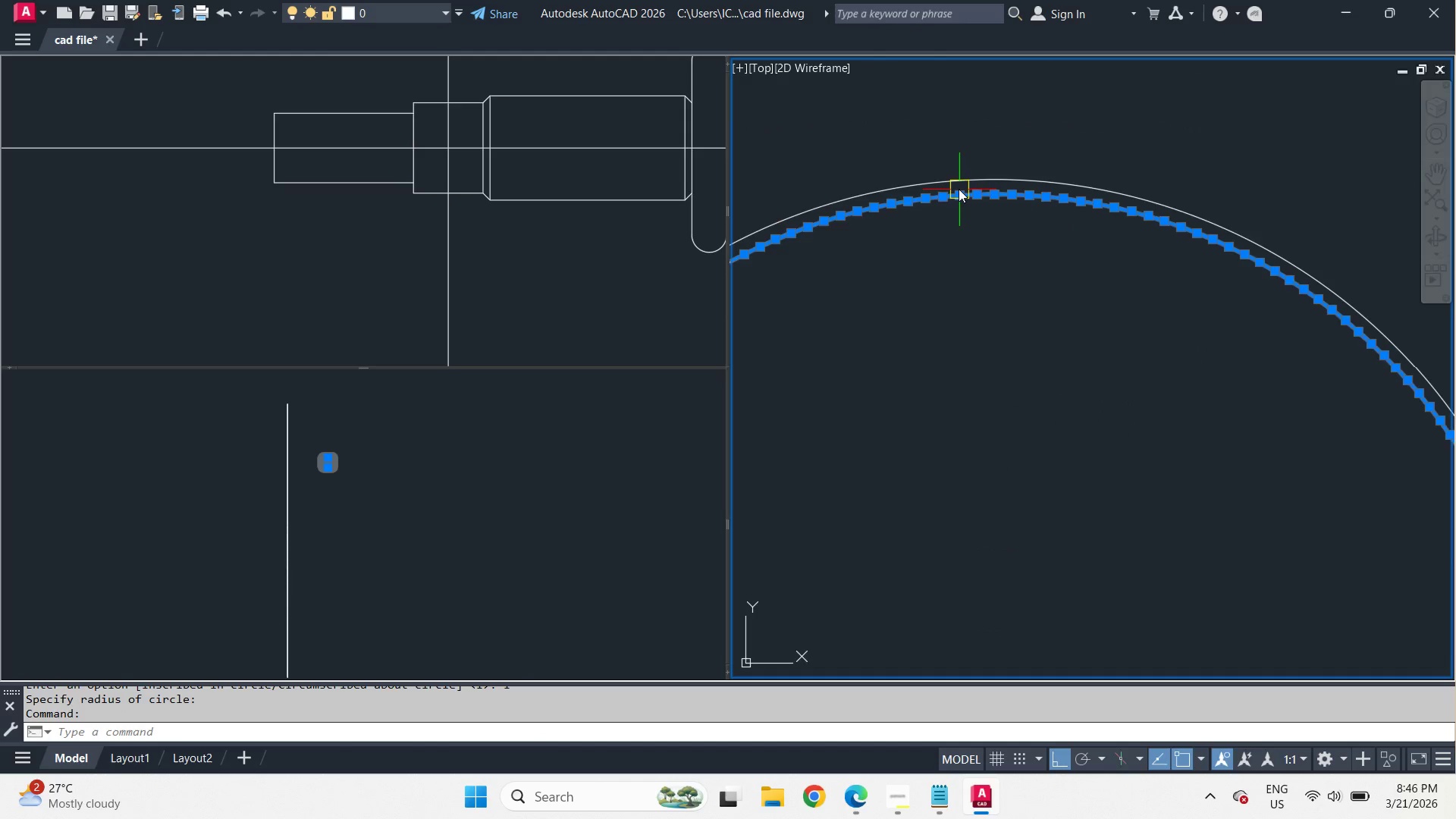 
scroll: coordinate [965, 190], scroll_direction: up, amount: 3.0
 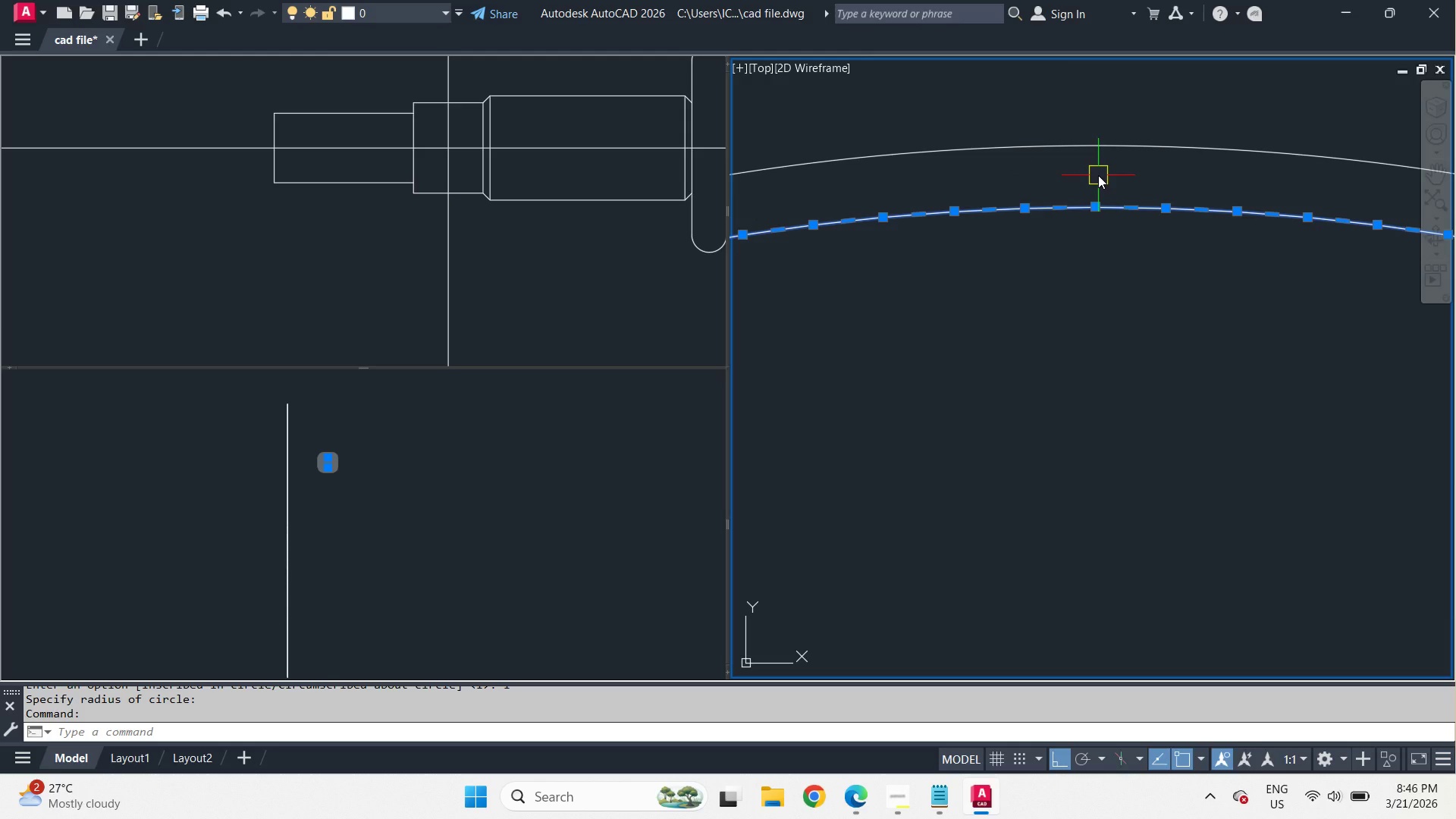 
wait(8.46)
 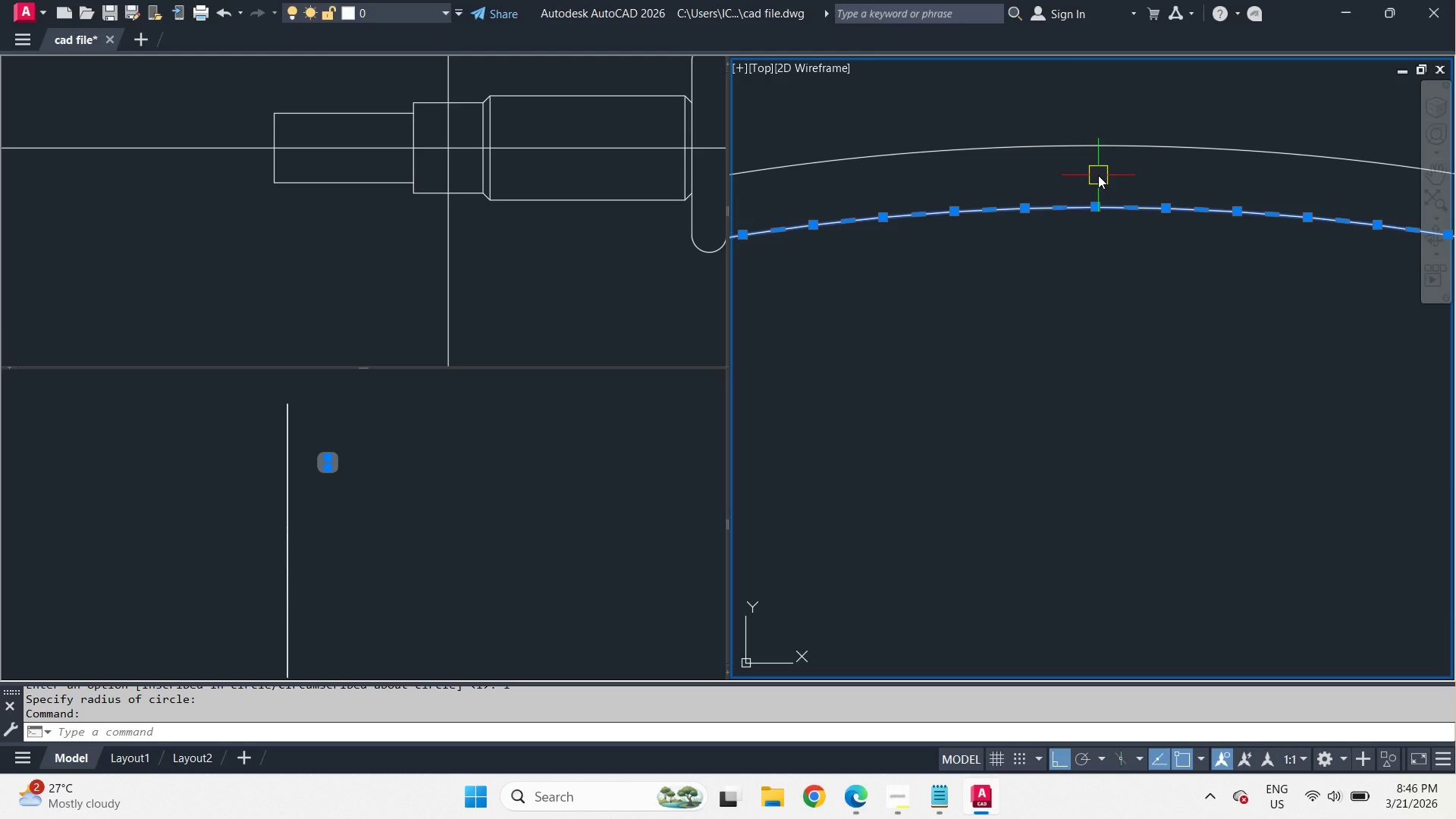 
type(di )
 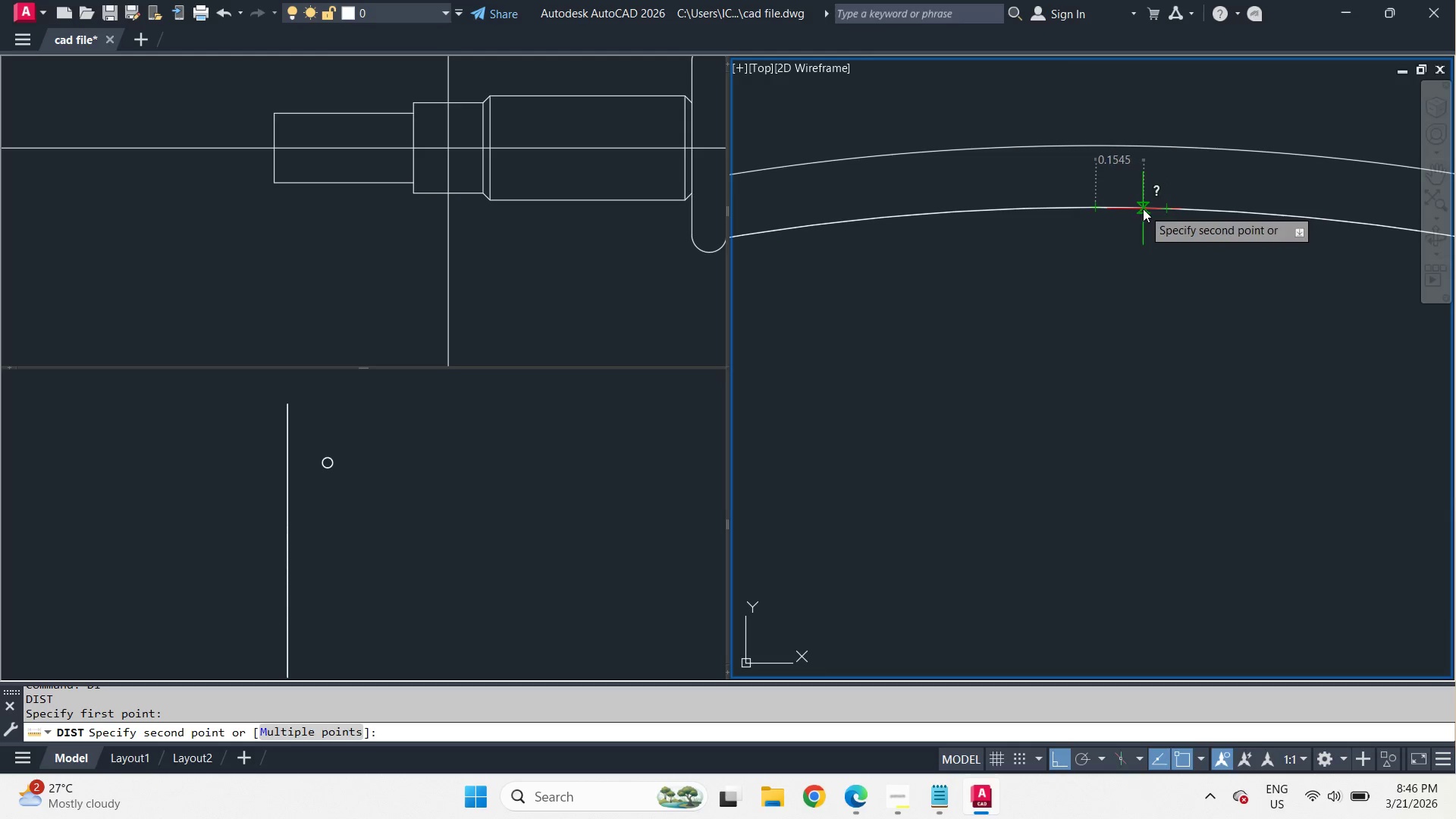 
mouse_move([1151, 190])
 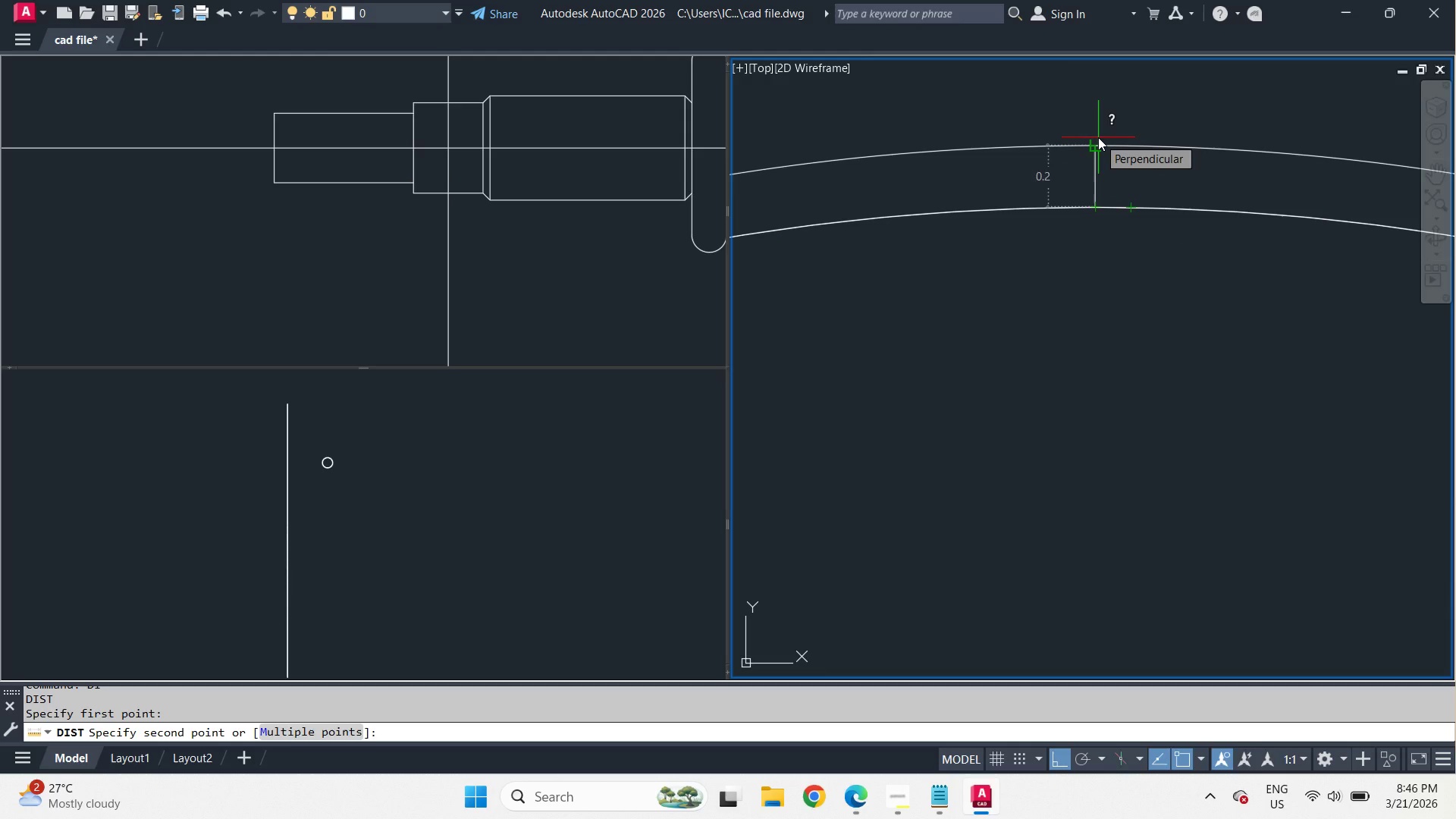 
key(Escape)
 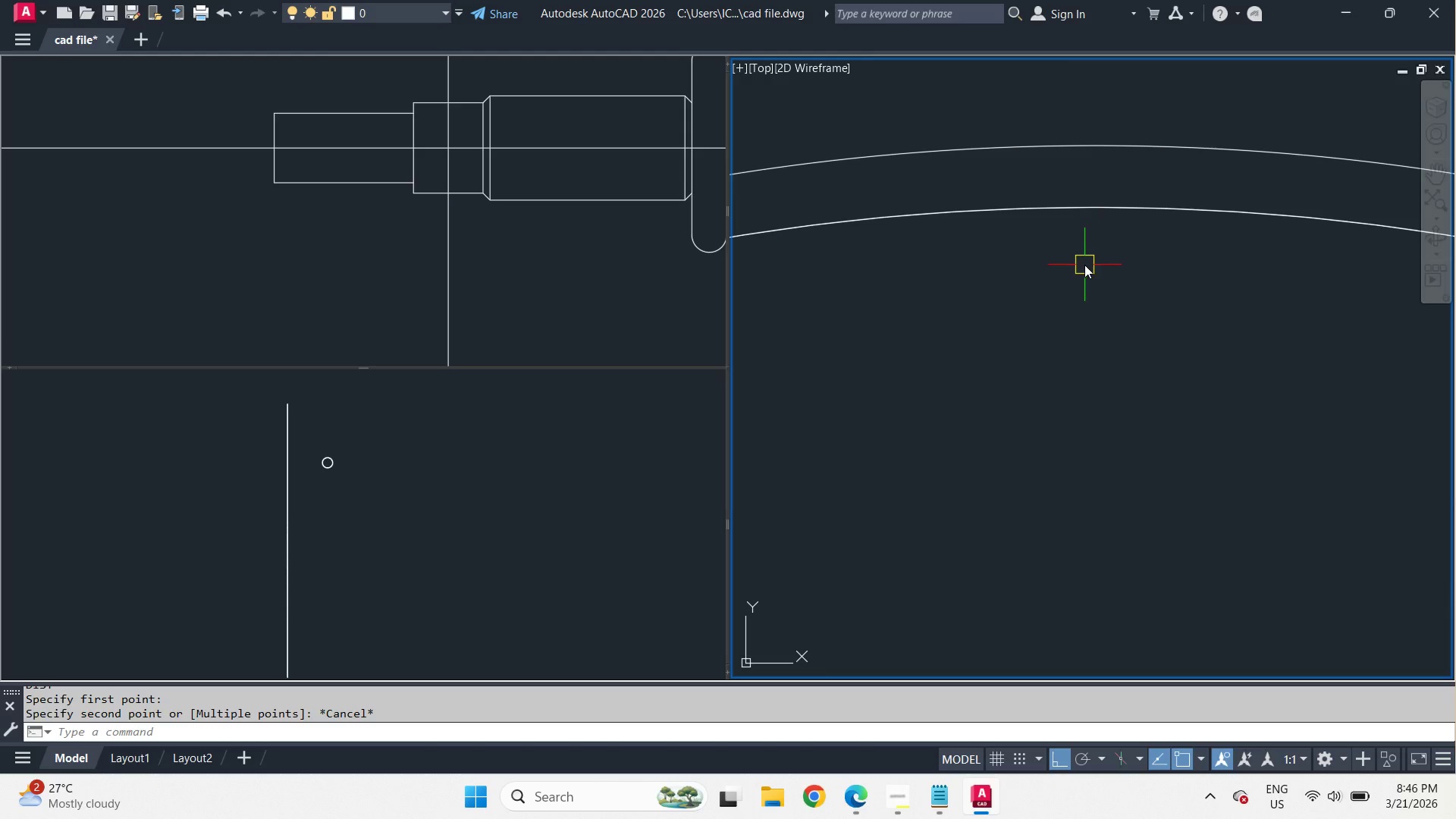 
left_click([1094, 212])
 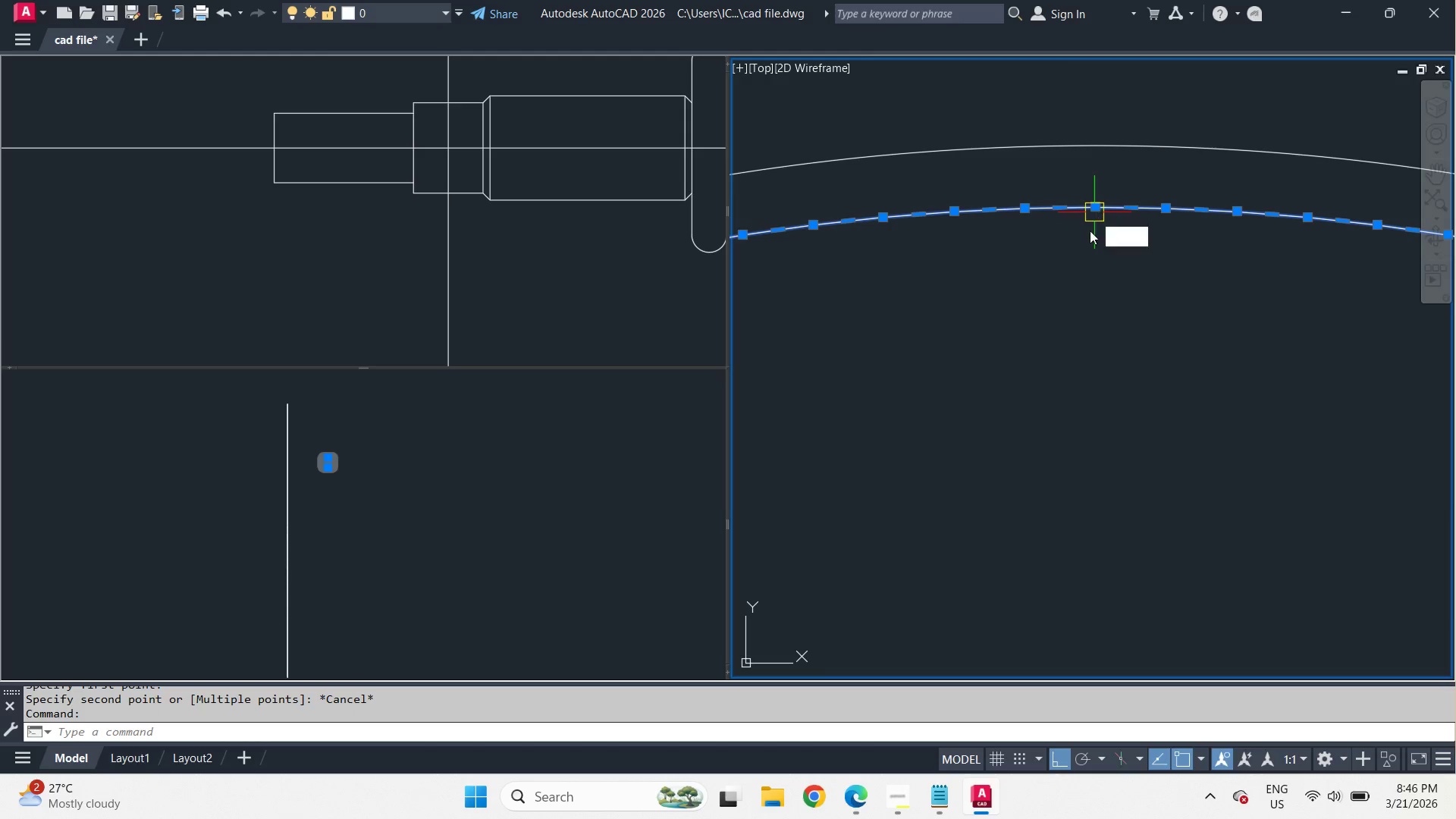 
key(E)
 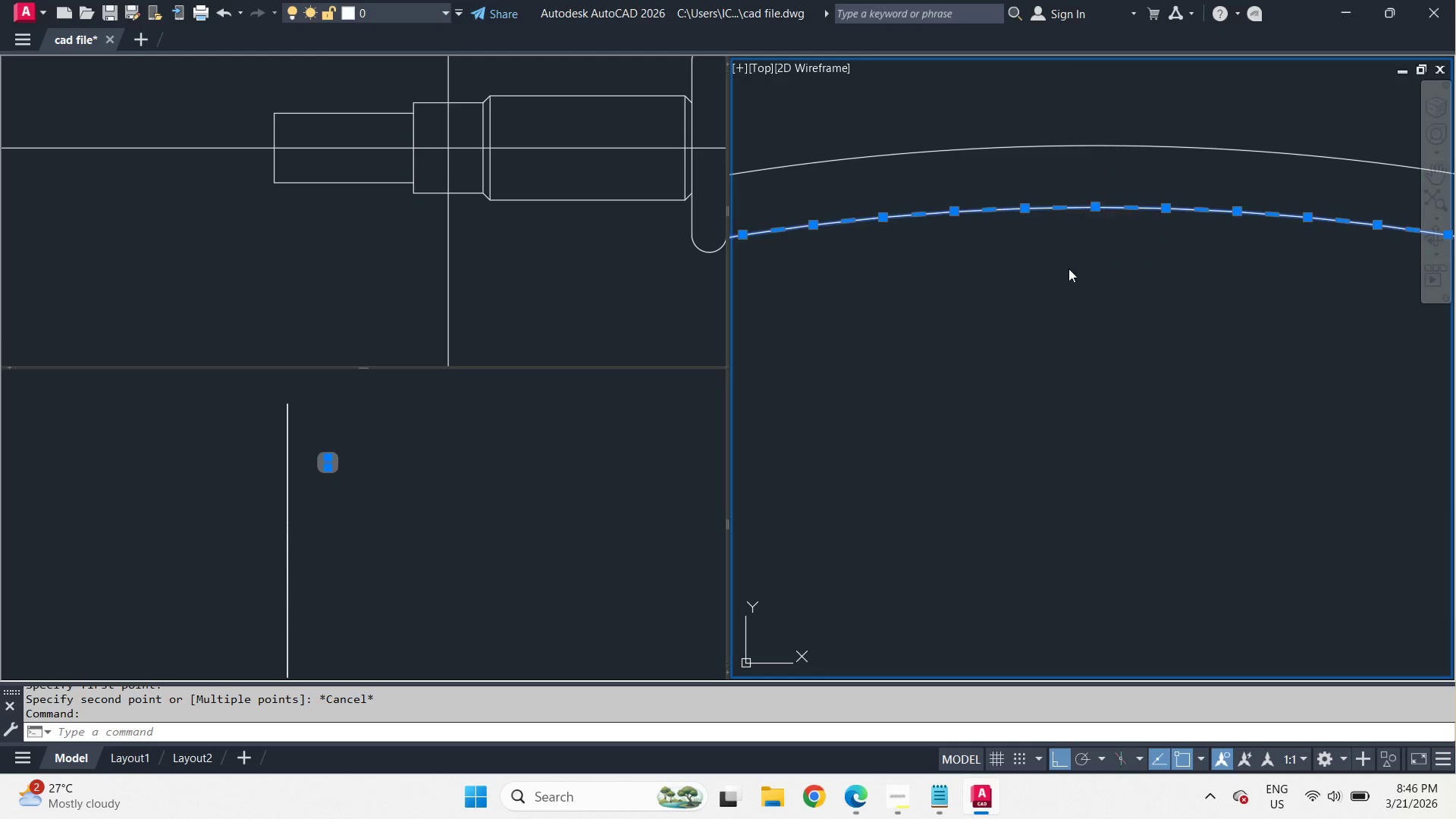 
key(Space)
 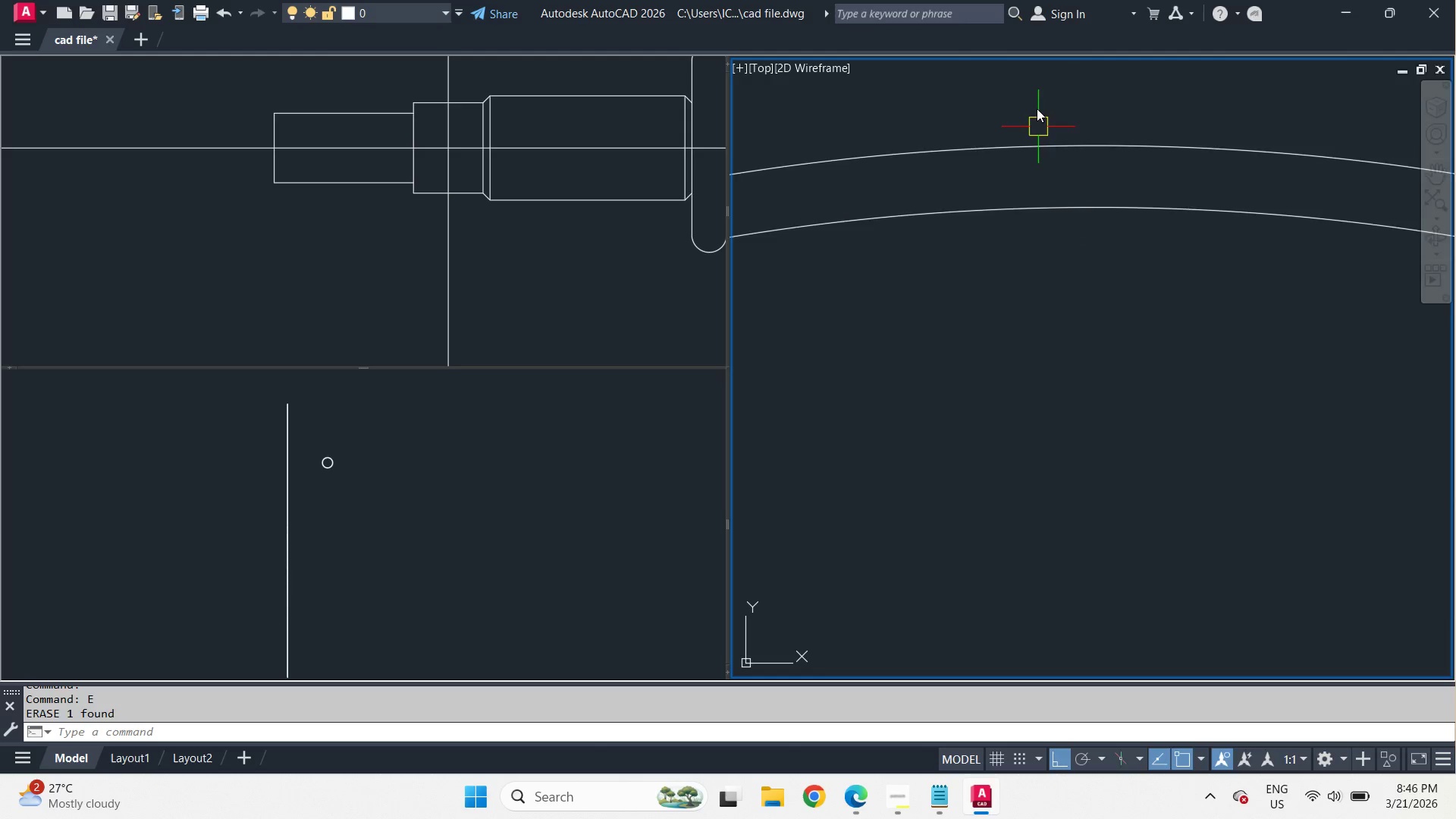 
scroll: coordinate [1053, 168], scroll_direction: down, amount: 6.0
 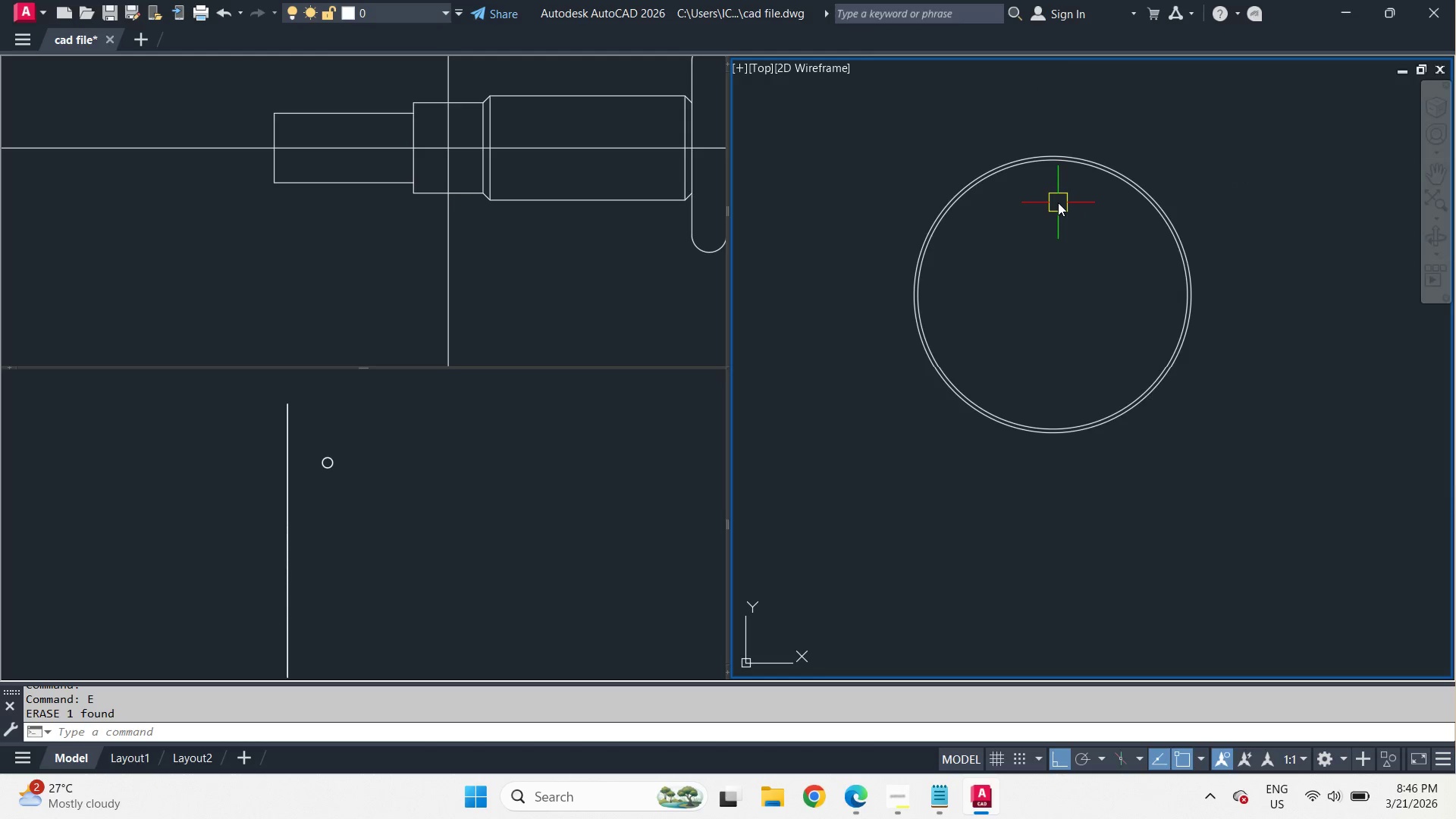 
scroll: coordinate [1058, 202], scroll_direction: up, amount: 1.0
 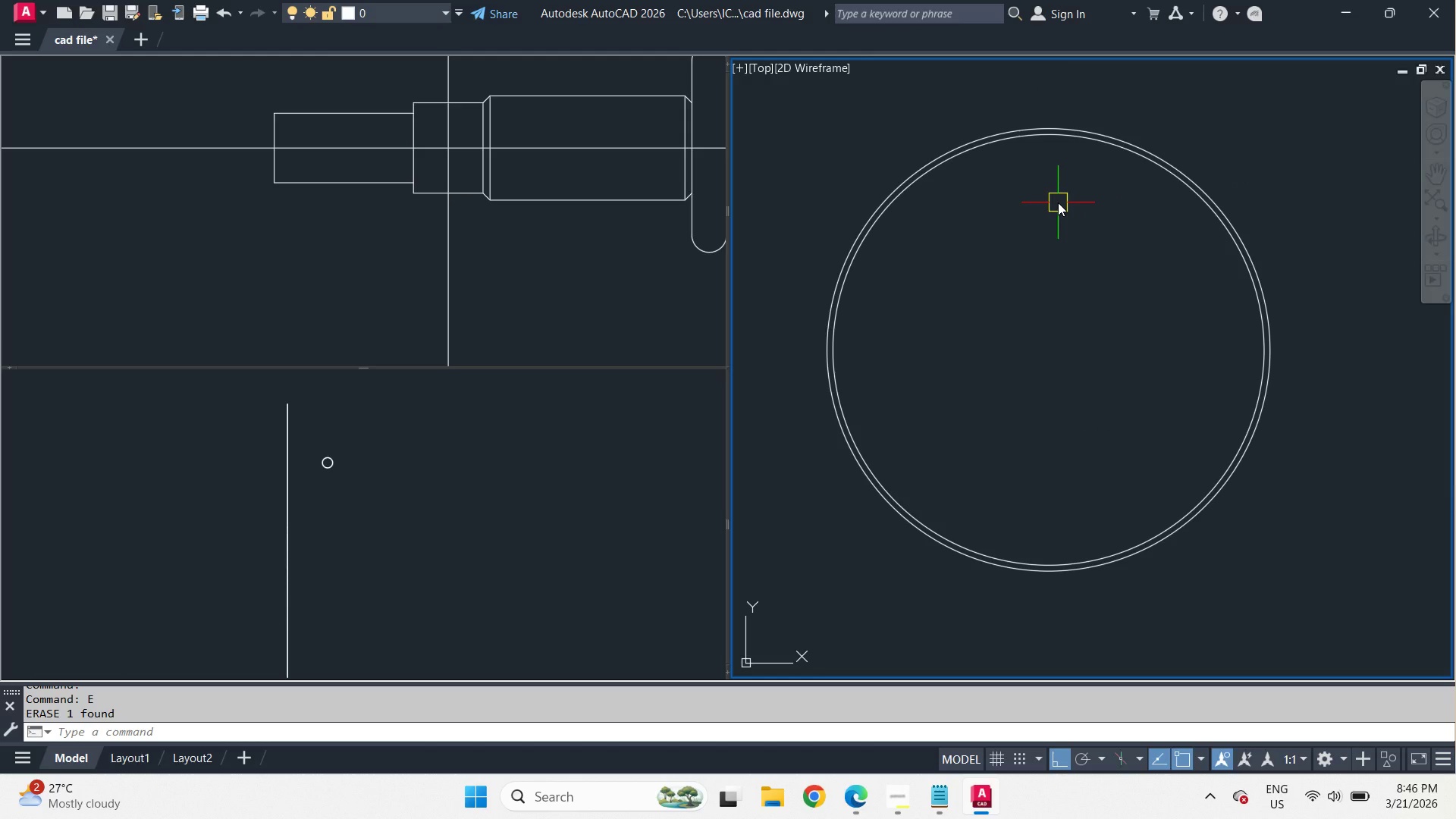 
wait(6.39)
 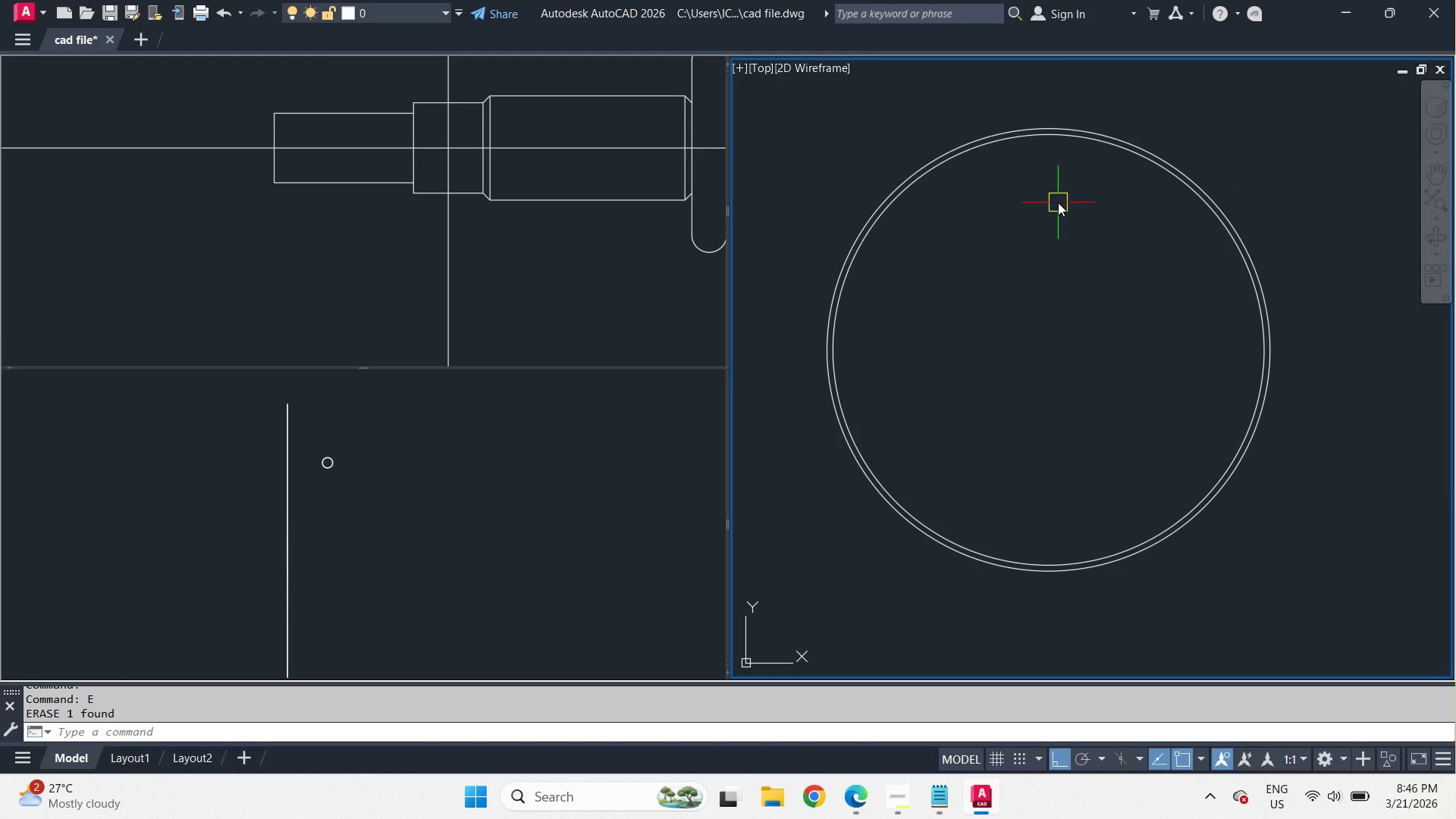 
type(pol )
 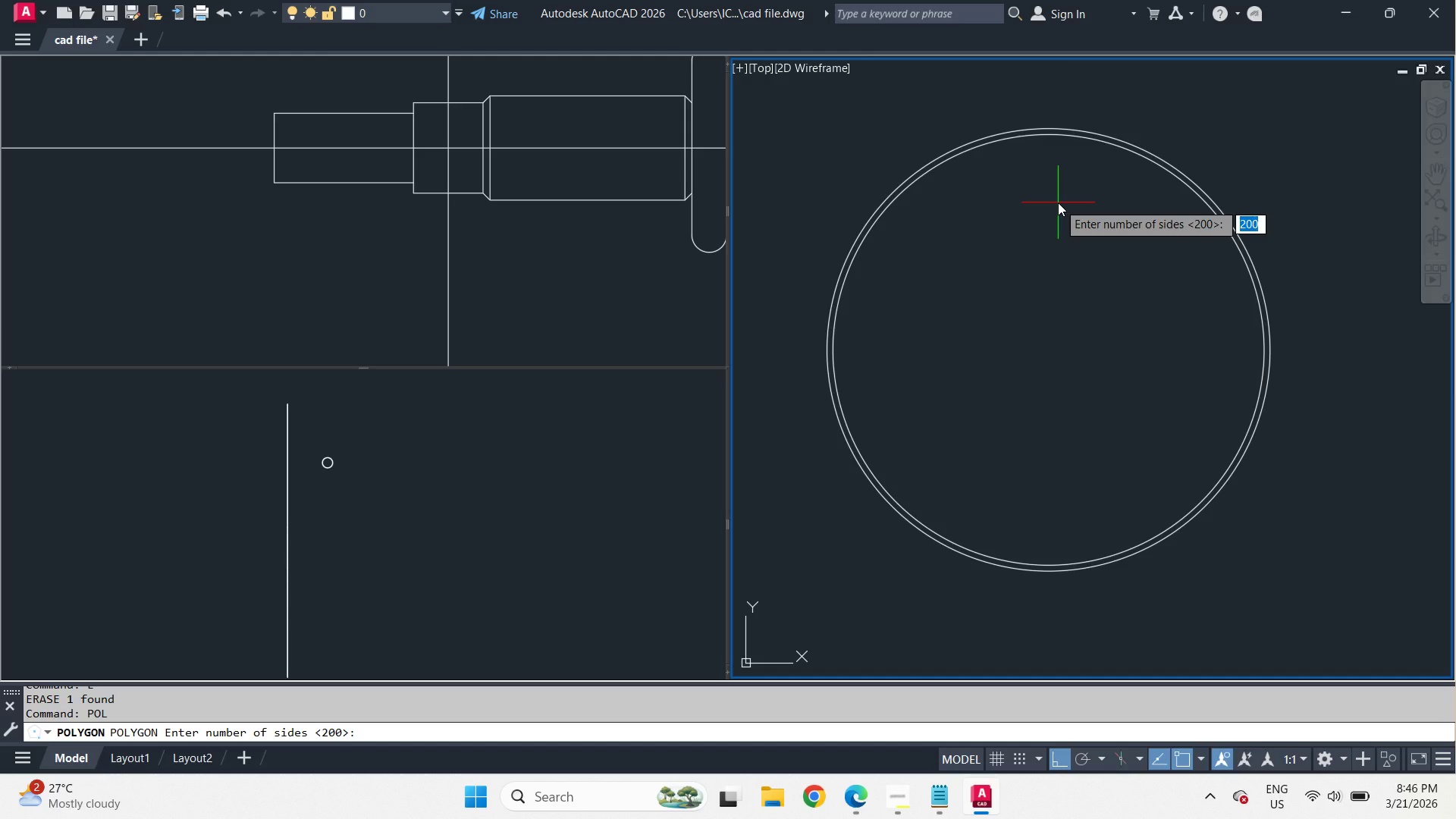 
key(Numpad1)
 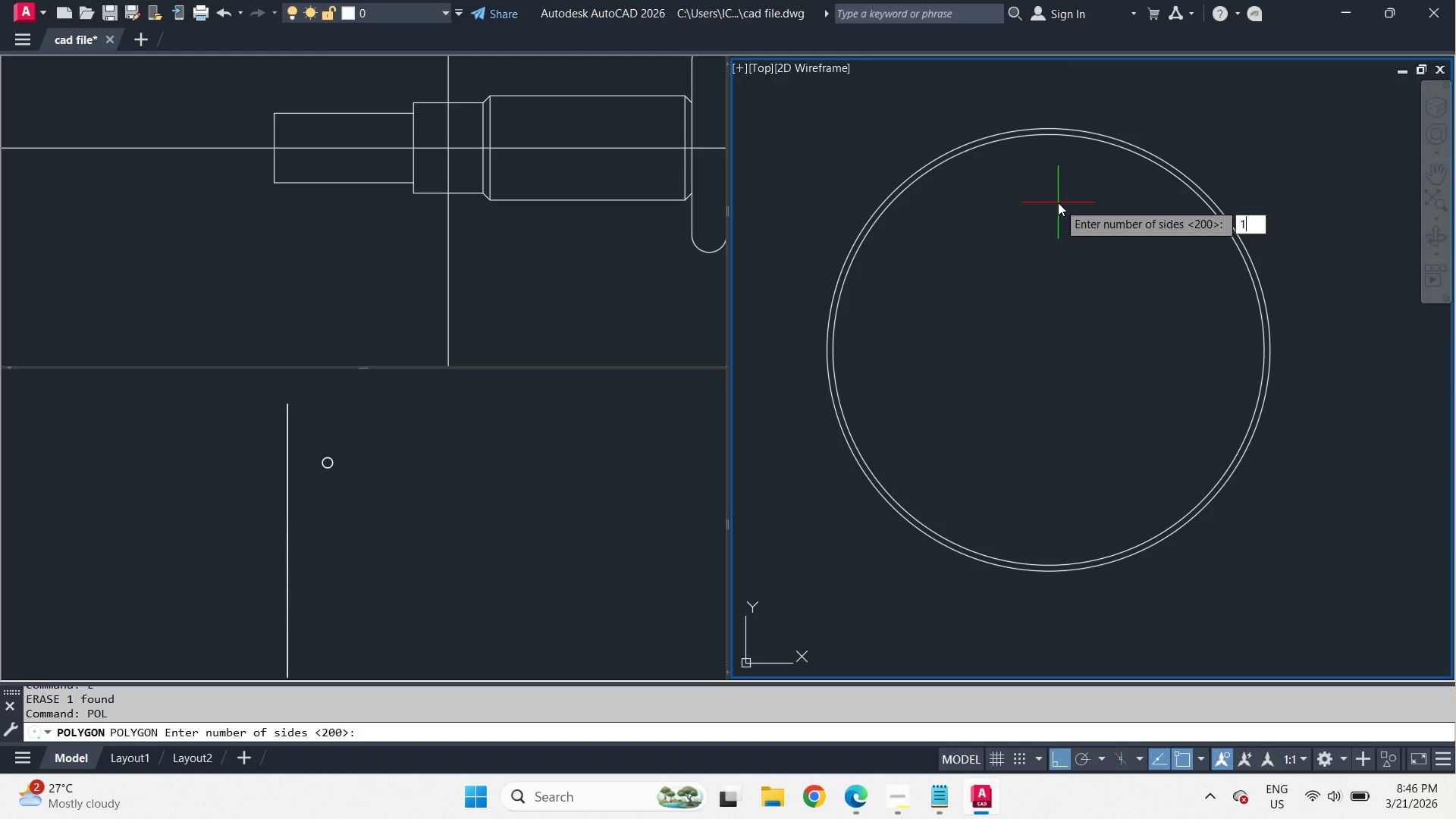 
key(Numpad6)
 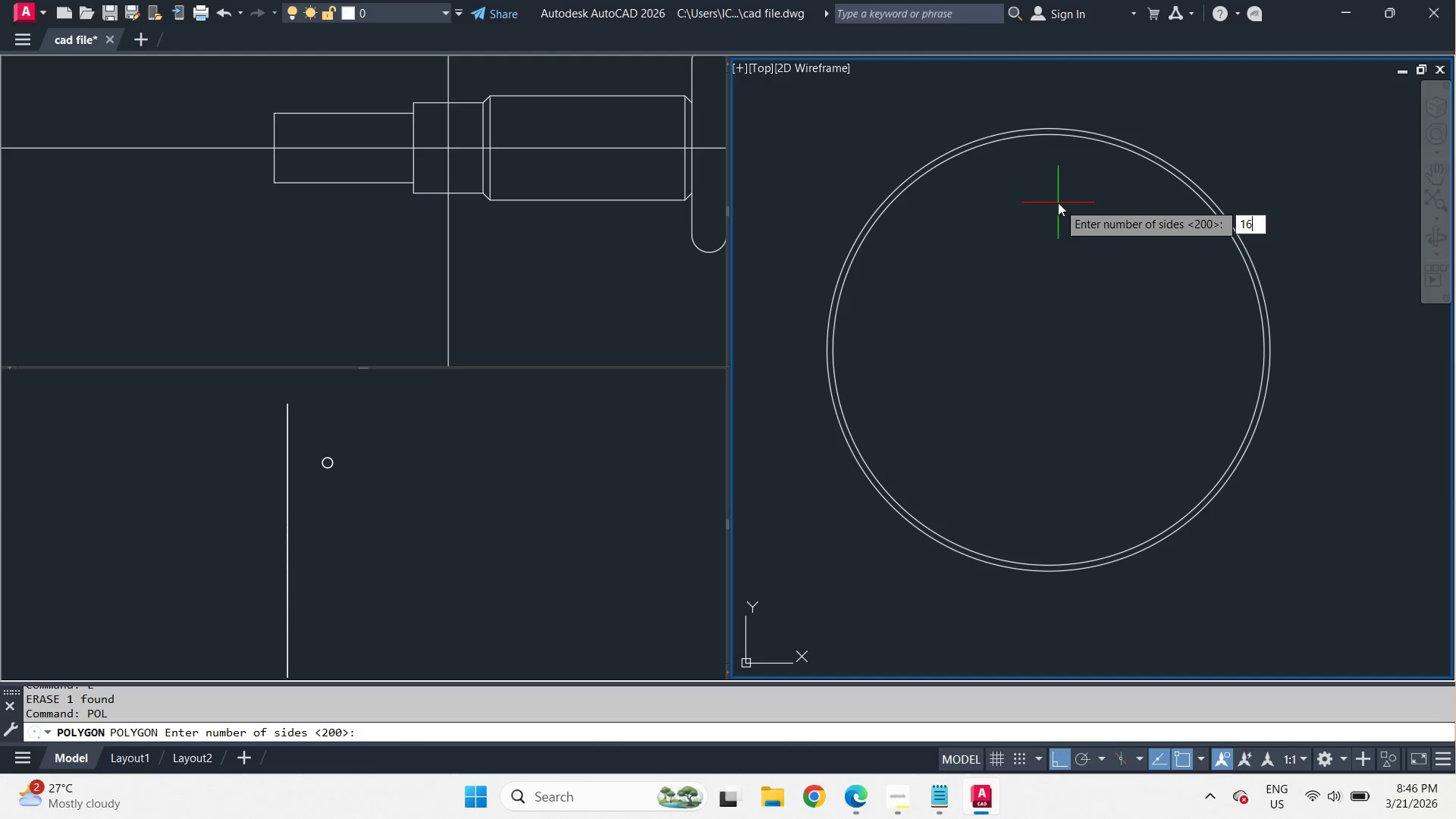 
key(Numpad0)
 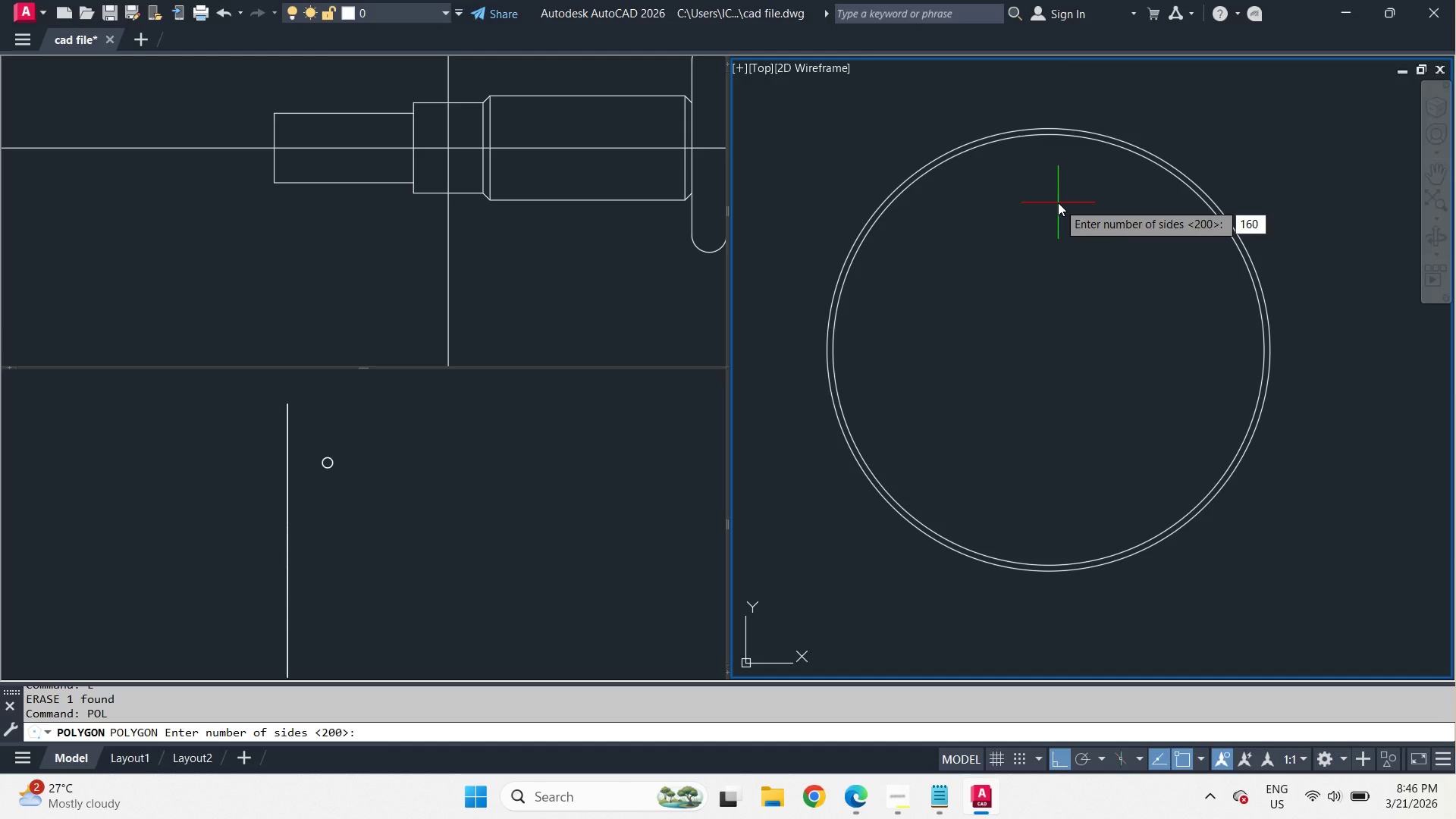 
key(NumpadEnter)
 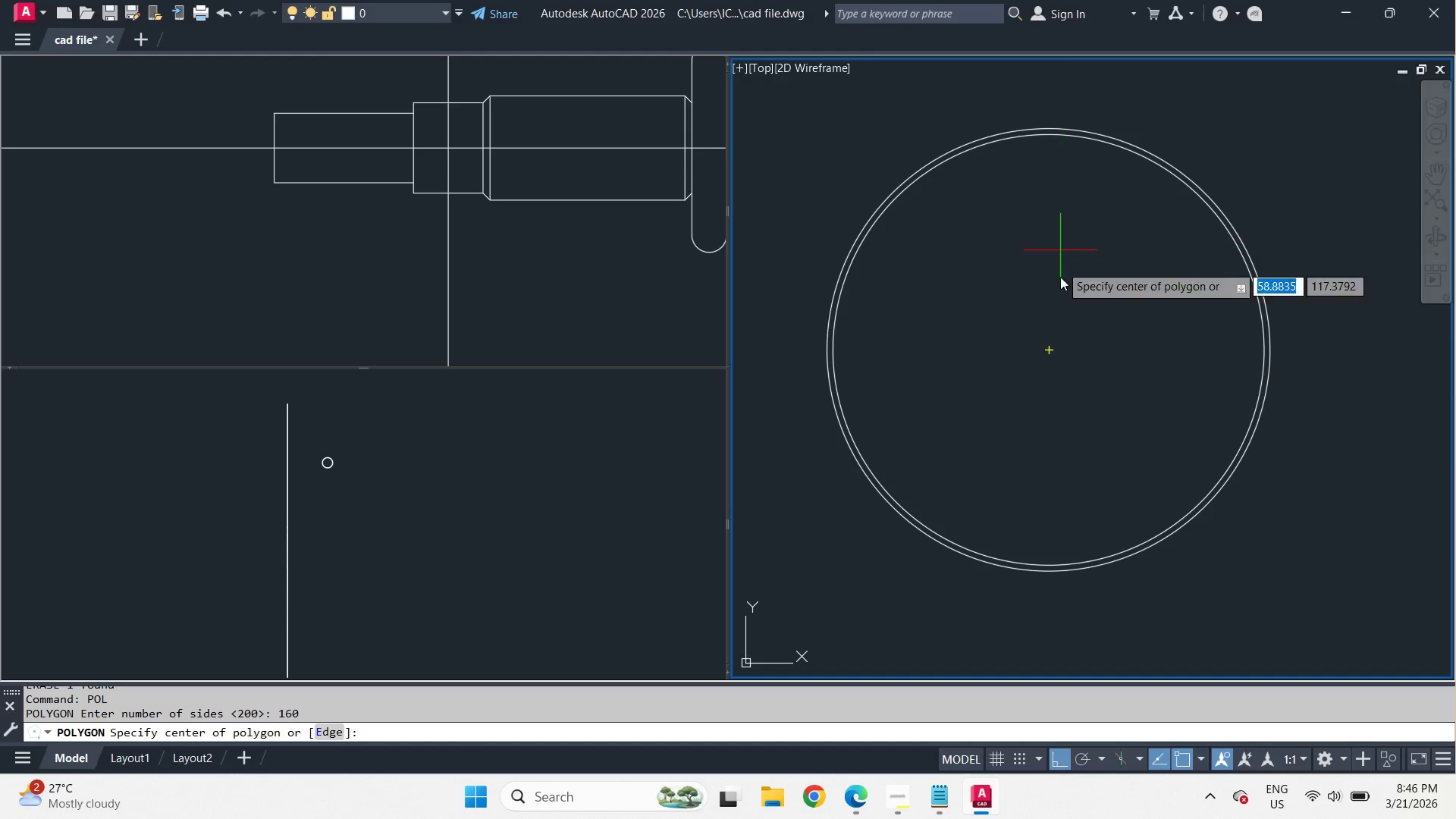 
left_click([1051, 345])
 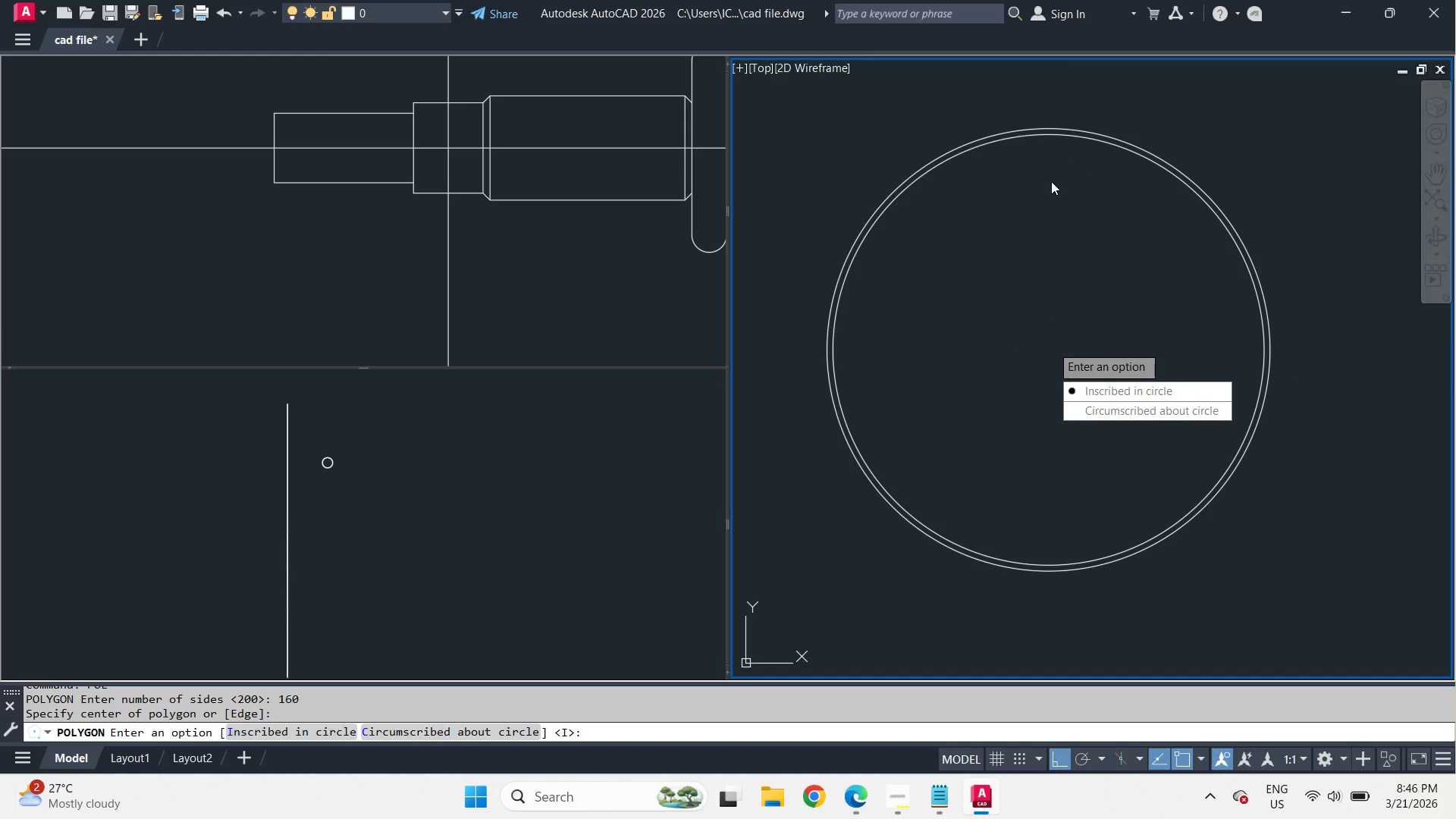 
wait(8.09)
 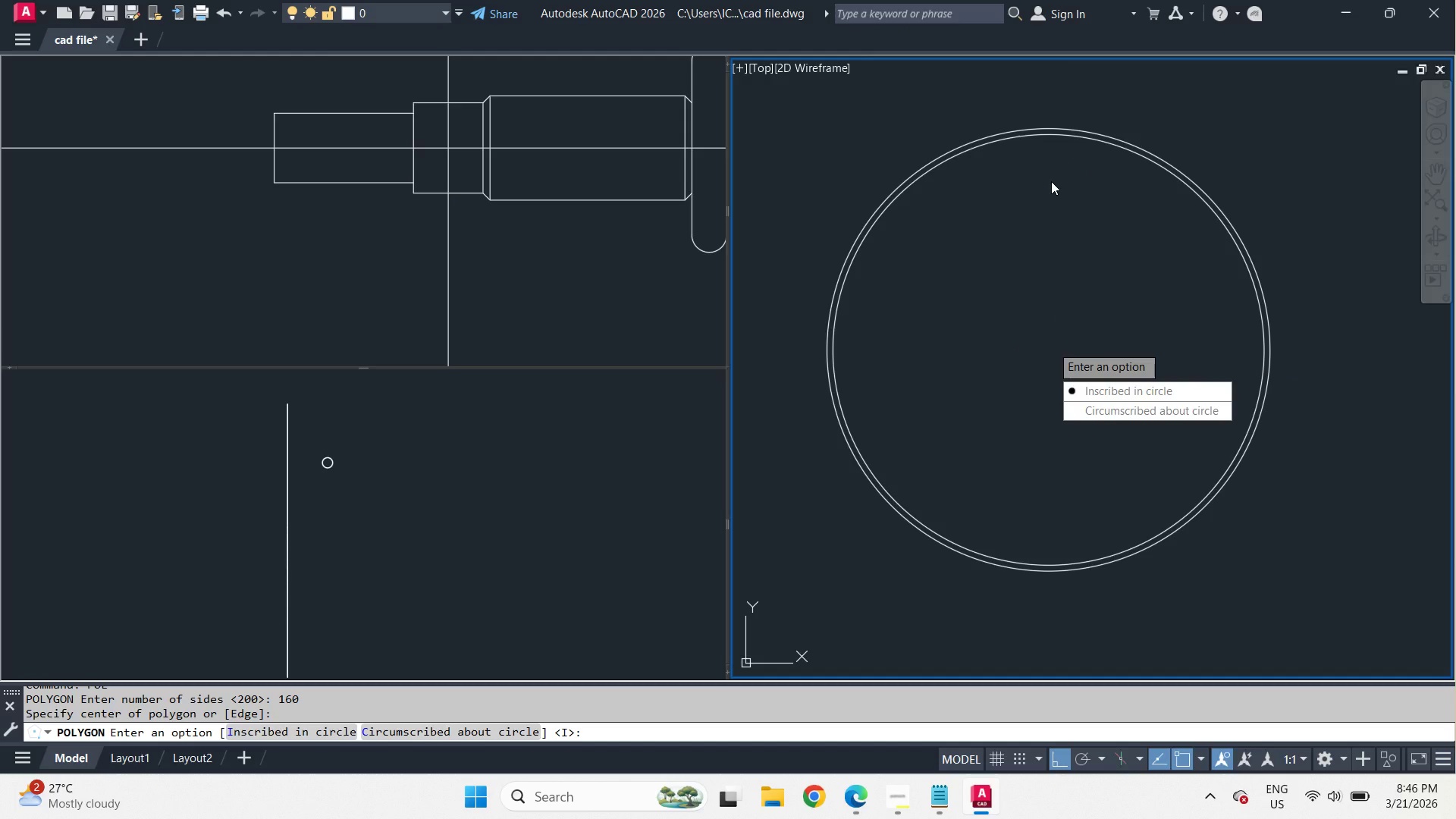 
key(Space)
 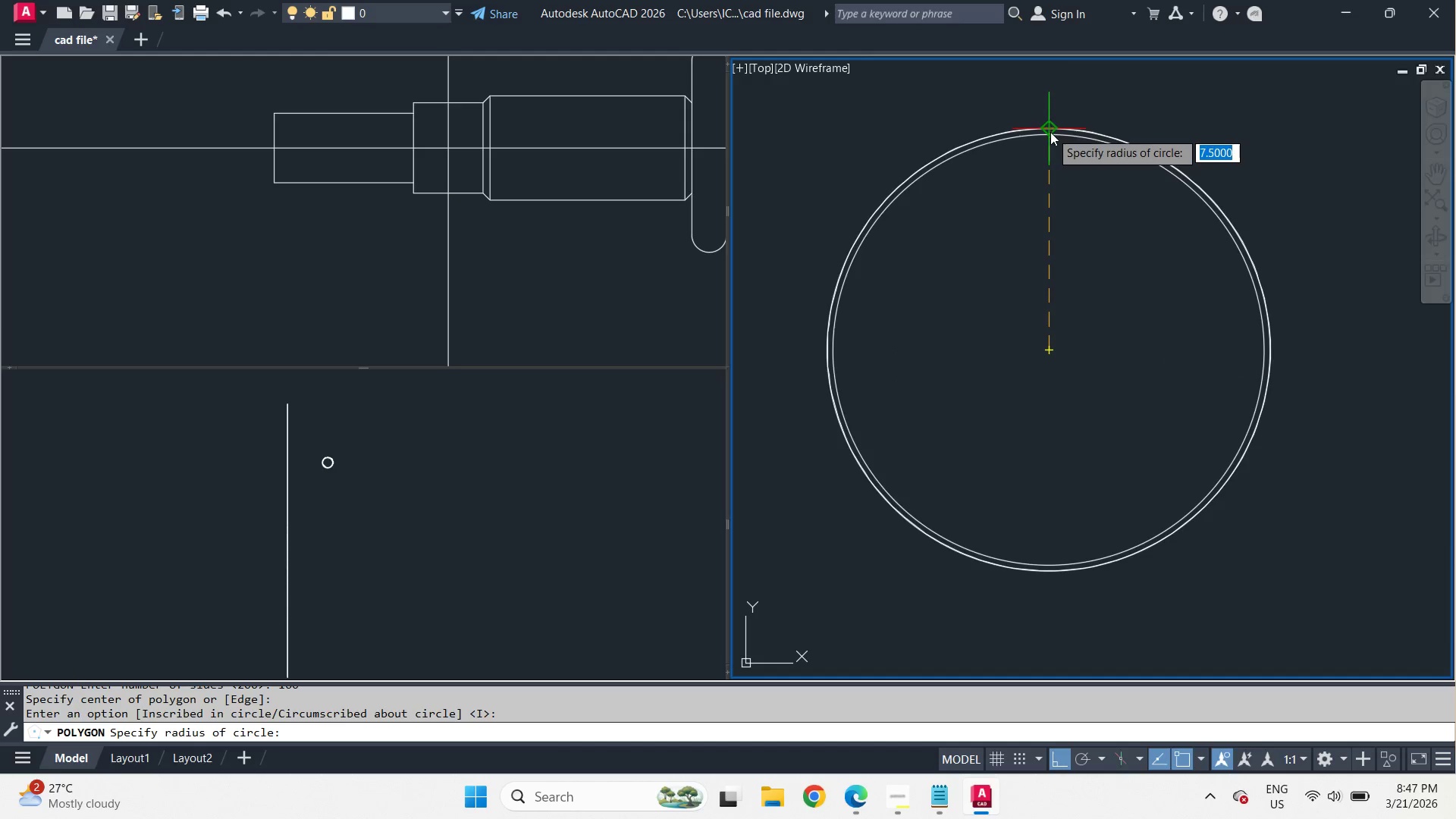 
left_click([1050, 137])
 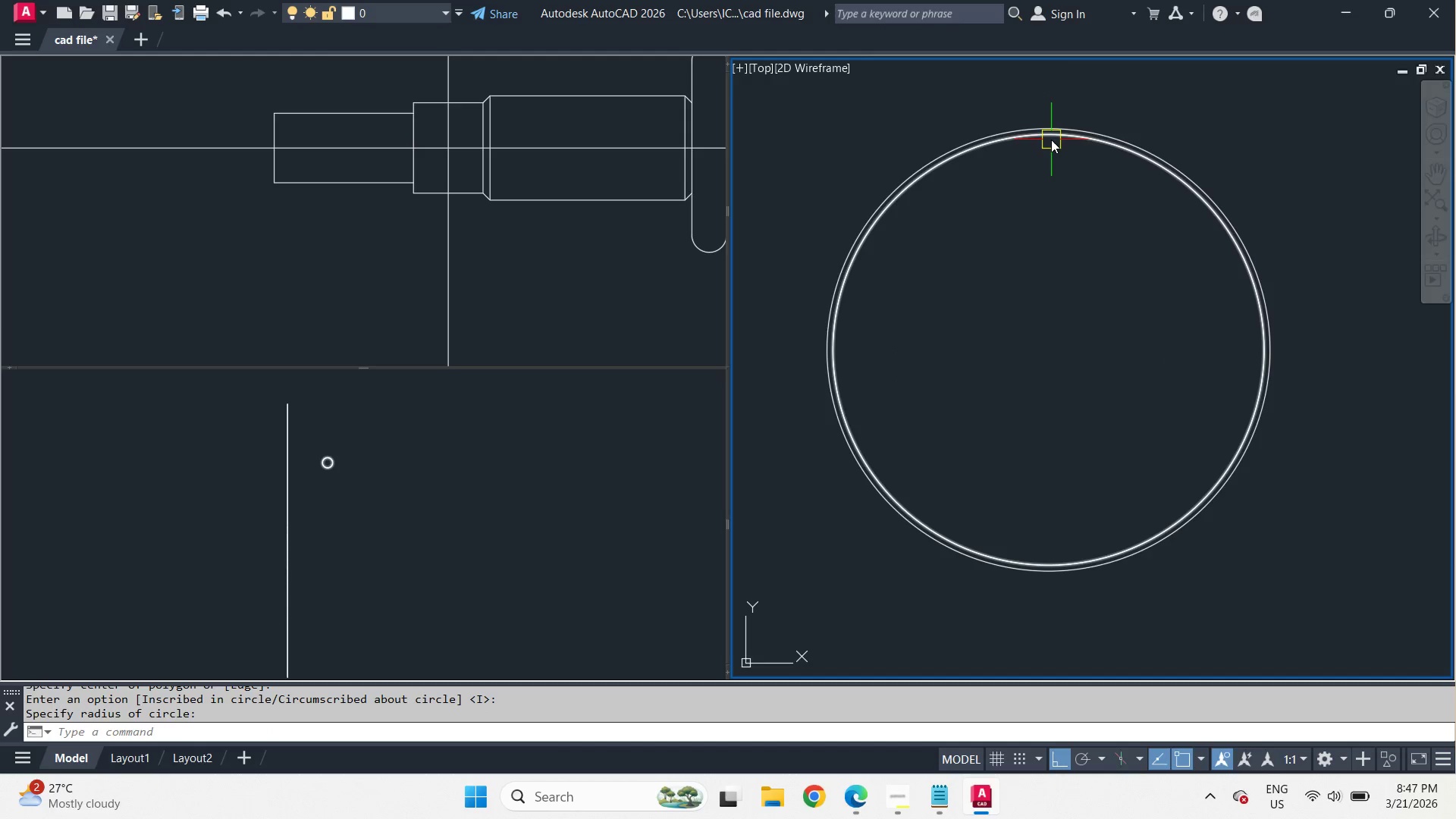 
scroll: coordinate [1051, 140], scroll_direction: up, amount: 5.0
 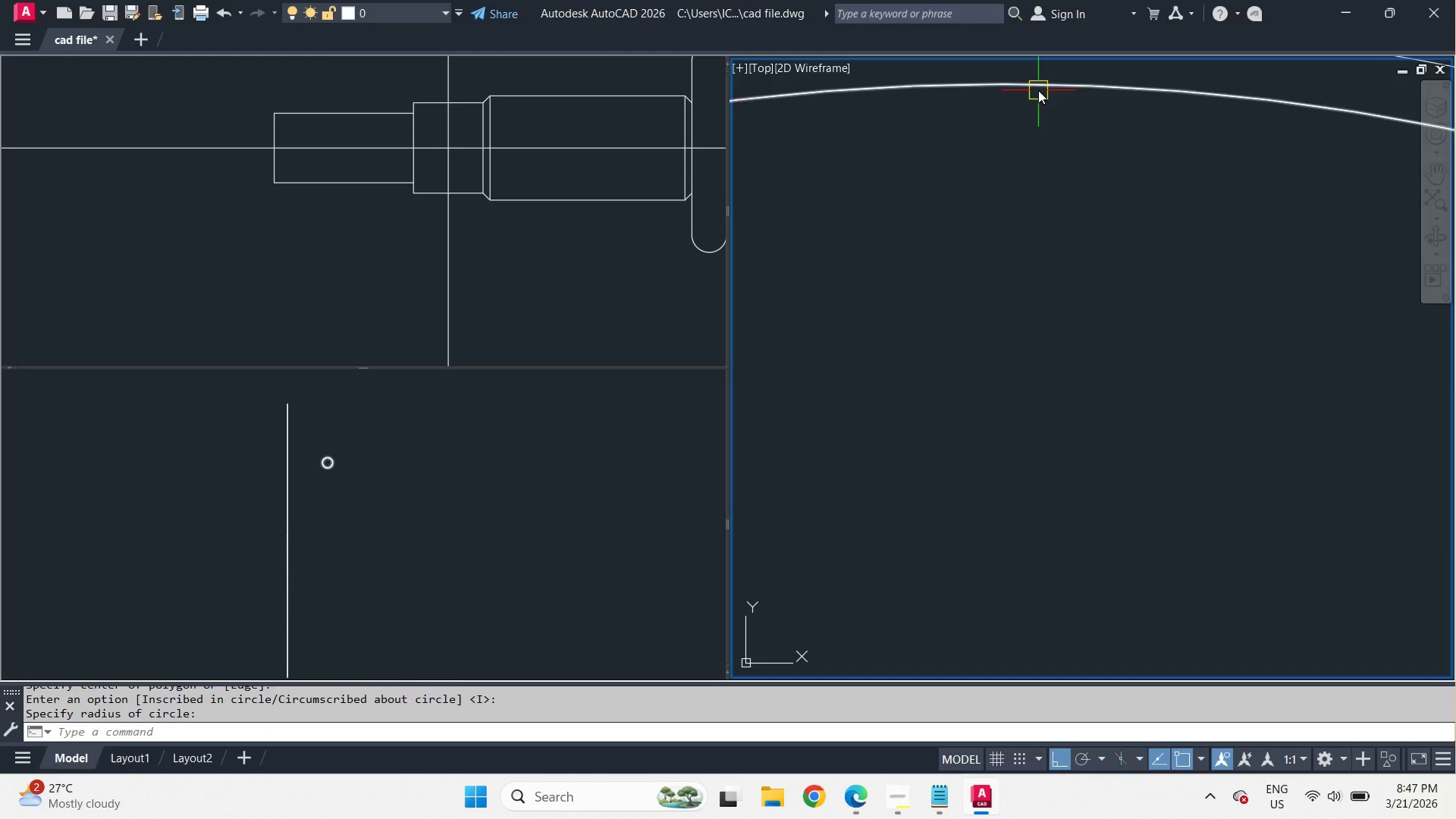 
left_click([1038, 90])
 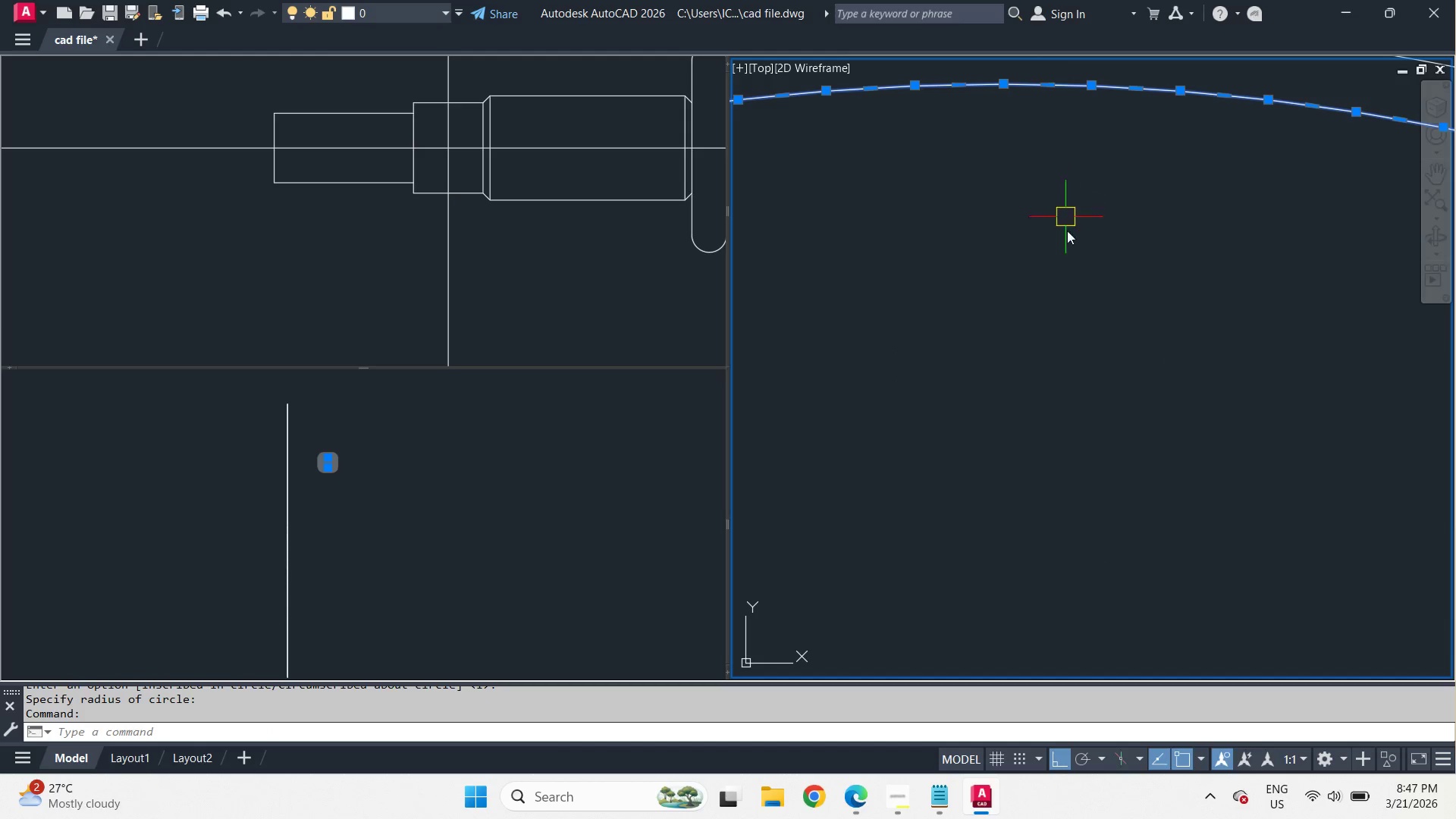 
scroll: coordinate [1064, 255], scroll_direction: down, amount: 5.0
 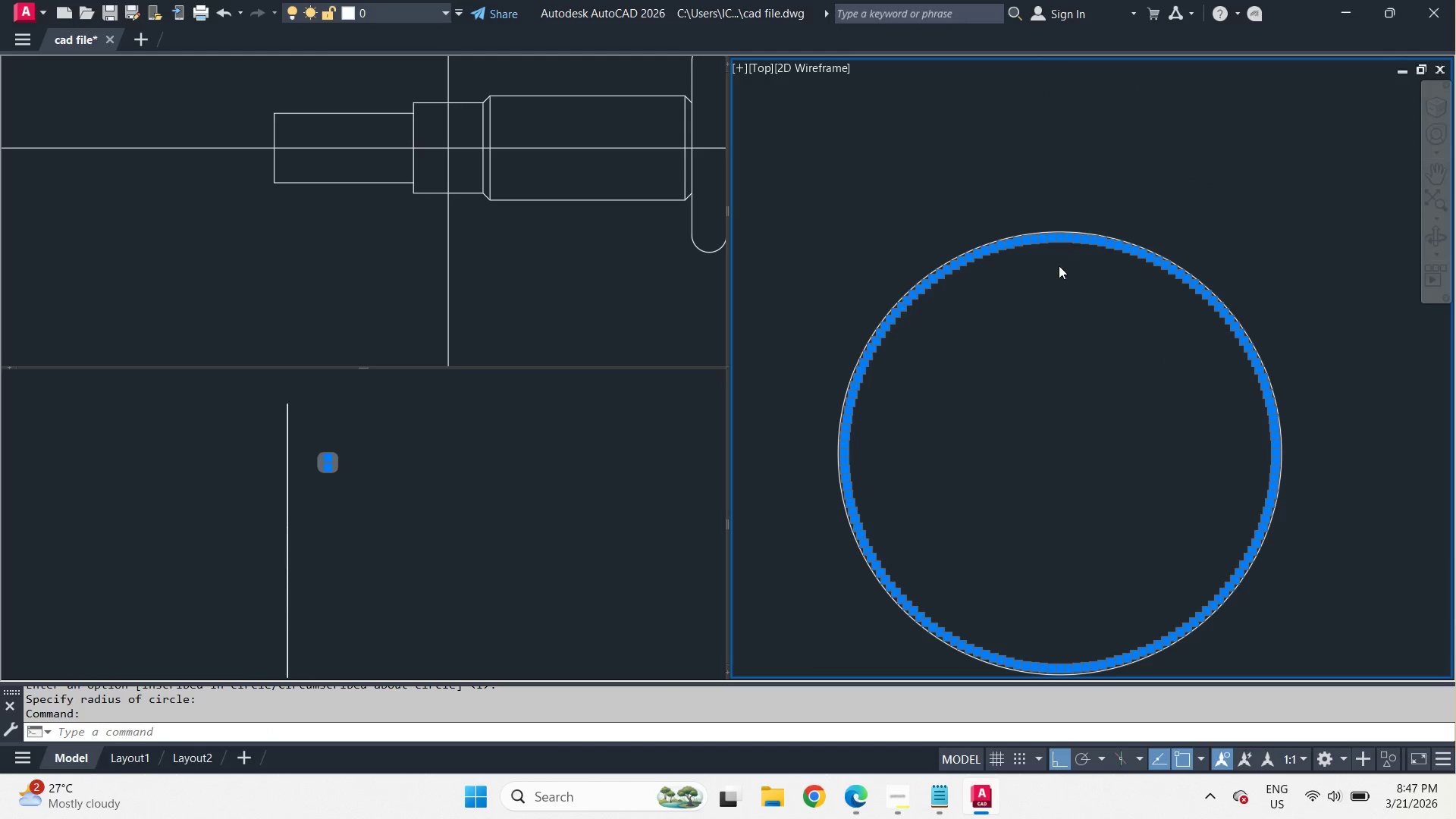 
scroll: coordinate [1083, 125], scroll_direction: up, amount: 5.0
 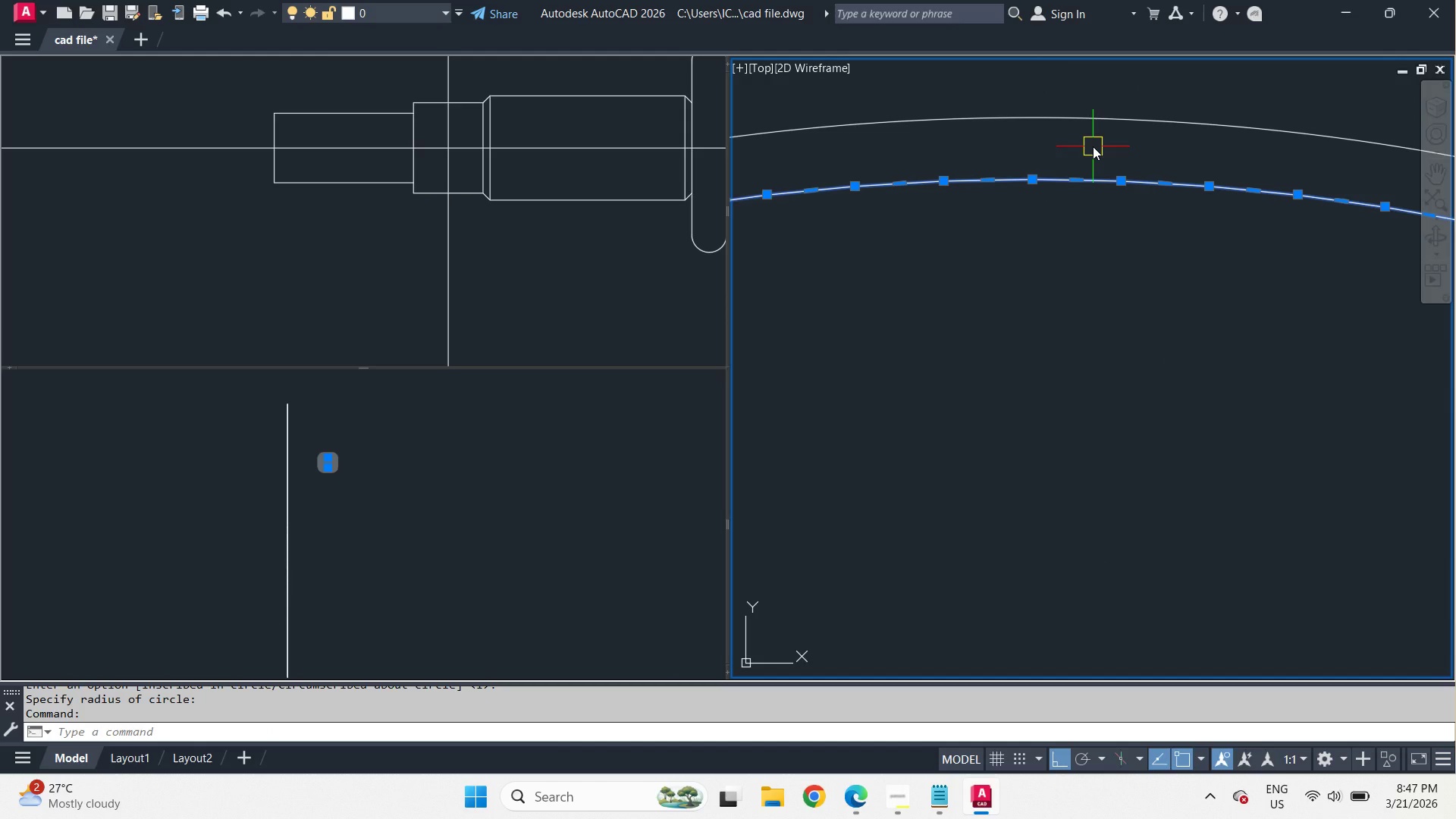 
key(D)
 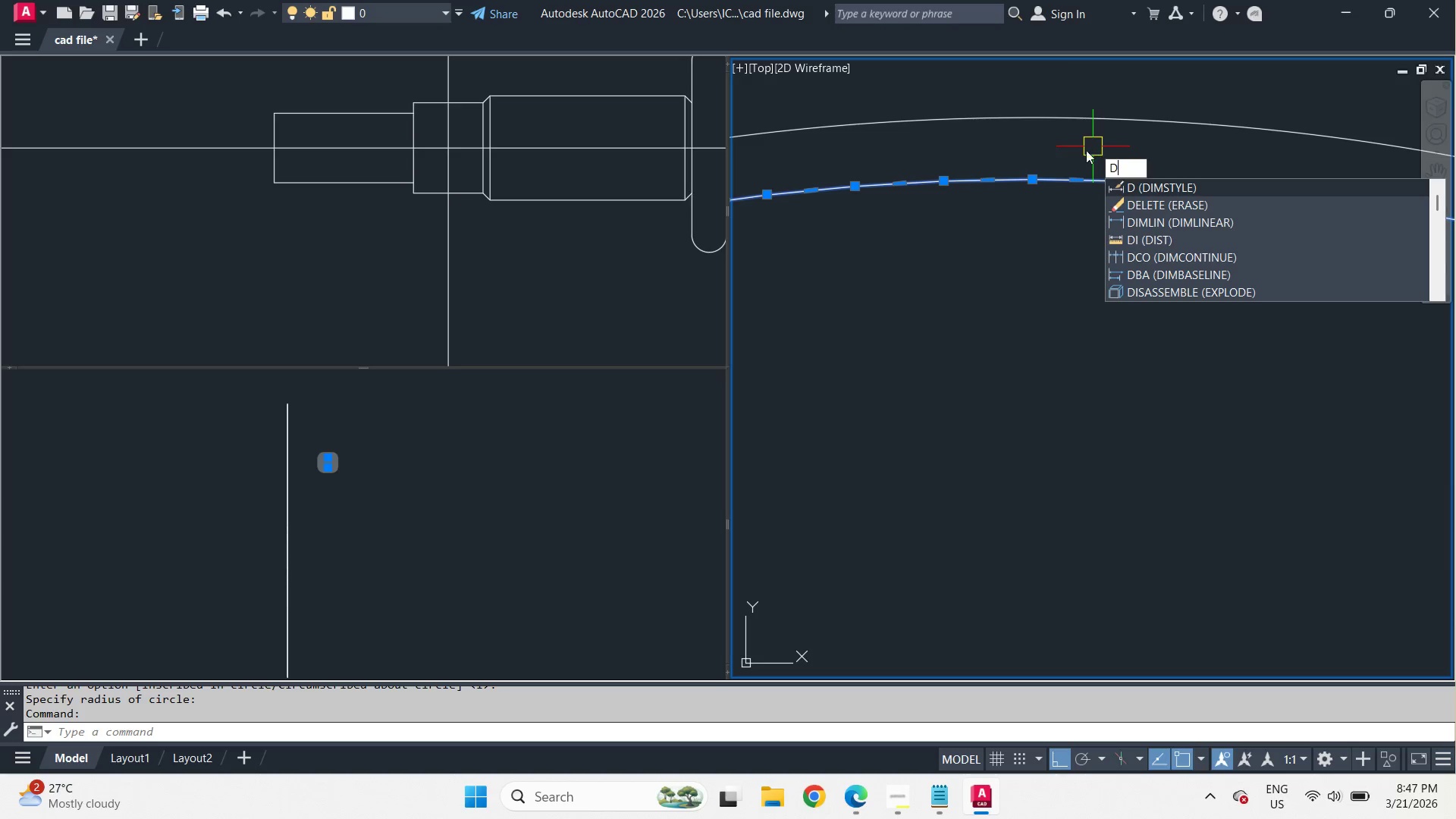 
key(I)
 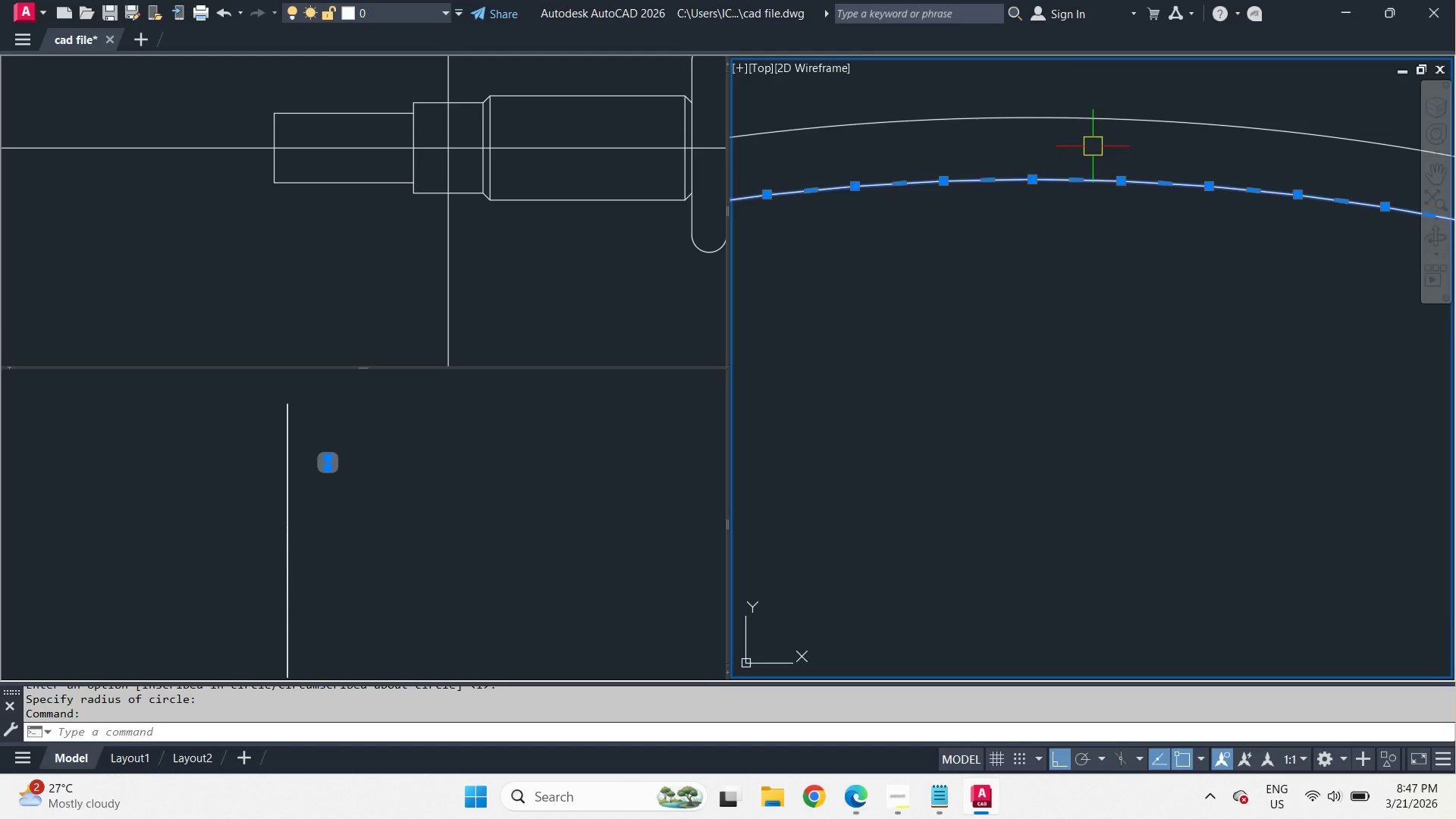 
key(Space)
 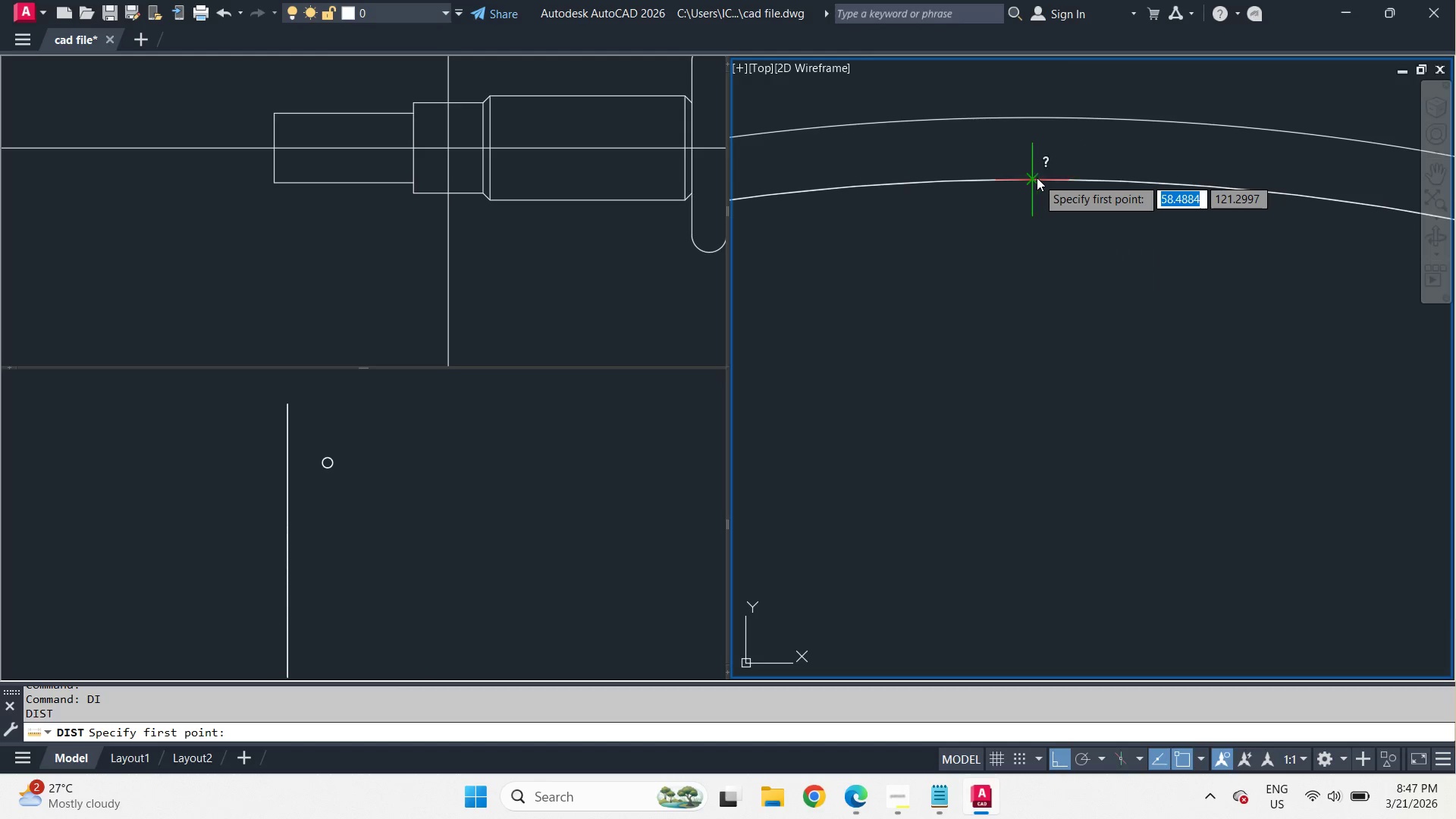 
left_click([1037, 177])
 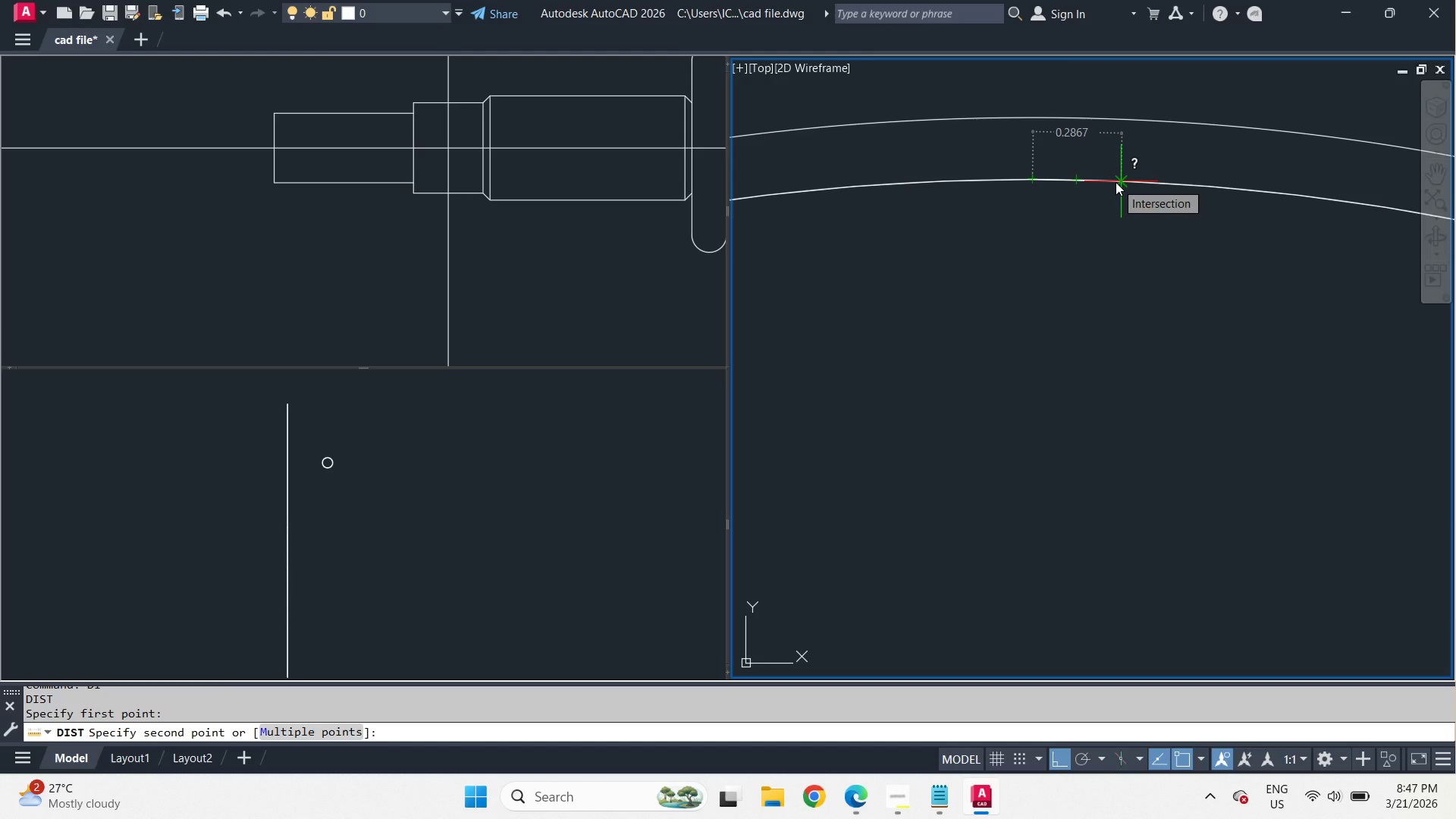 
wait(9.81)
 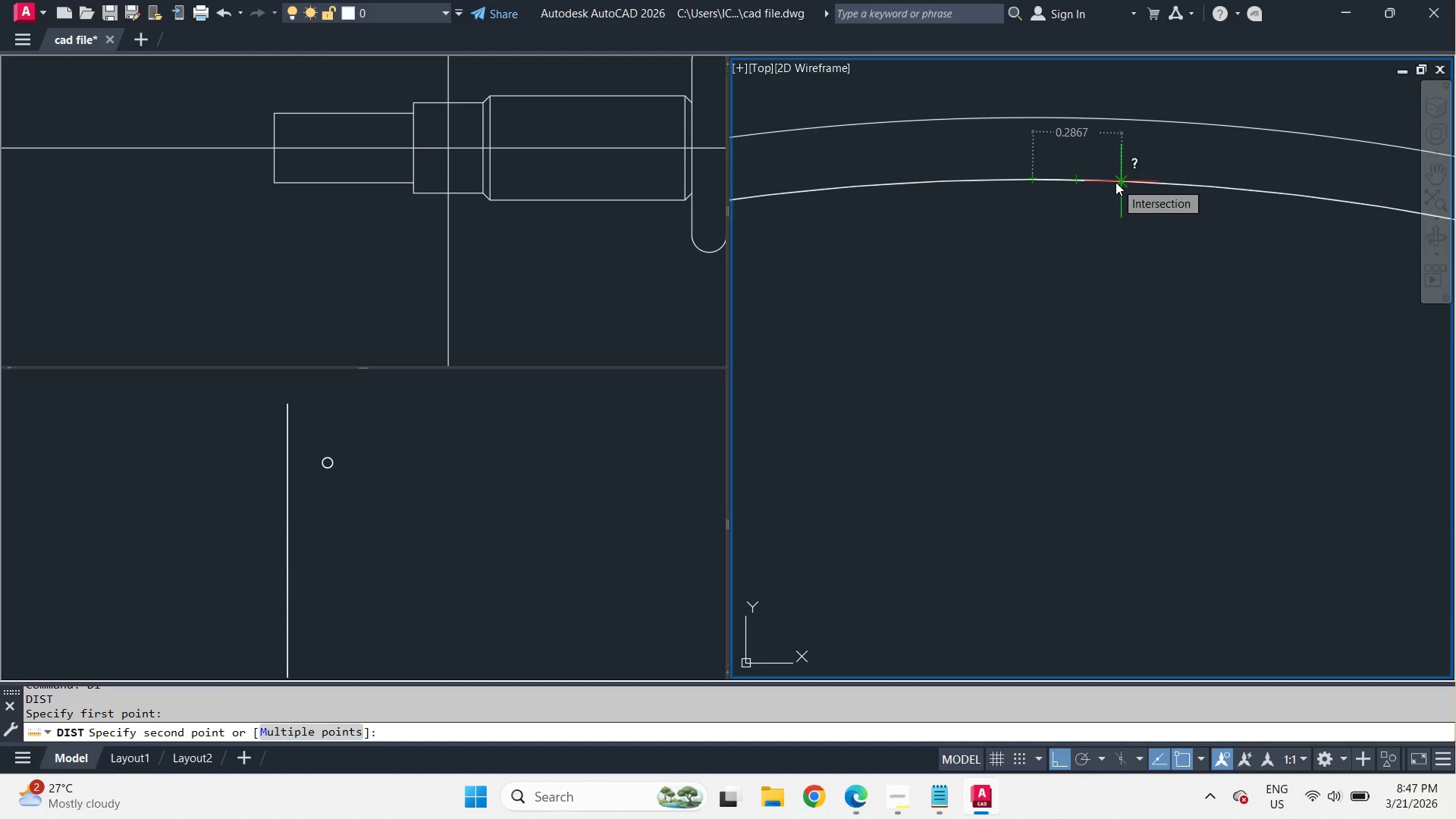 
key(Escape)
 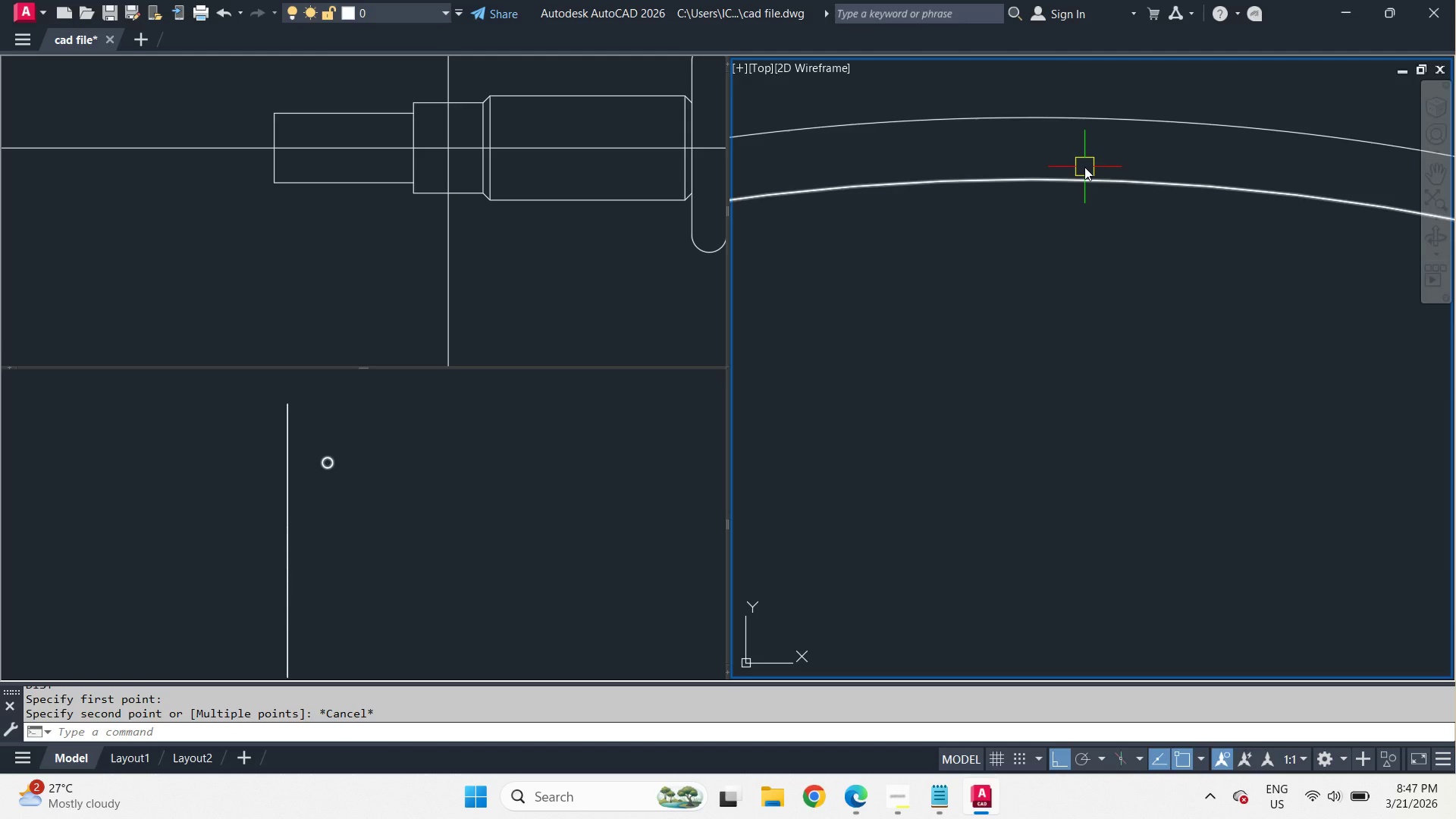 
scroll: coordinate [1084, 167], scroll_direction: up, amount: 3.0
 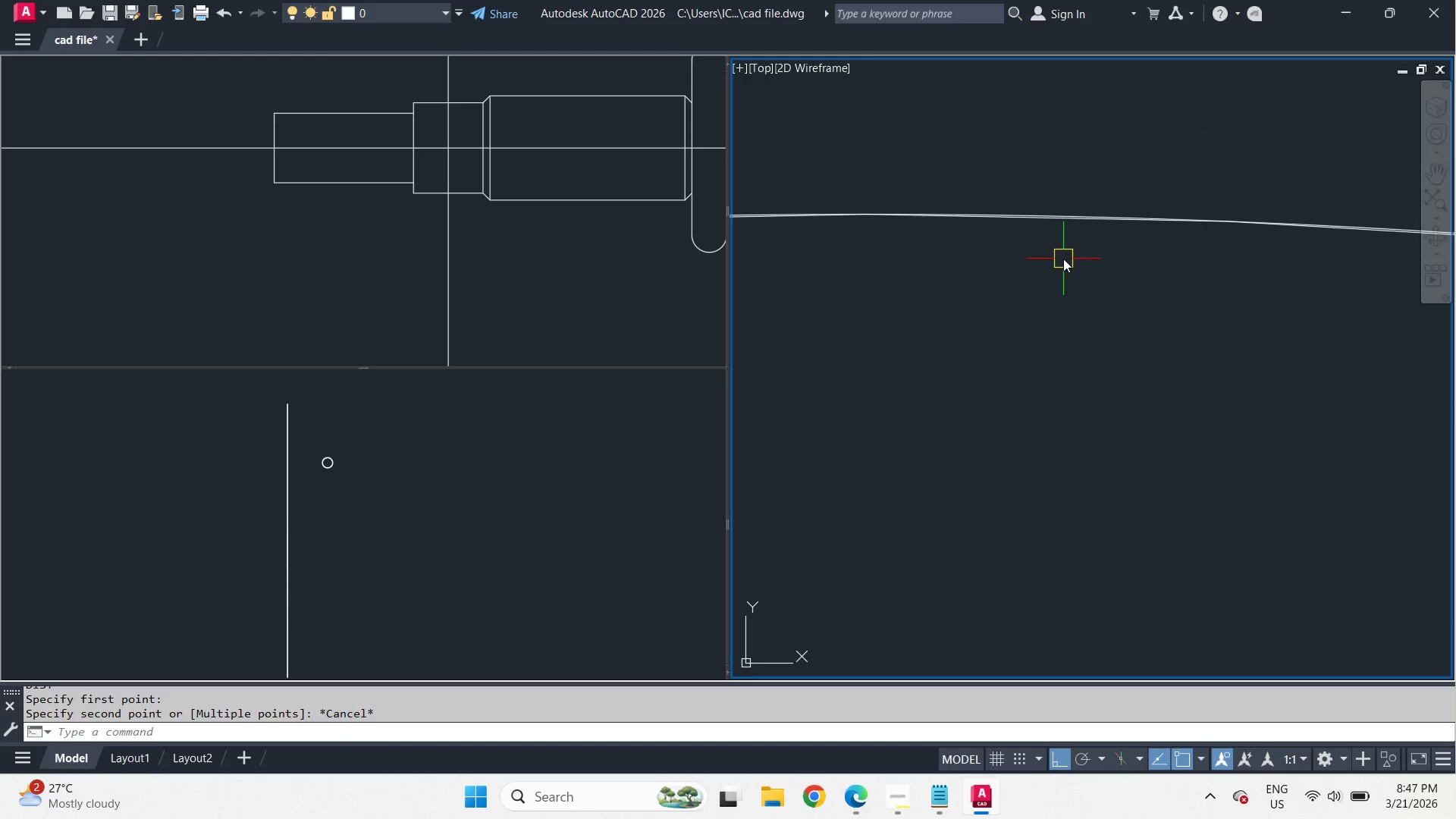 
left_click_drag(start_coordinate=[1081, 279], to_coordinate=[1068, 249])
 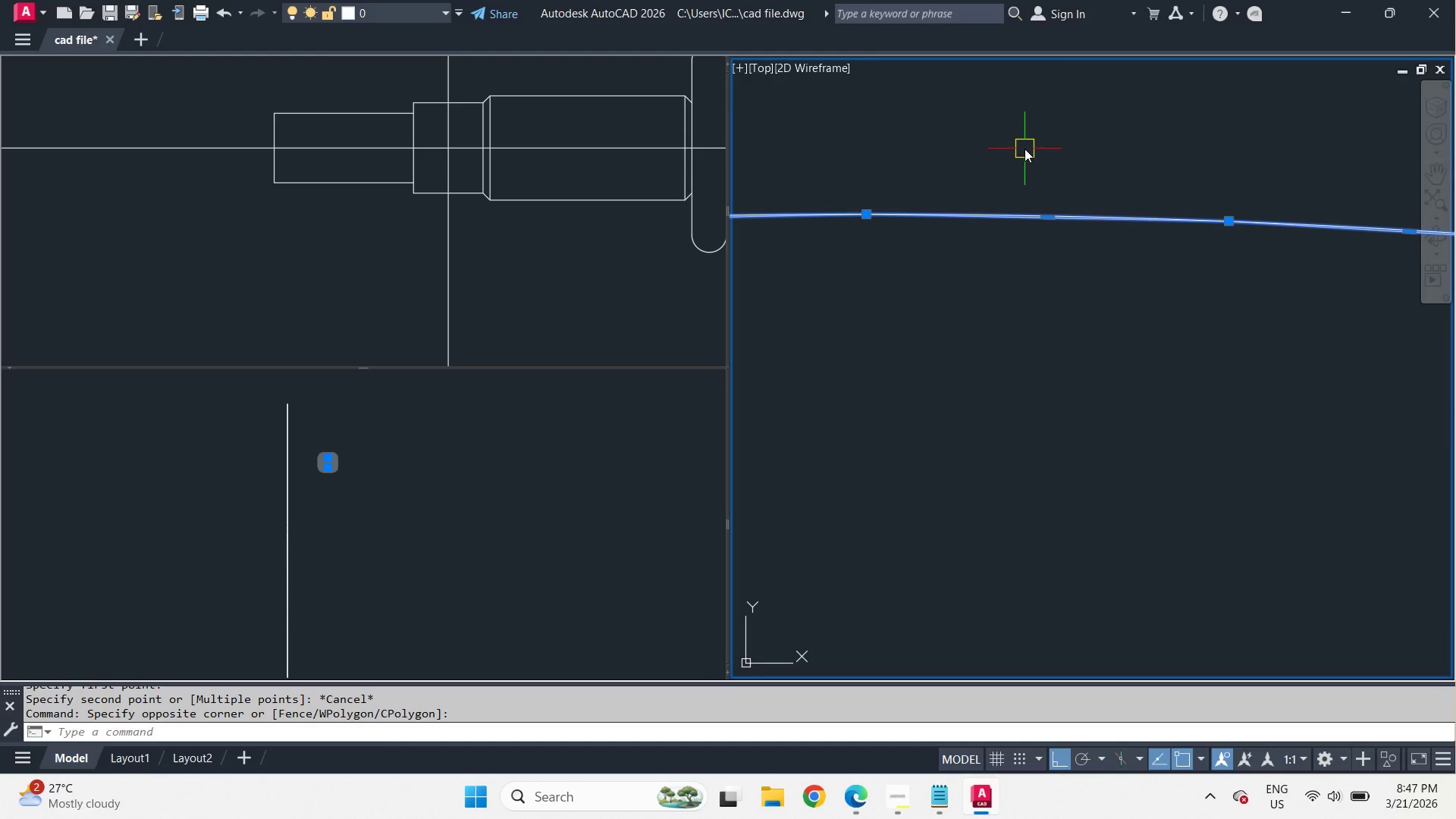 
double_click([1025, 149])
 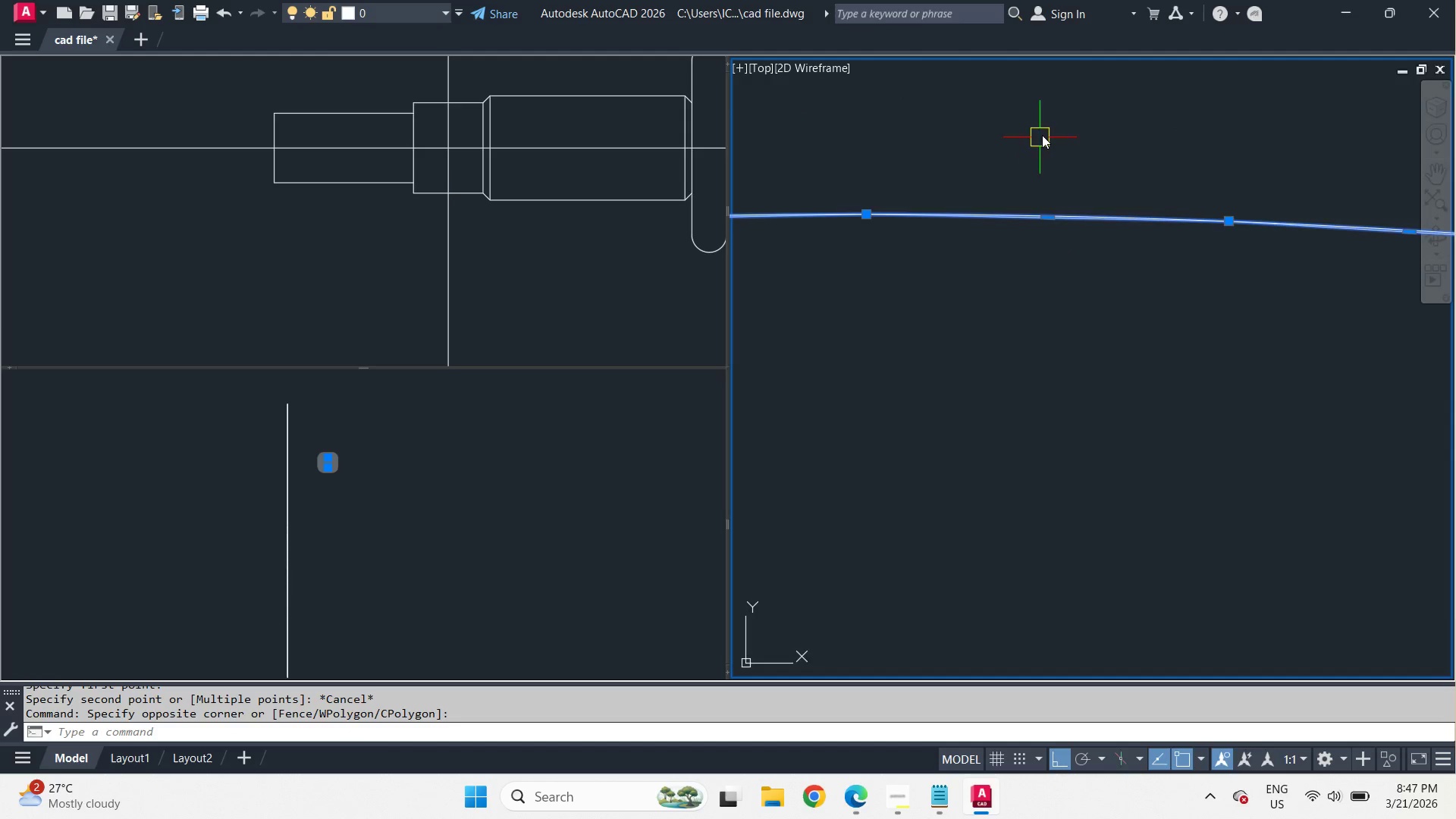 
hold_key(key=ShiftLeft, duration=1.66)
 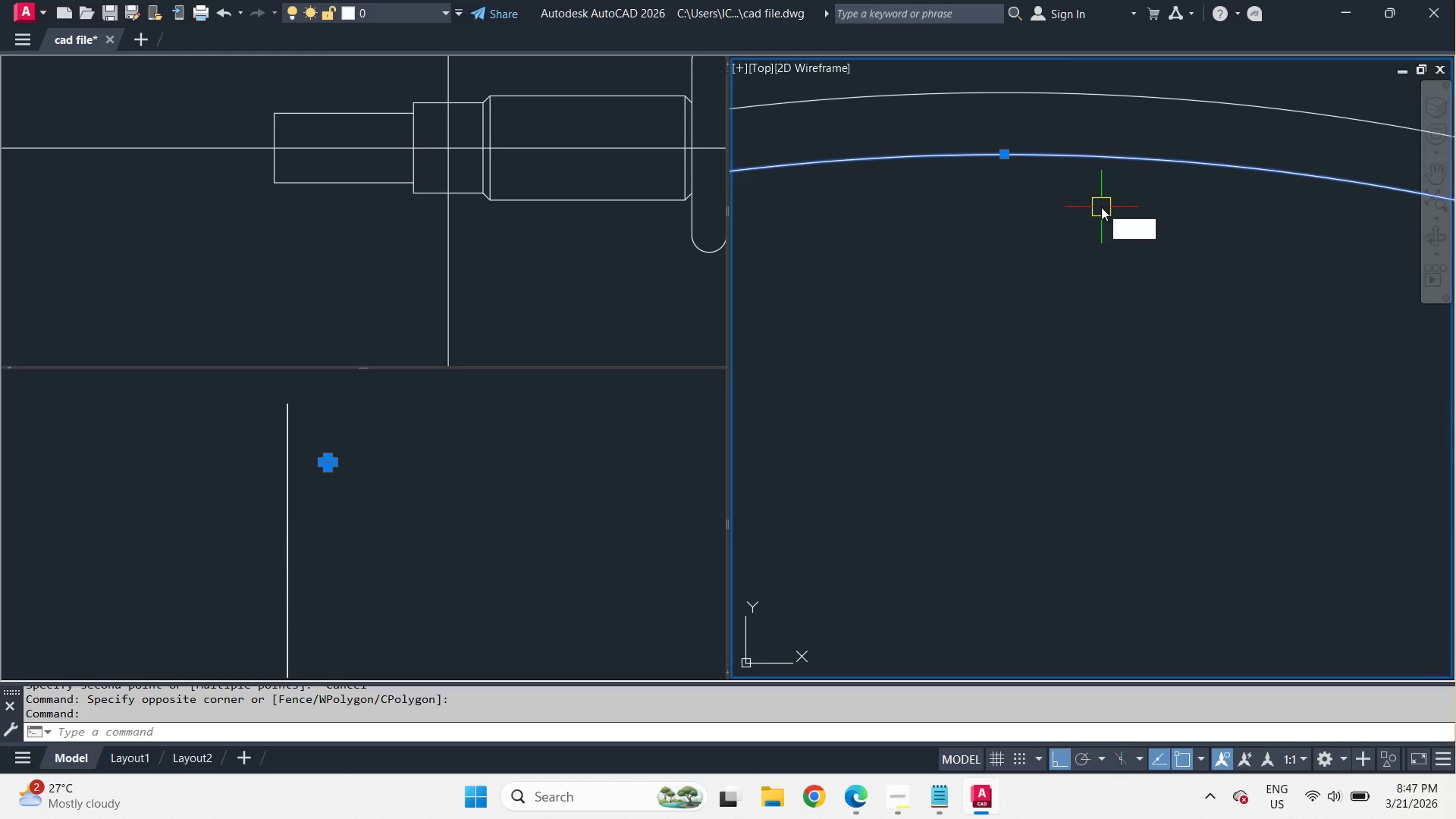 
scroll: coordinate [1053, 134], scroll_direction: down, amount: 3.0
 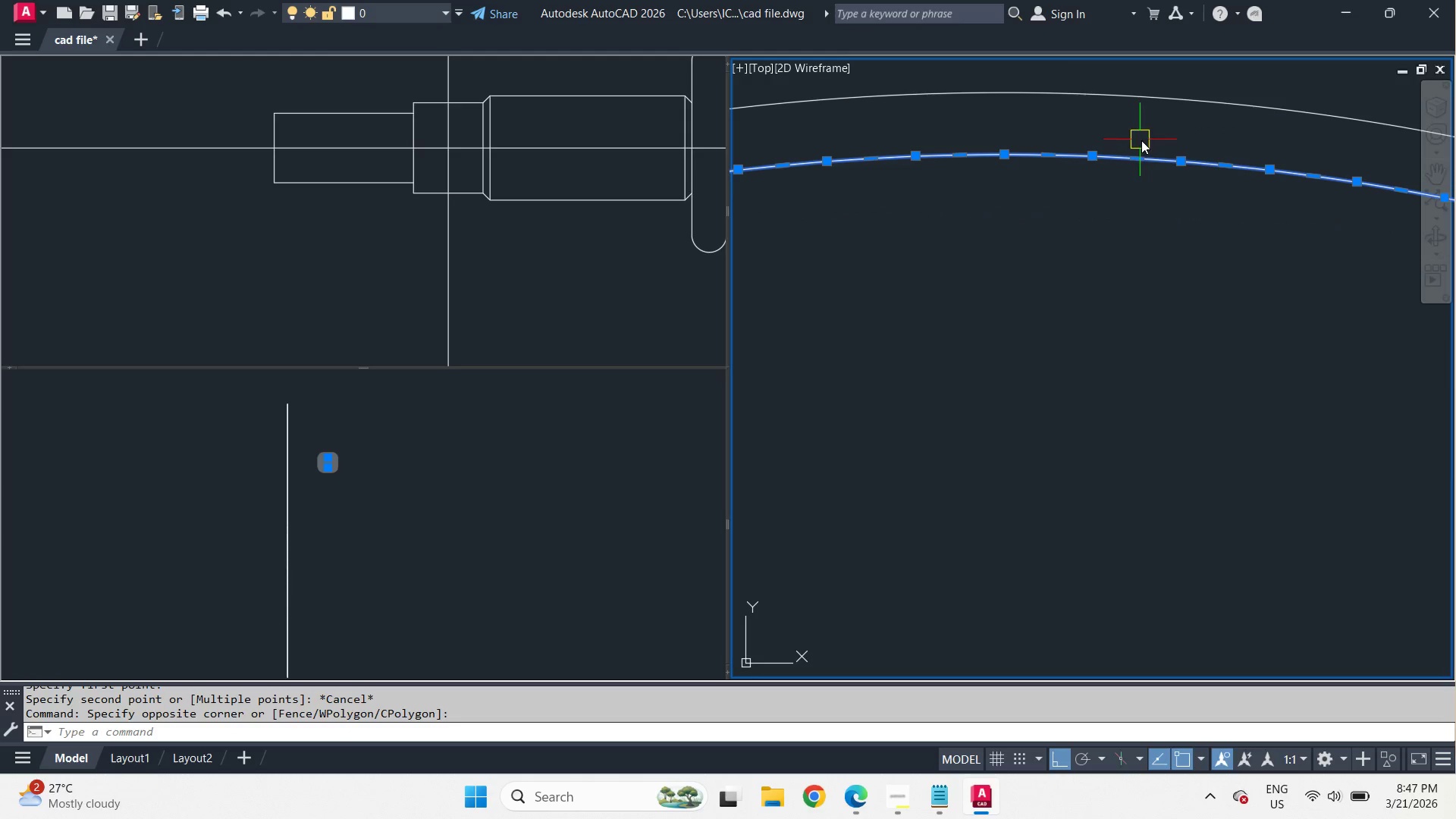 
left_click([1112, 165])
 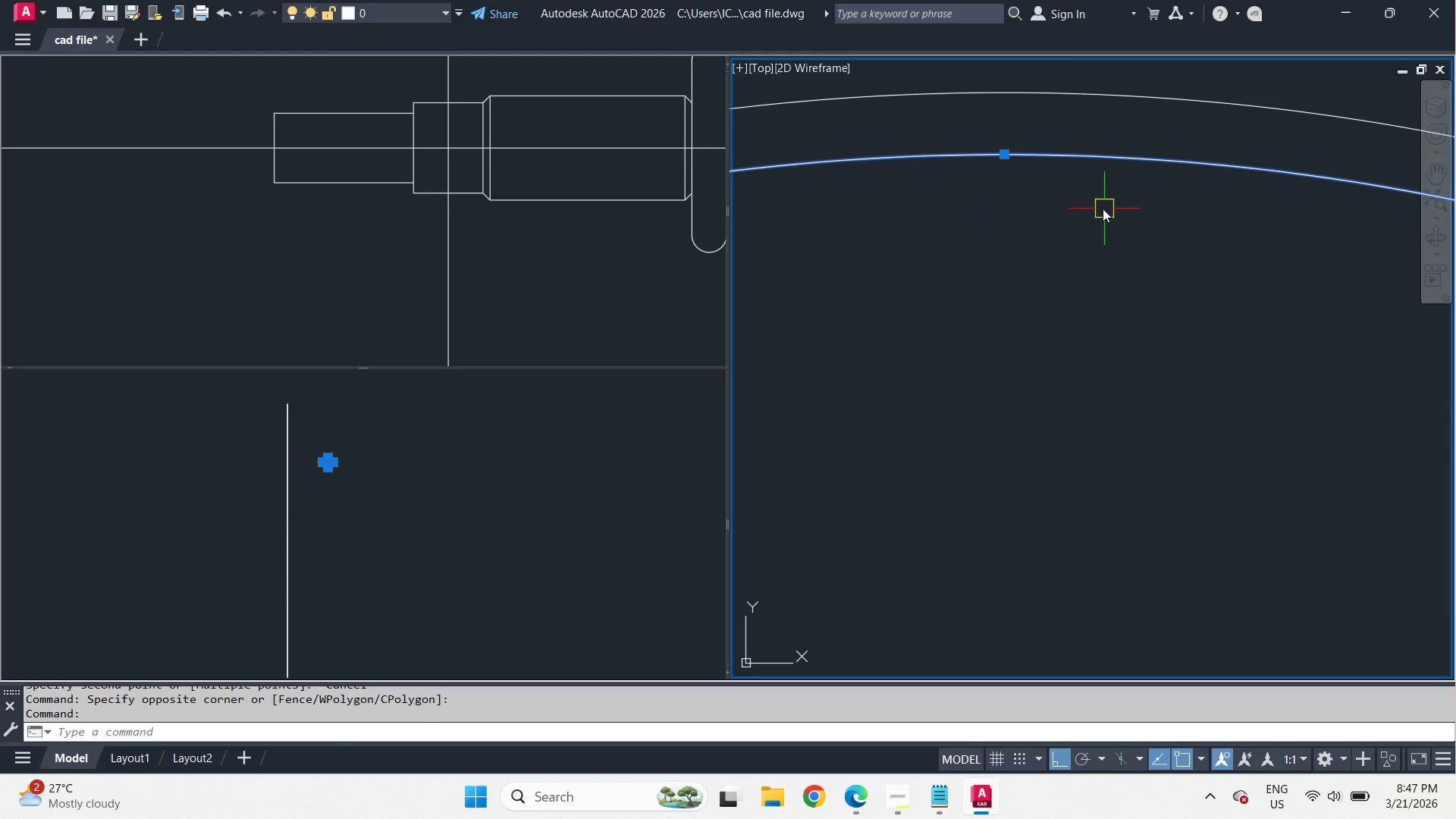 
key(E)
 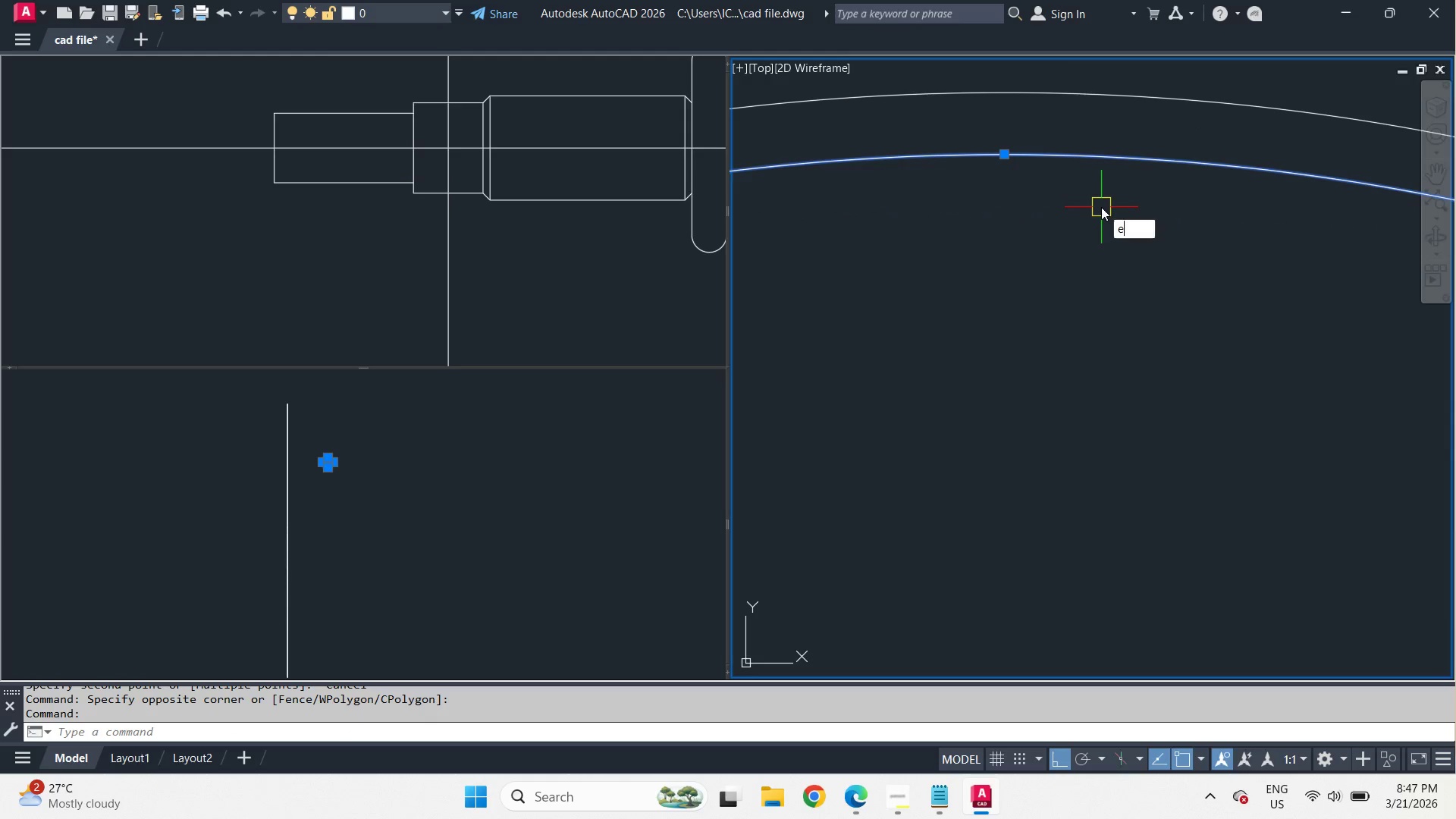 
key(Space)
 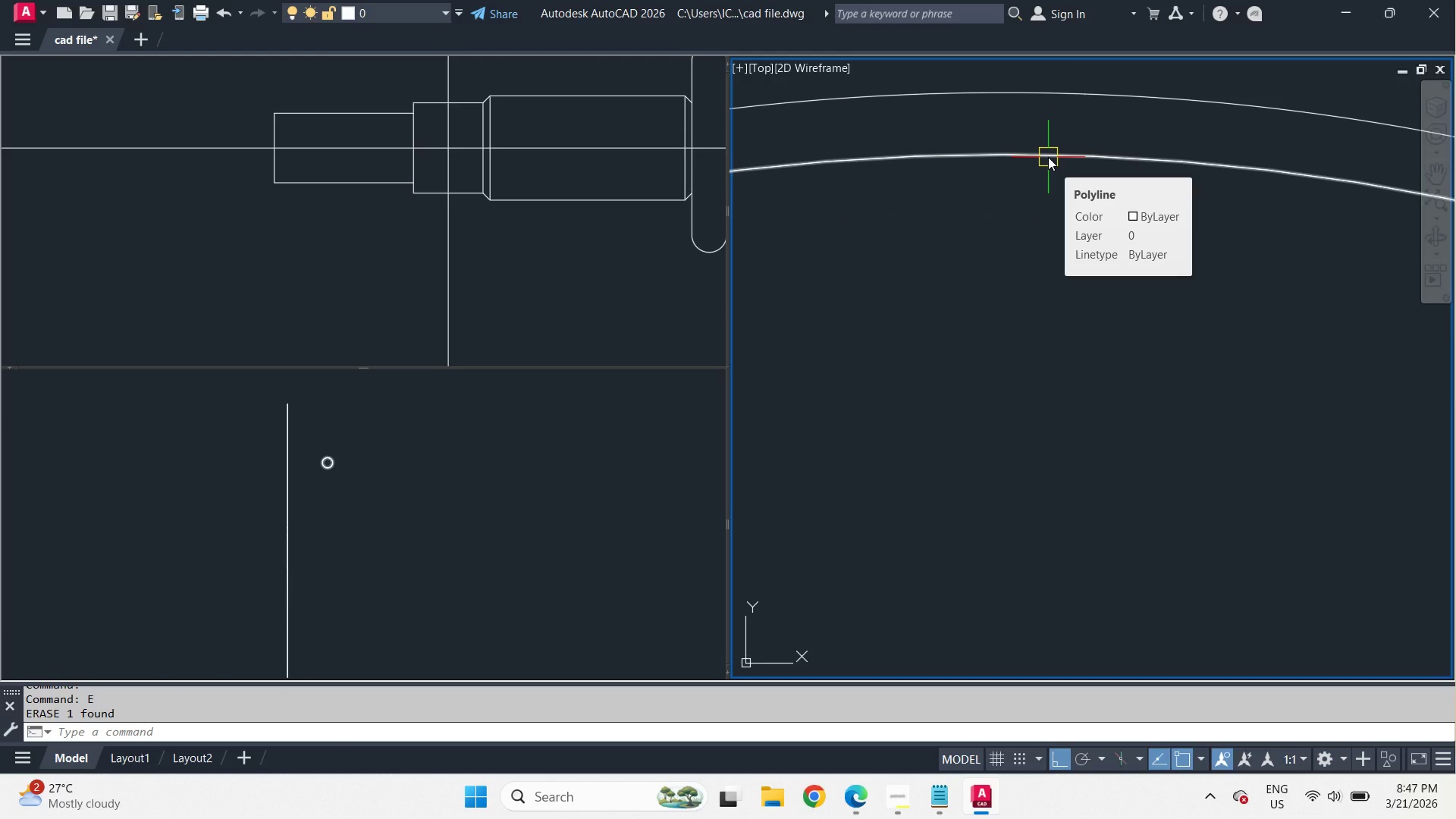 
key(P)
 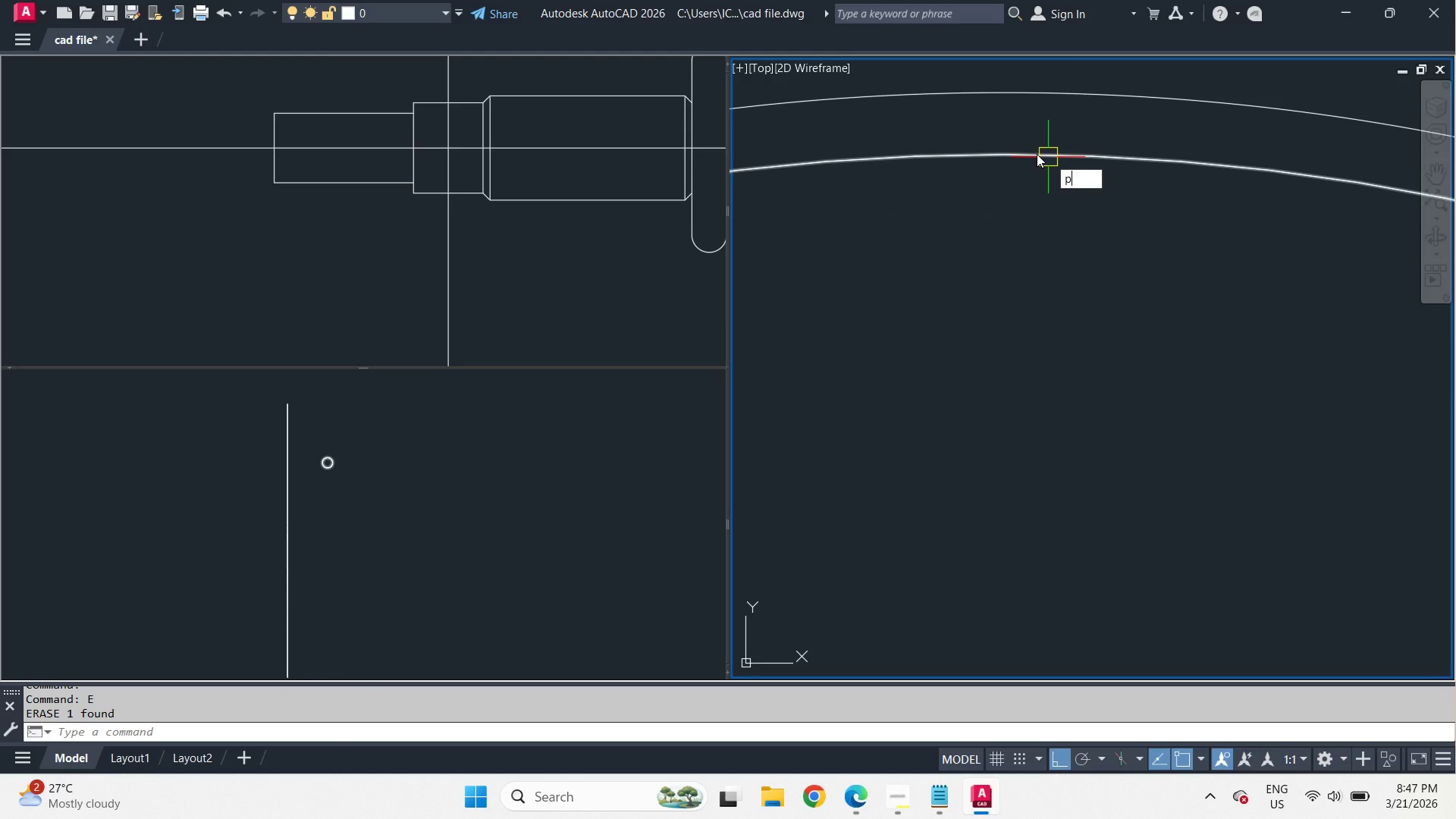 
key(L)
 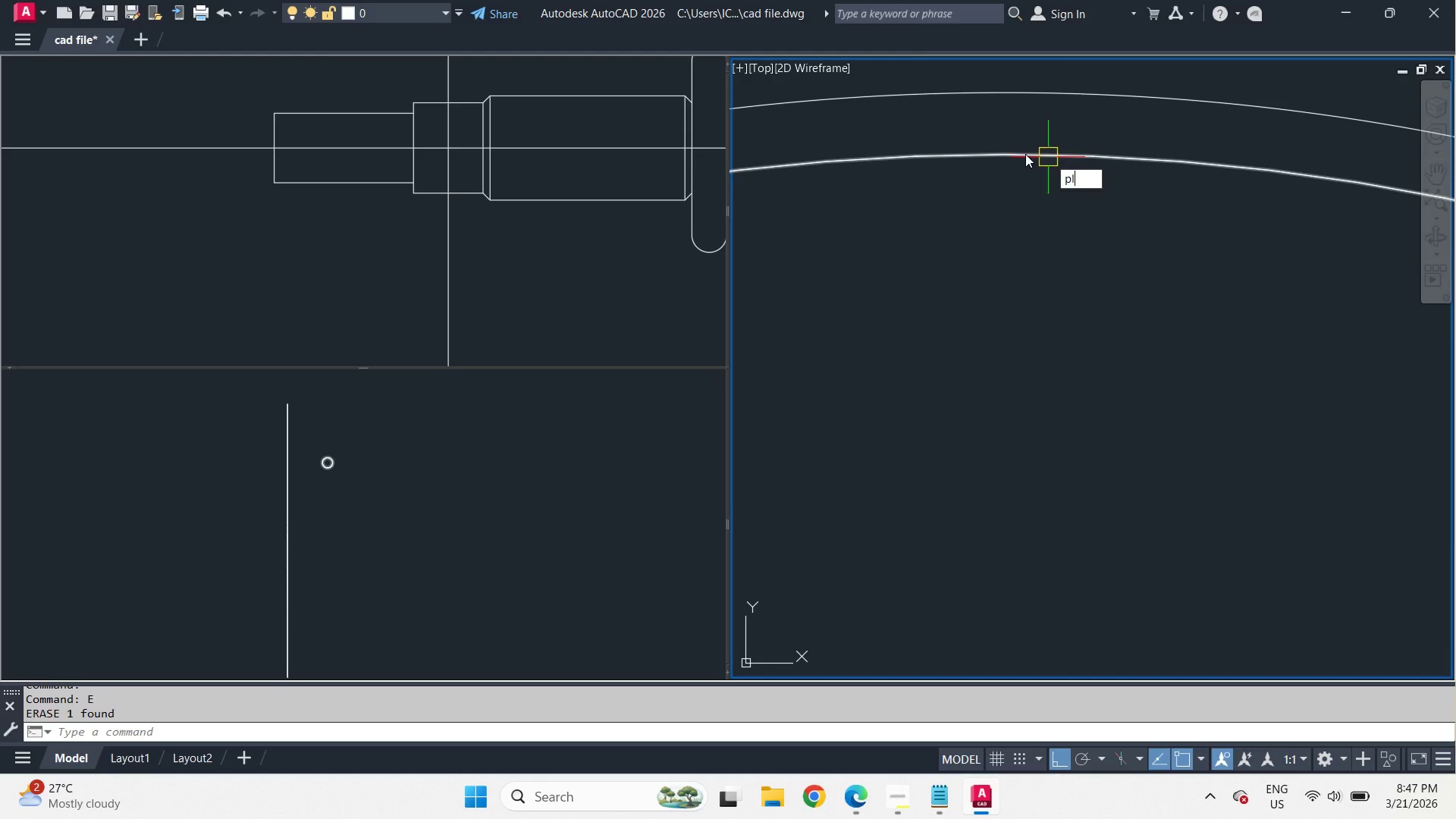 
key(Space)
 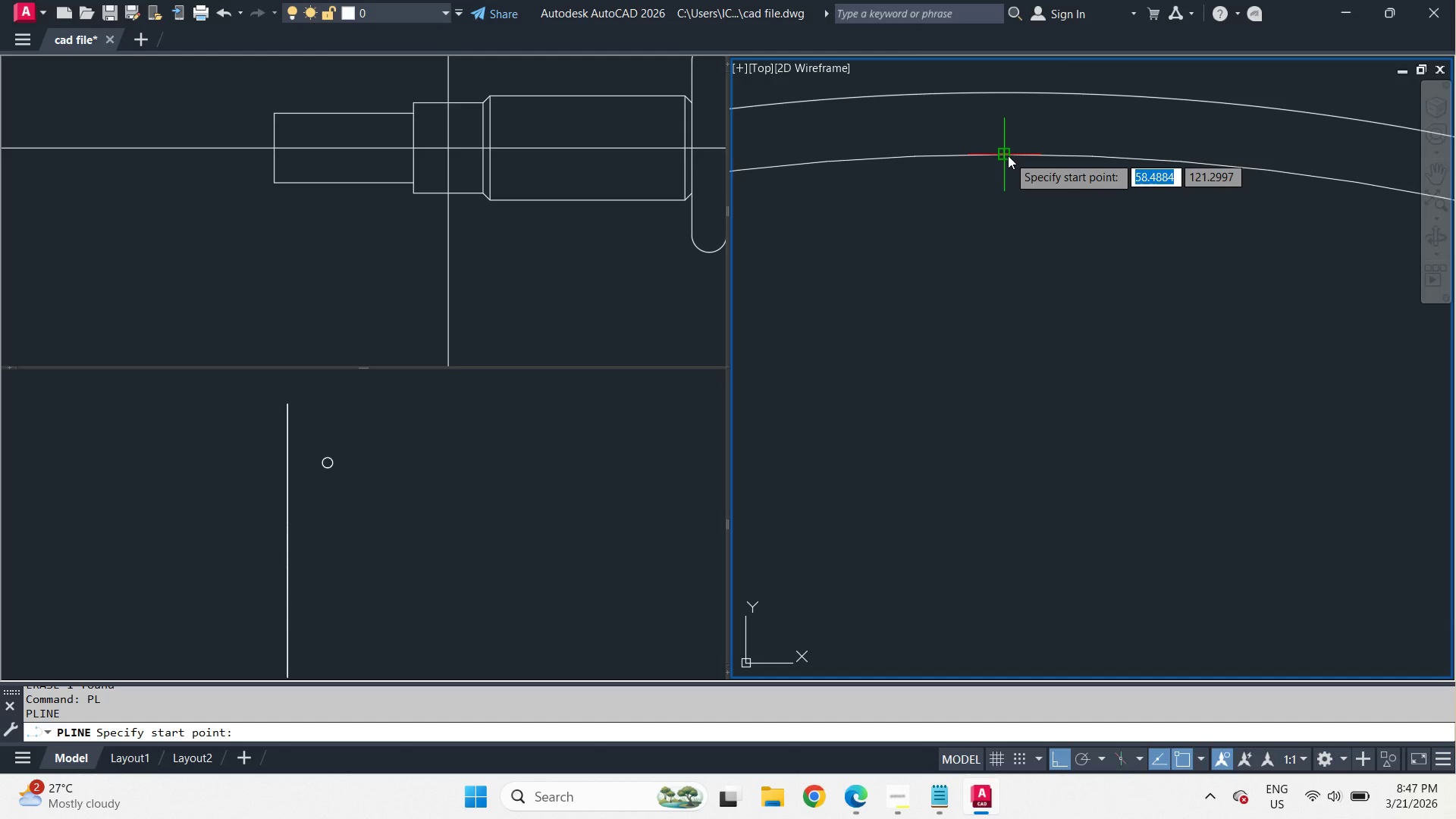 
left_click([1008, 155])
 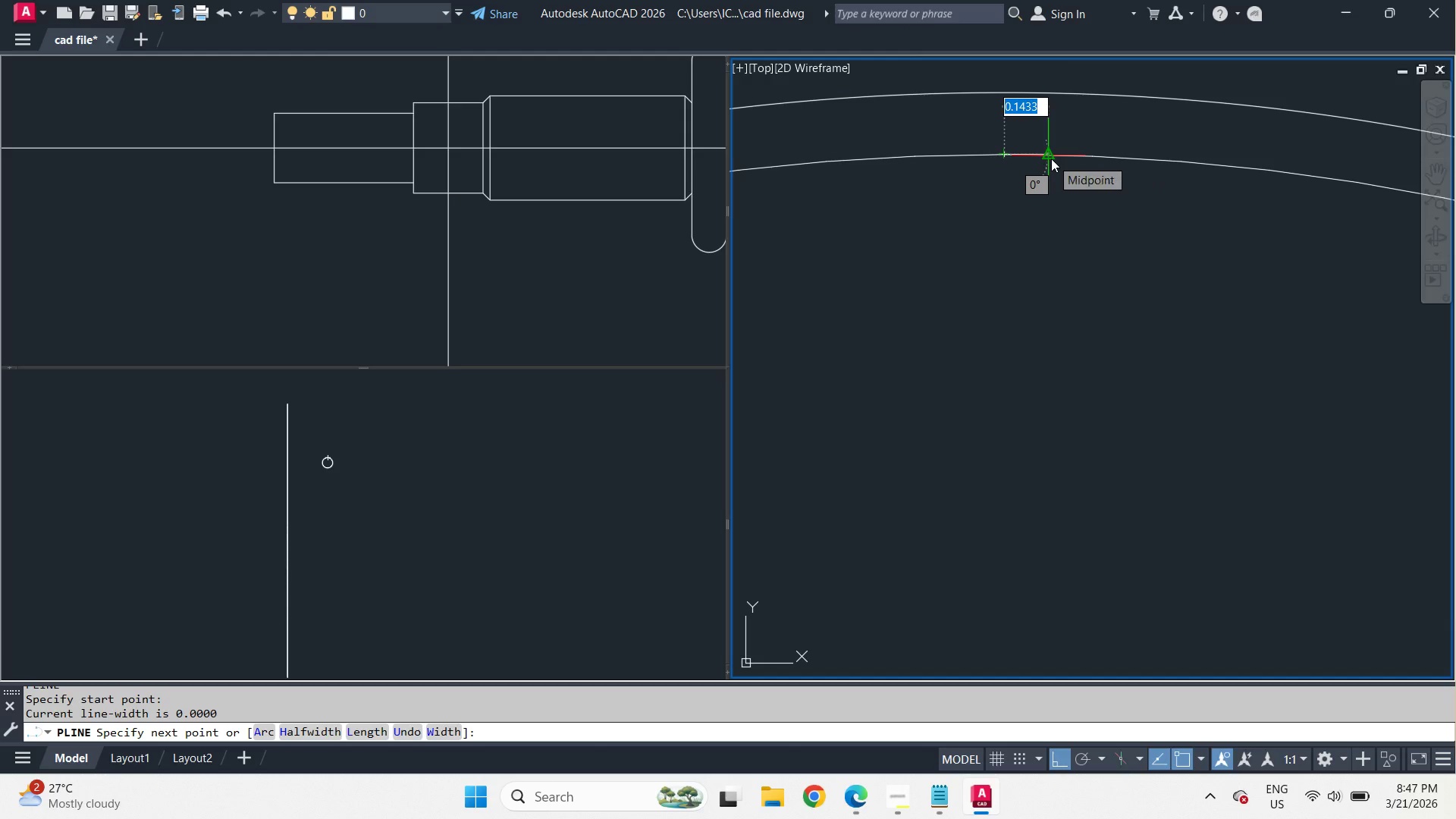 
type(end )
 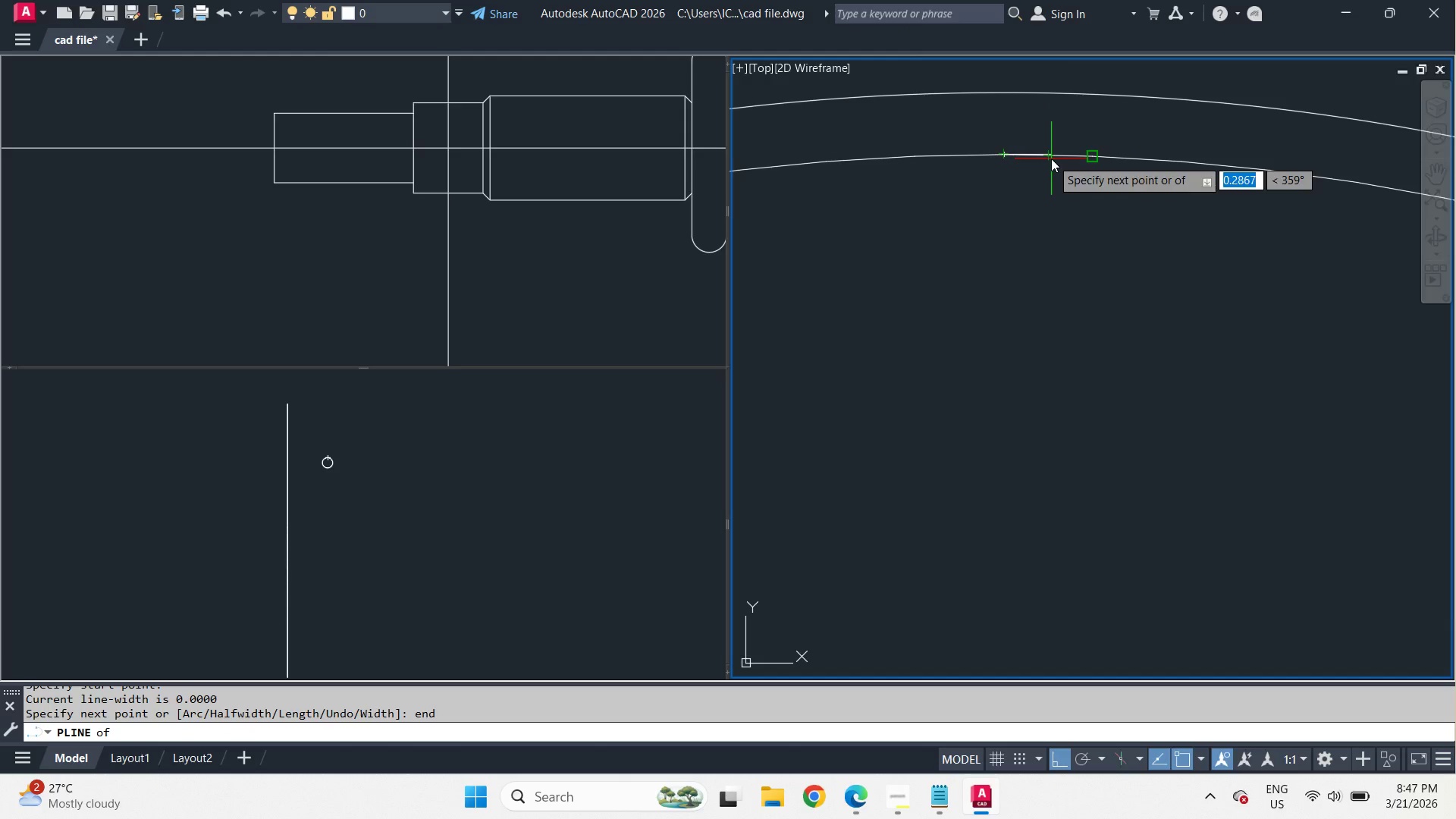 
left_click([1051, 158])
 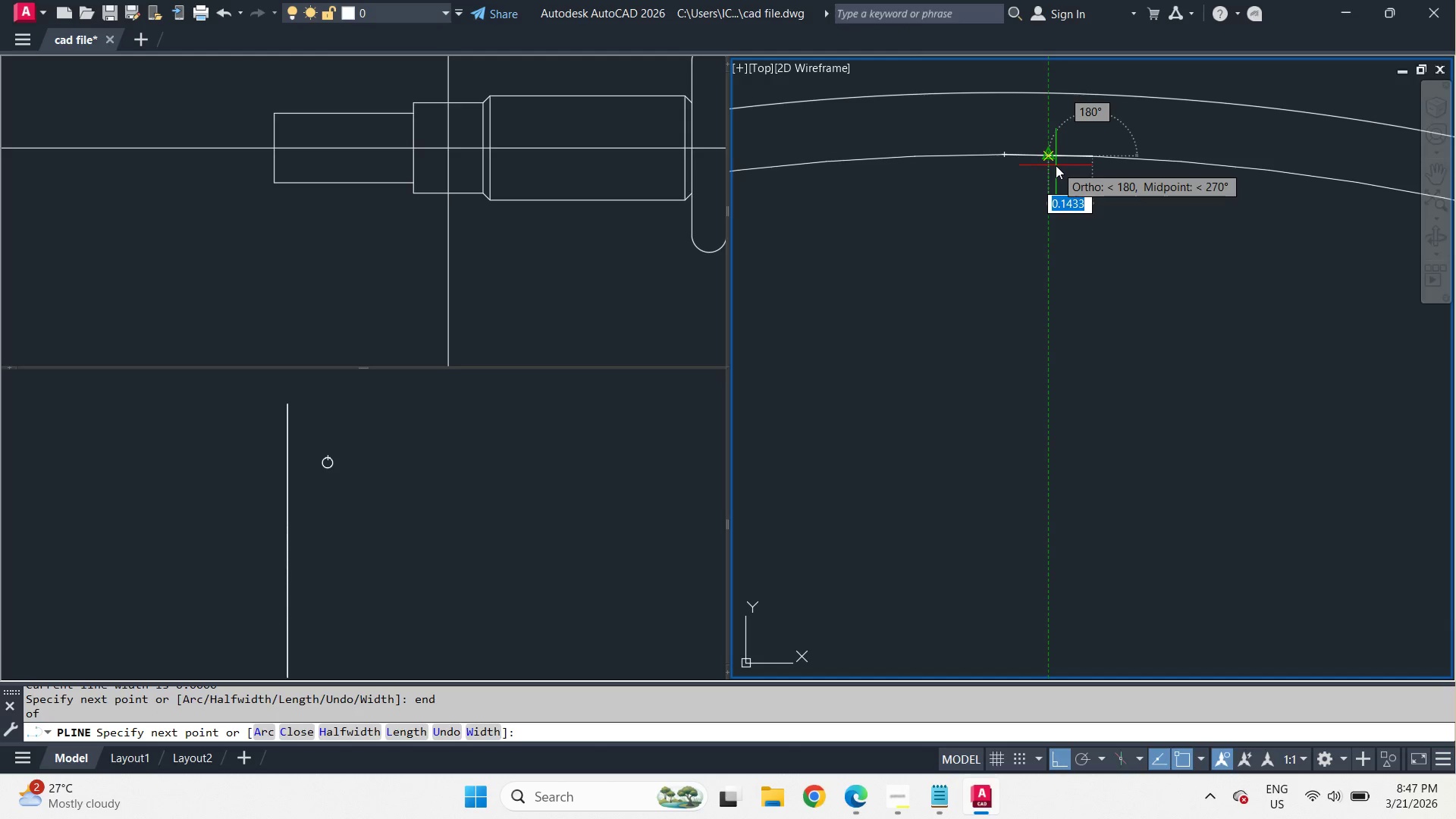 
key(Space)
 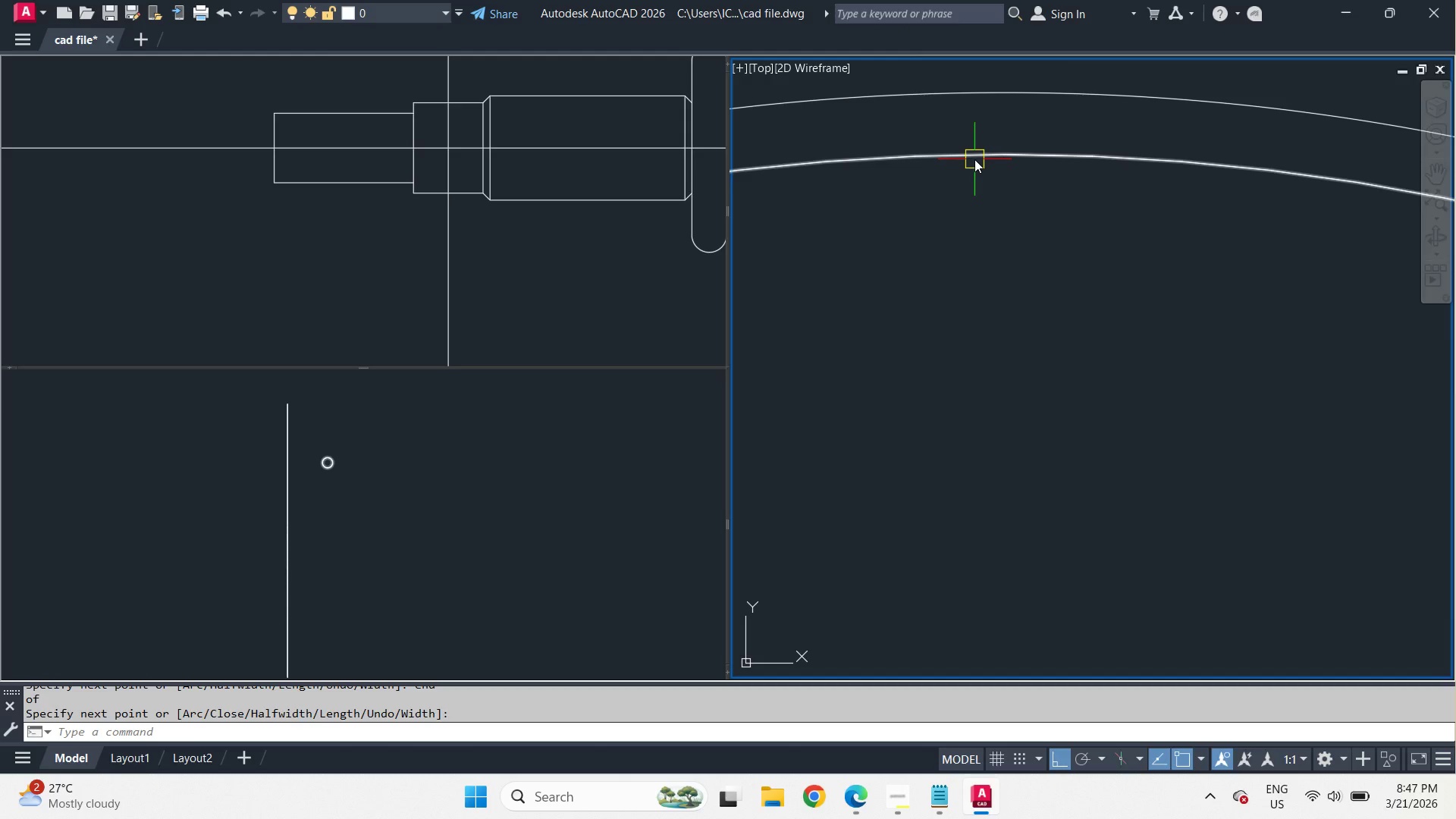 
left_click([974, 159])
 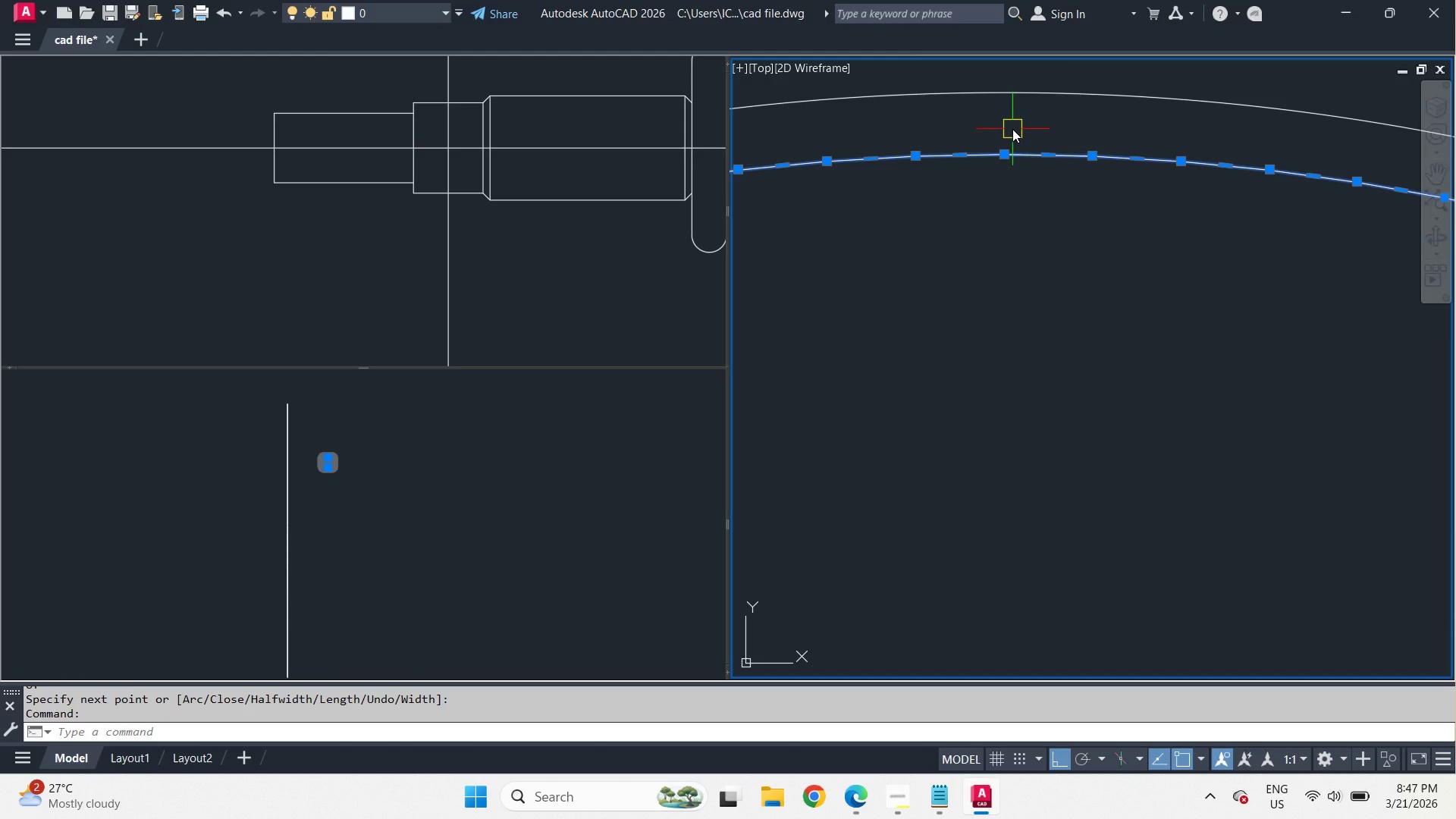 
key(E)
 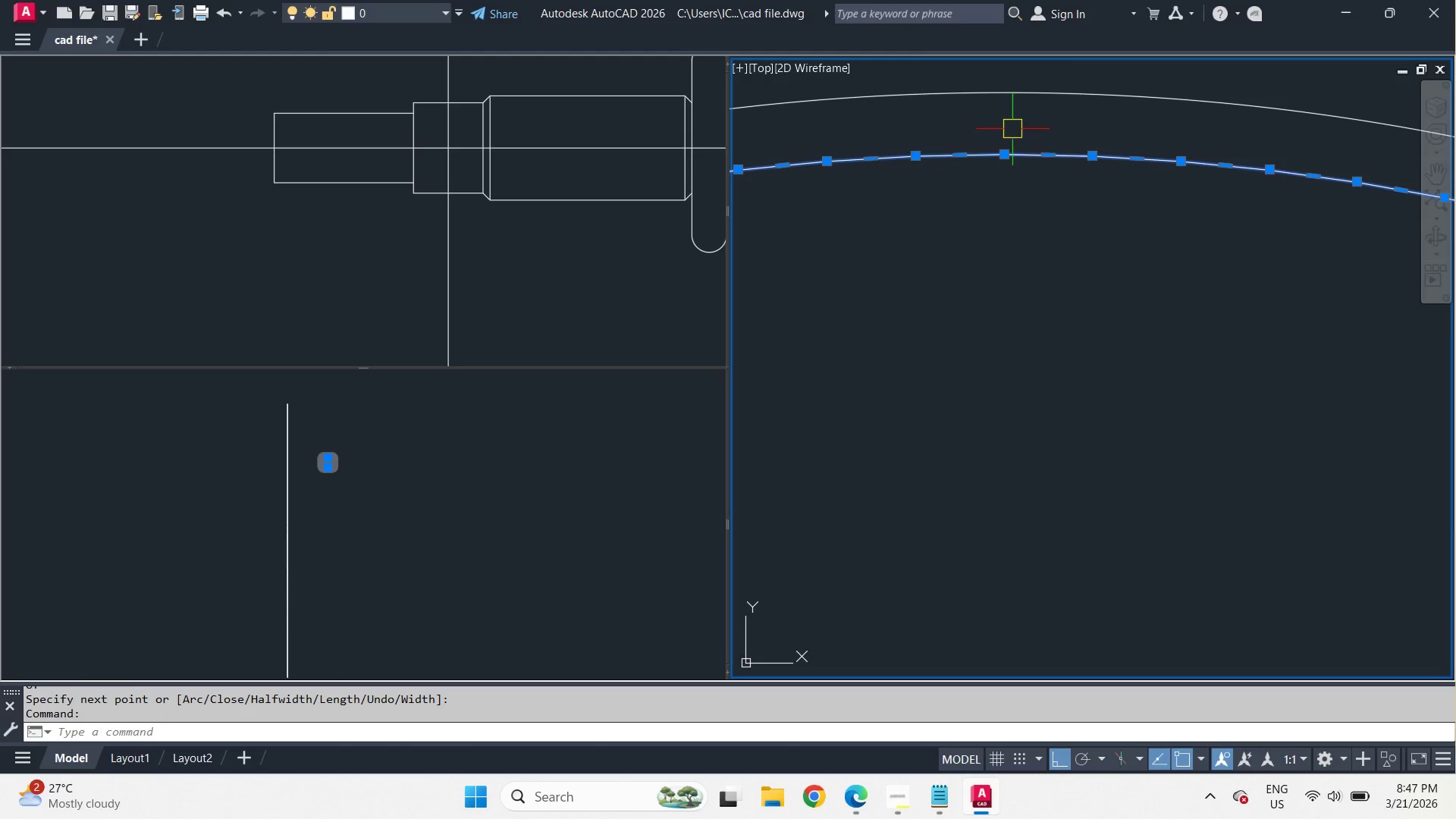 
key(Space)
 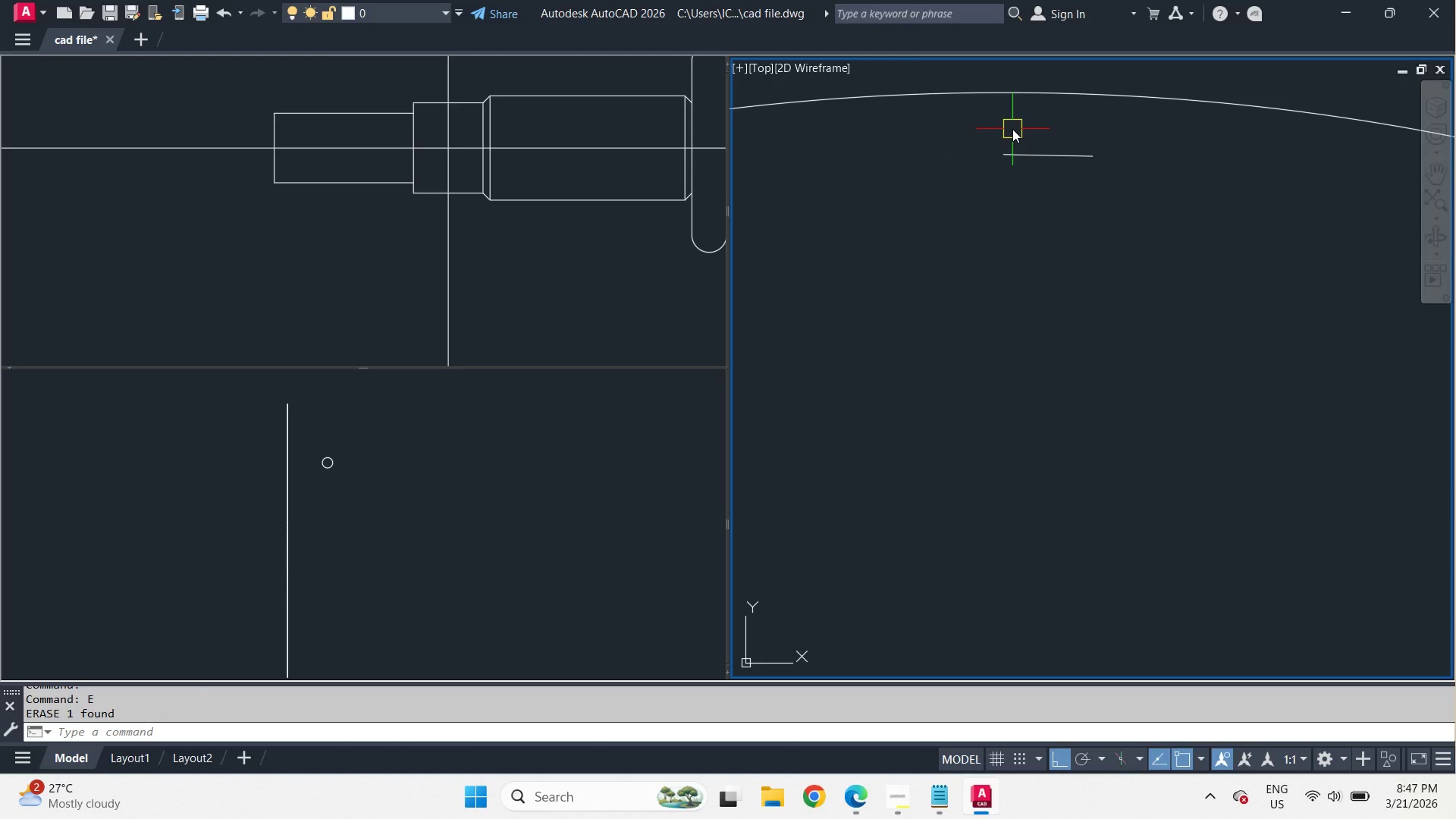 
key(L)
 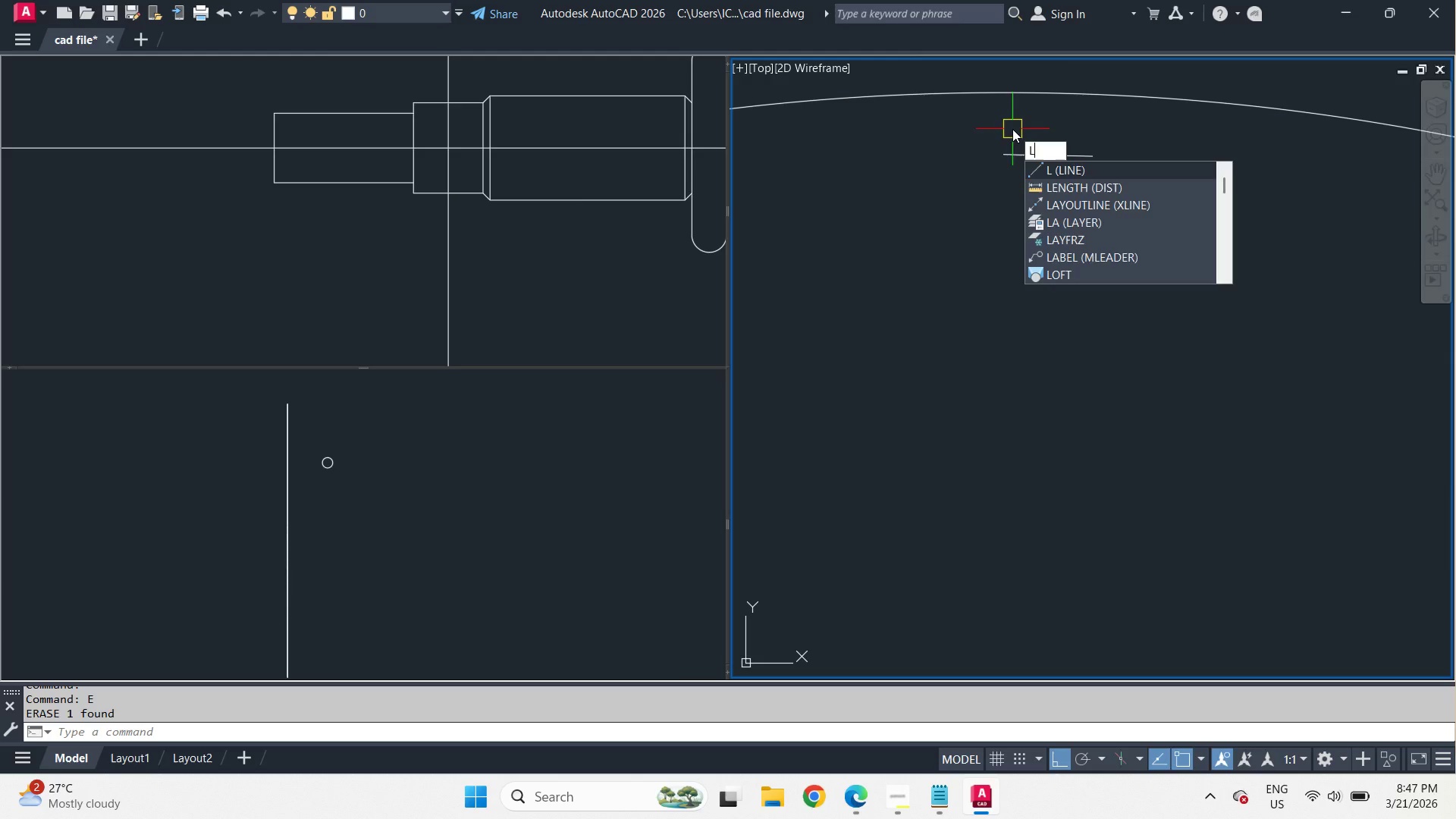 
key(Space)
 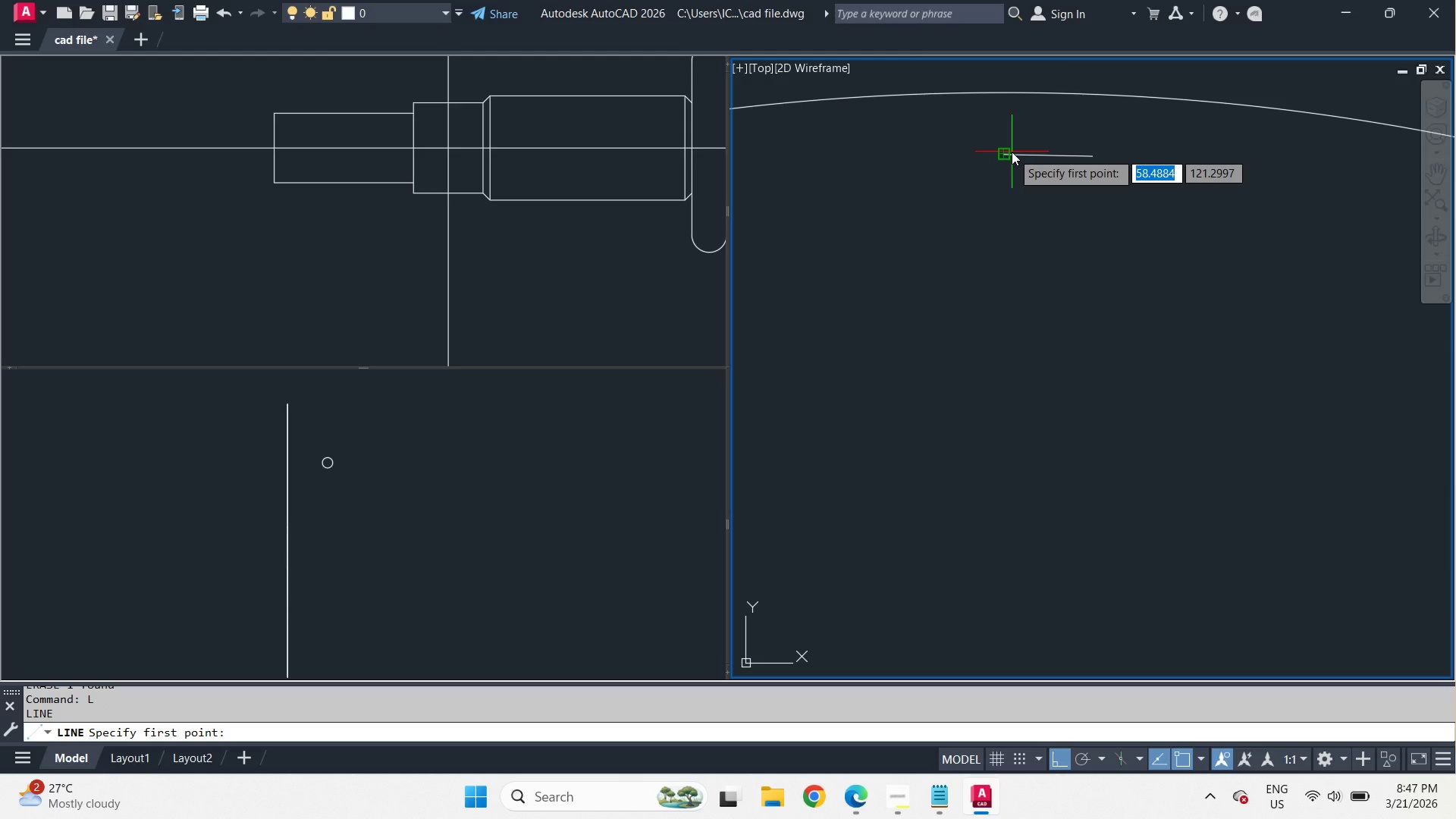 
left_click([1012, 152])
 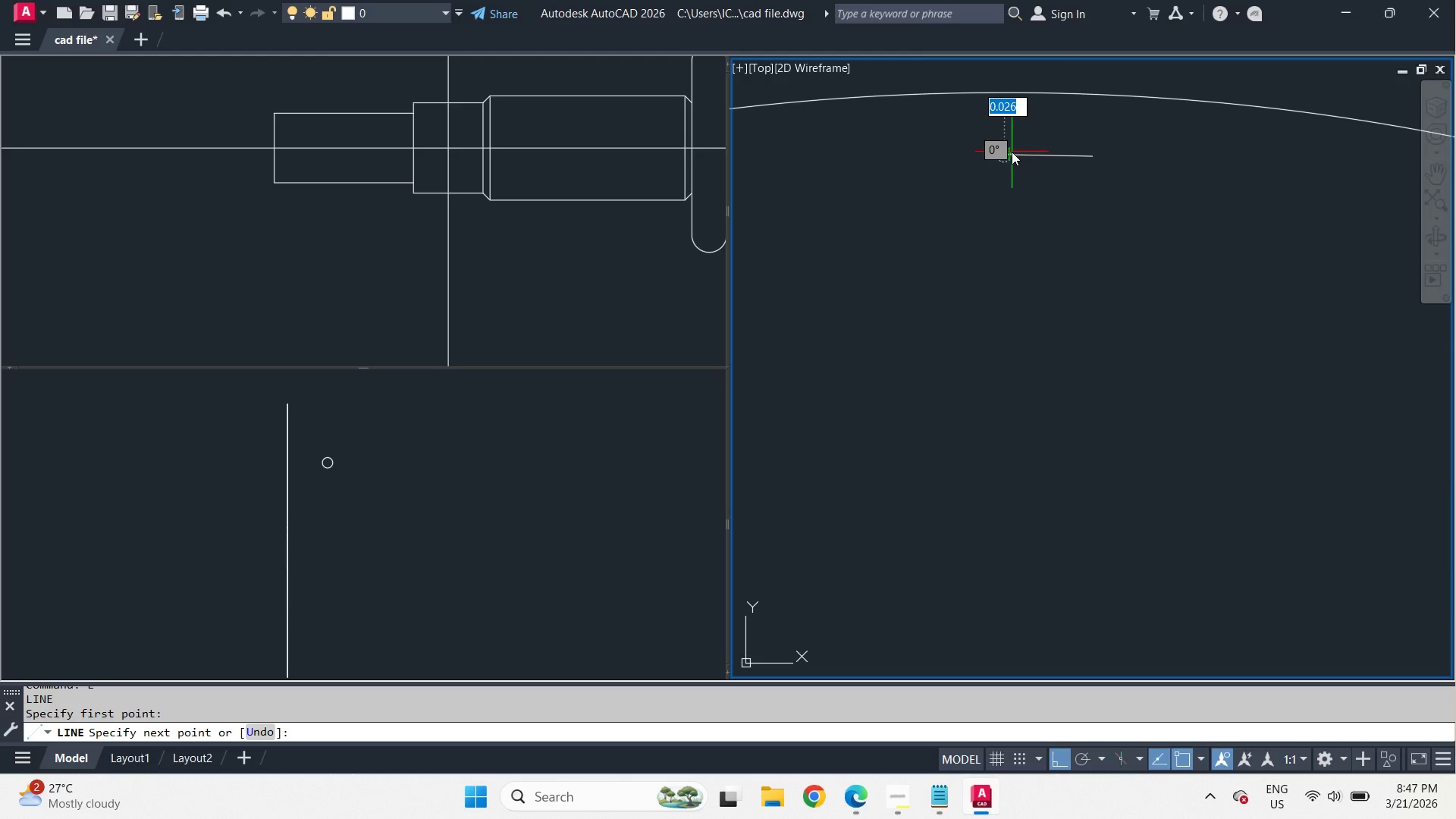 
key(Escape)
 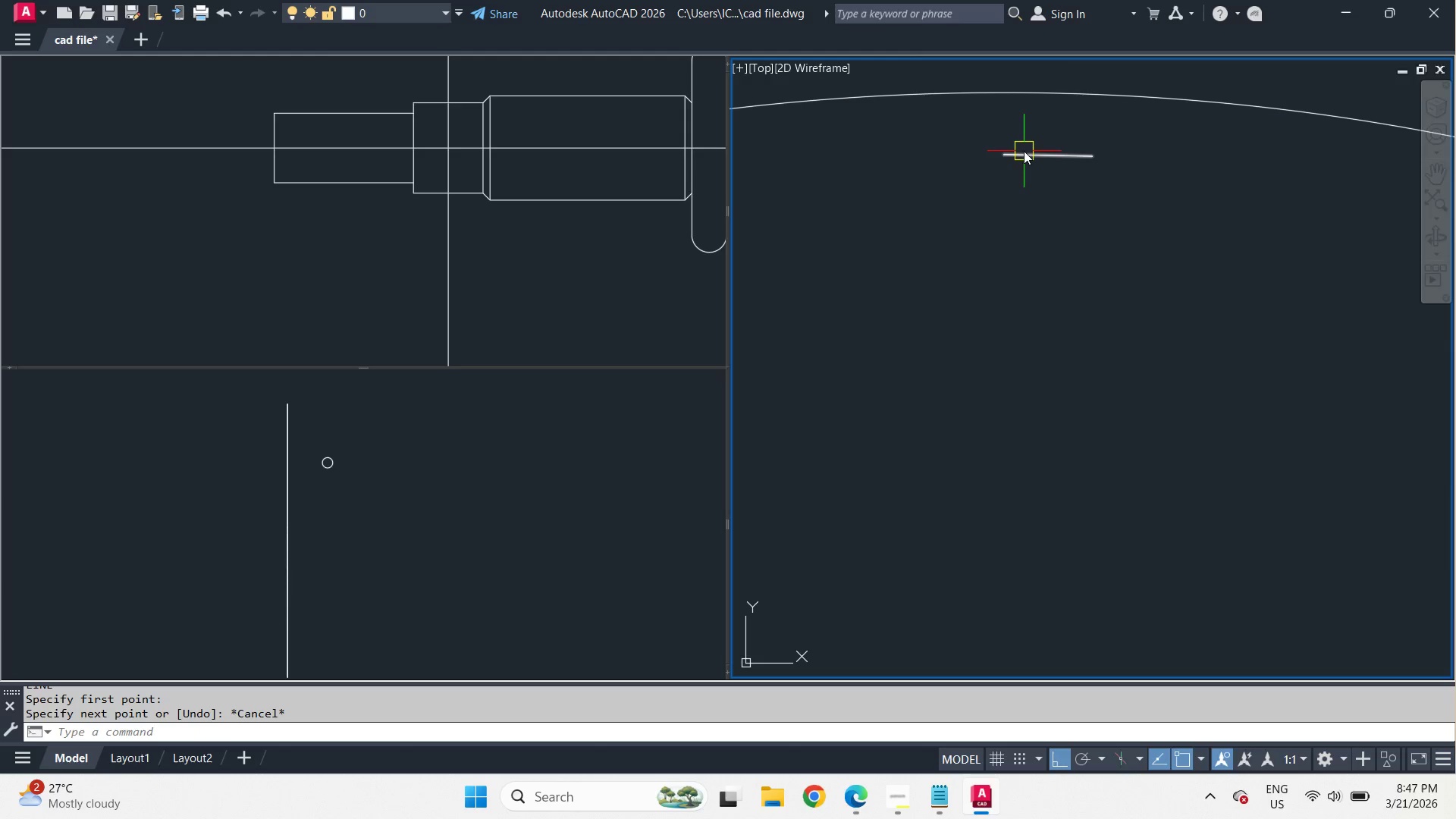 
key(Space)
 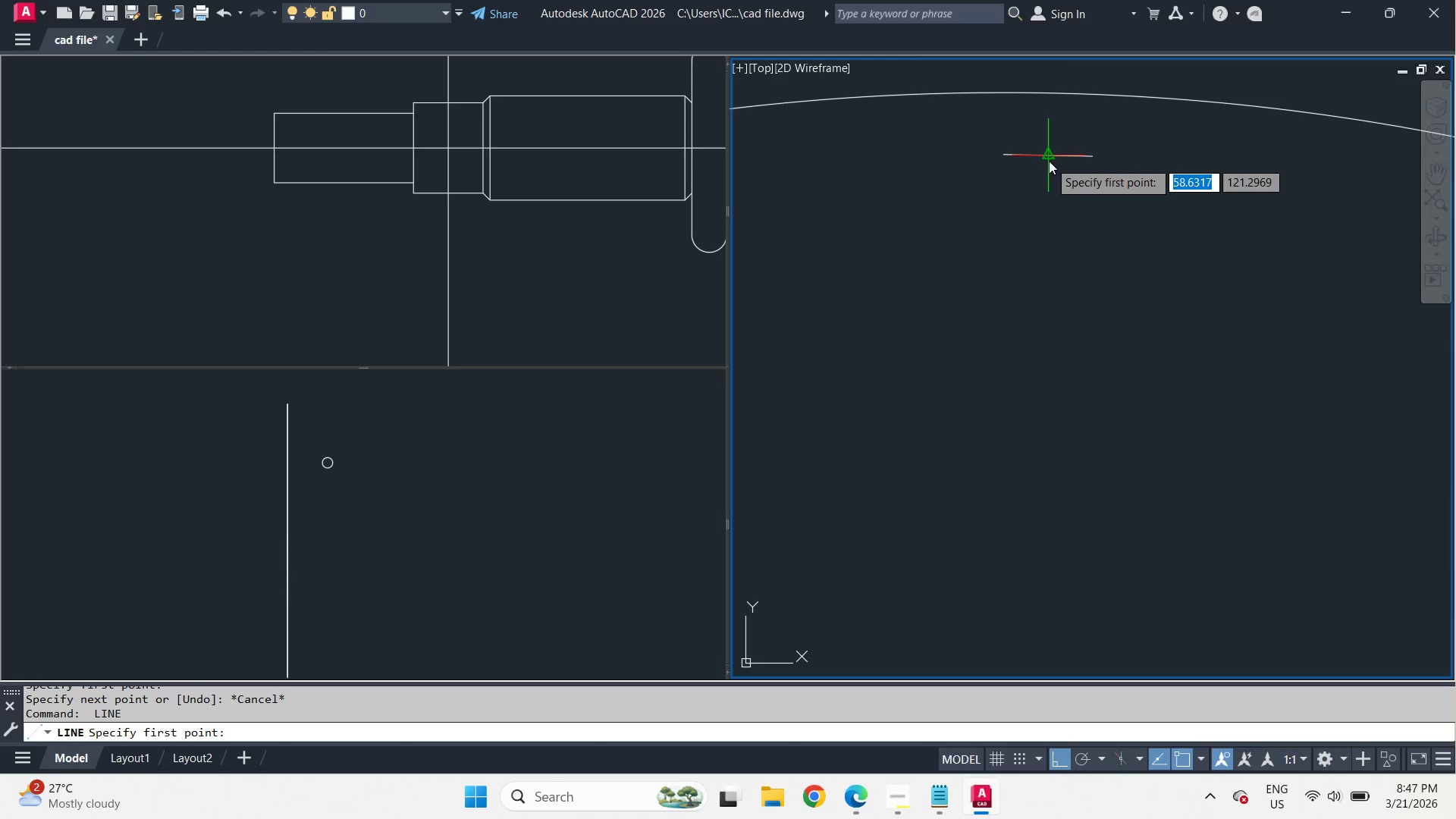 
left_click([1049, 161])
 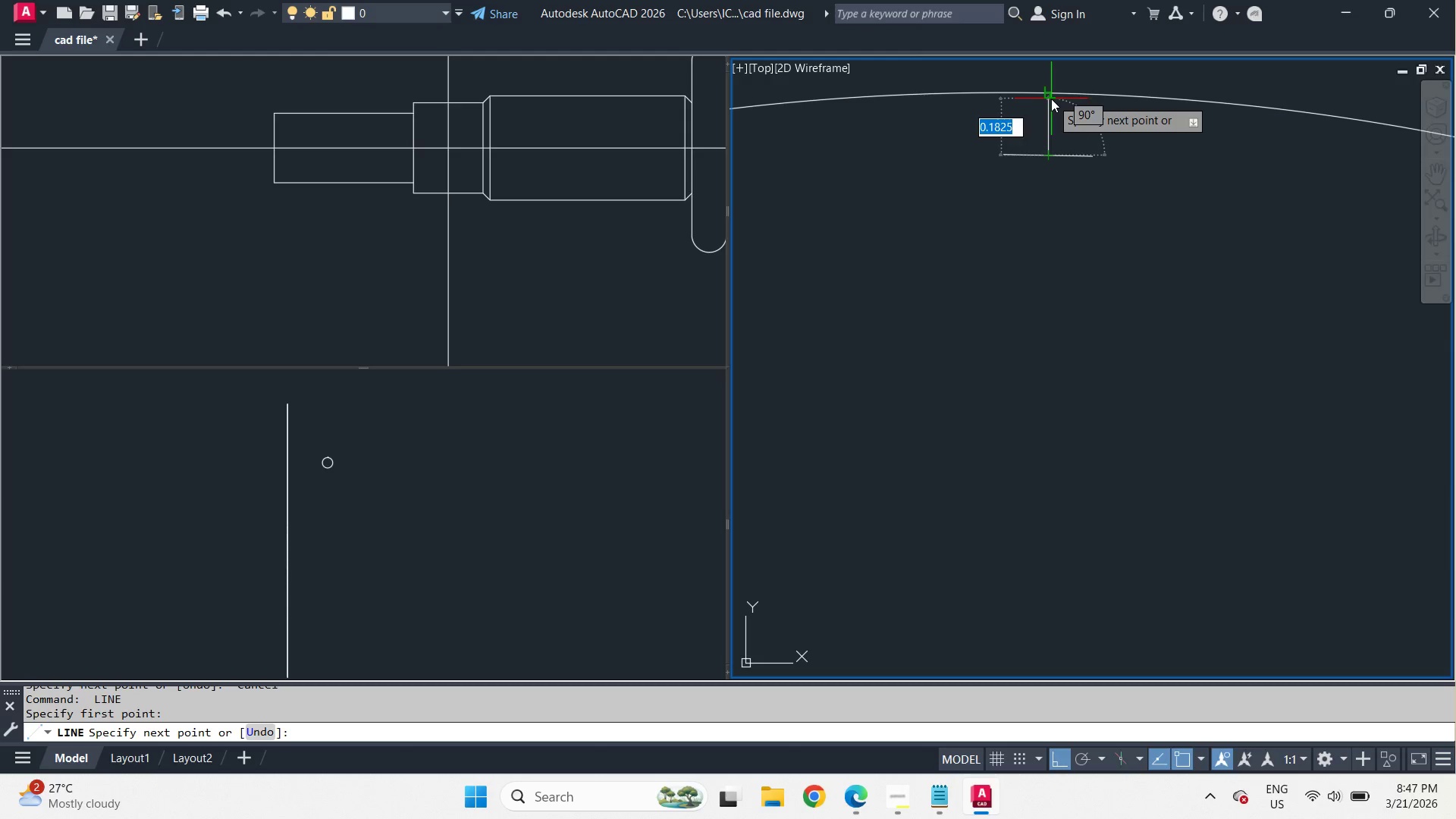 
left_click([1051, 99])
 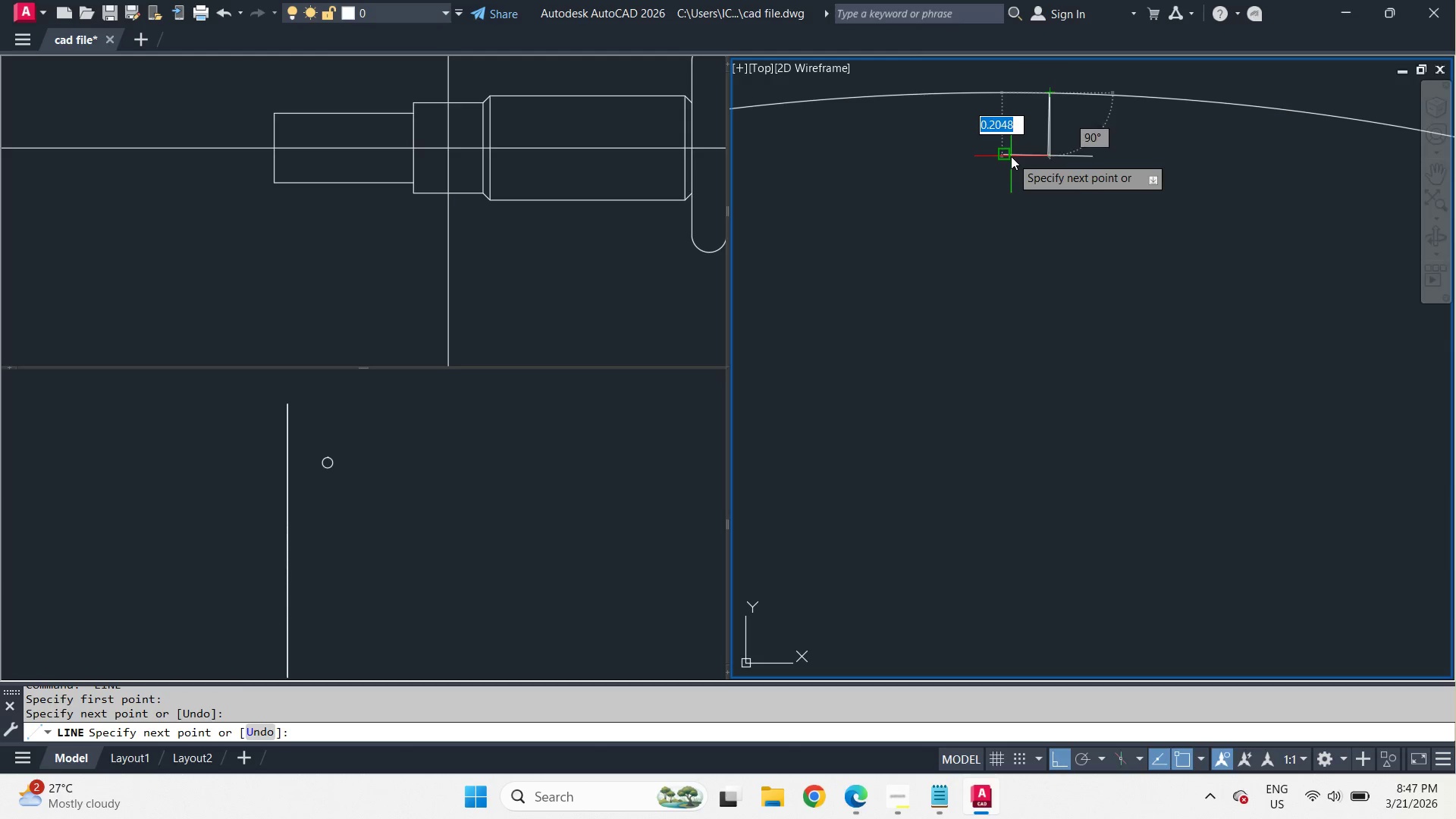 
left_click([1010, 156])
 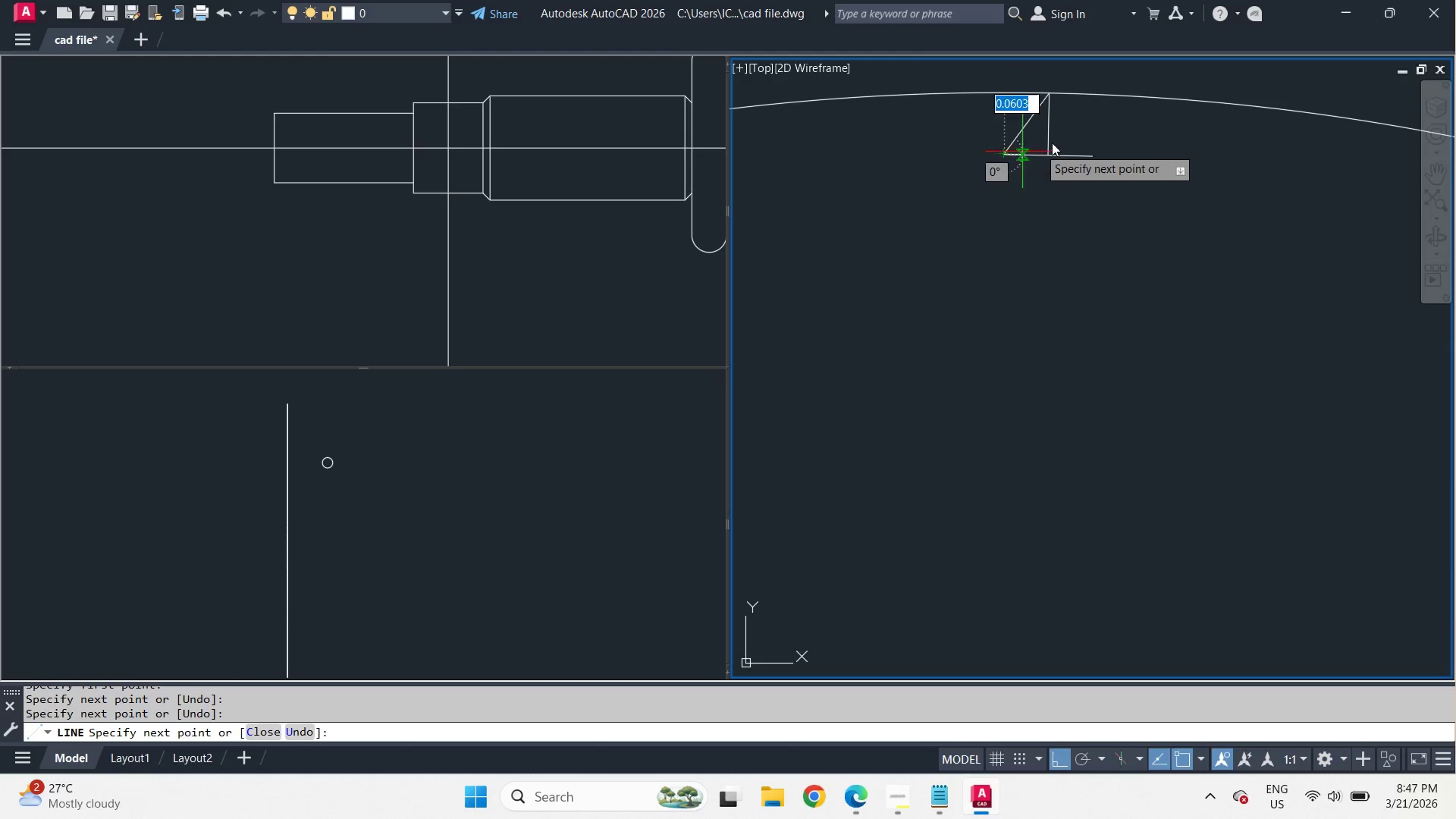 
key(Space)
 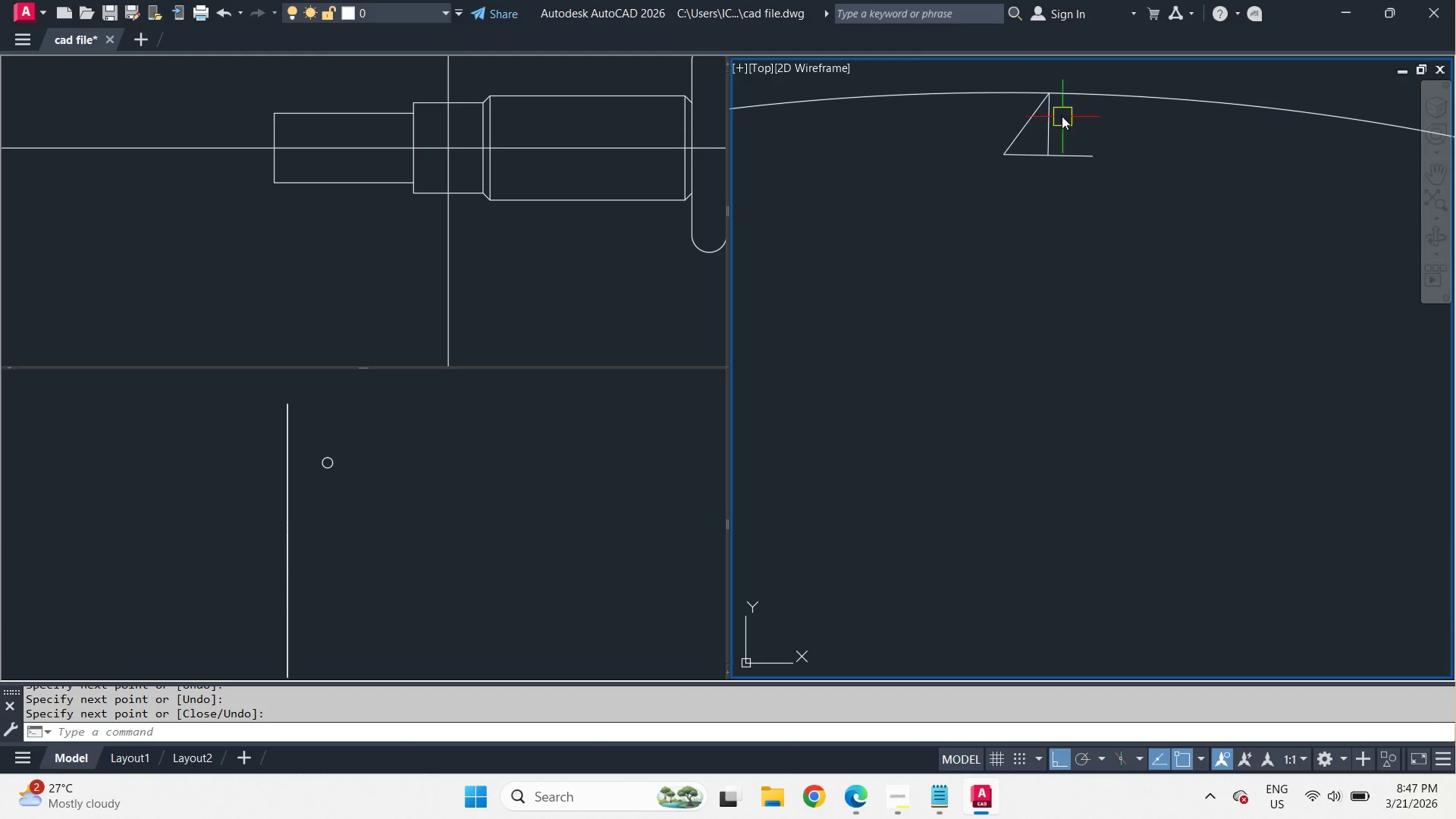 
key(Space)
 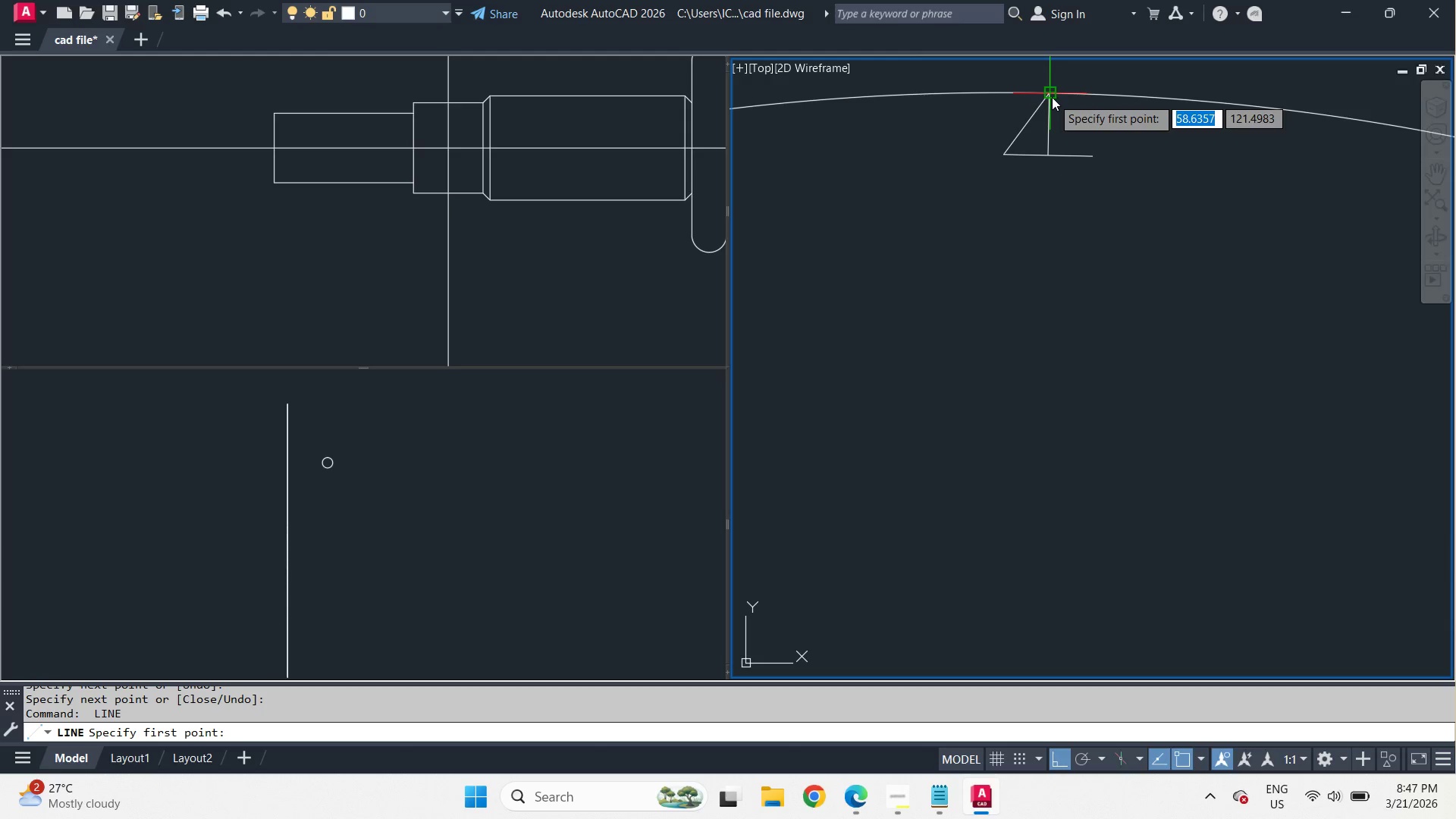 
left_click_drag(start_coordinate=[1052, 97], to_coordinate=[1053, 101])
 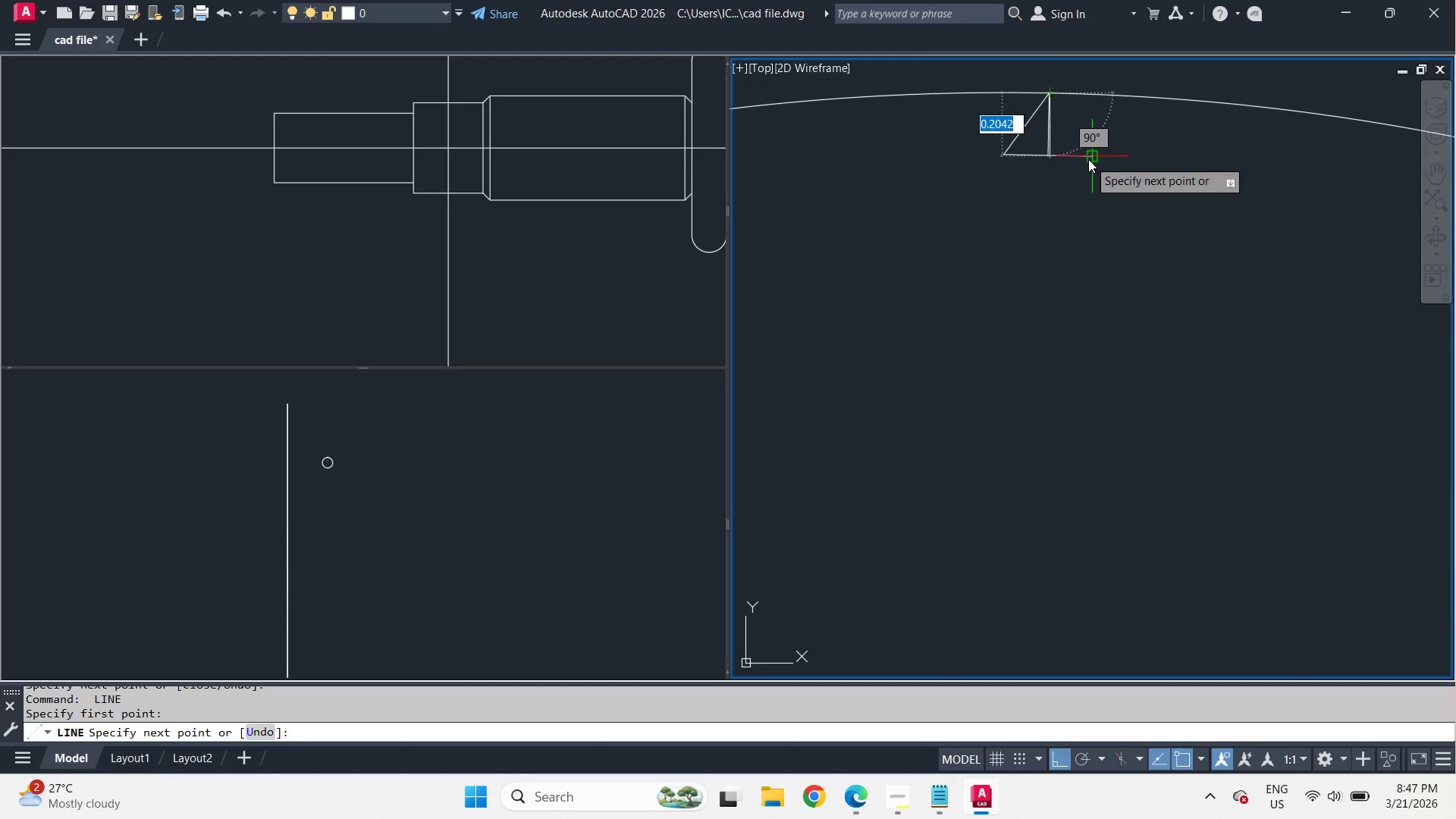 
left_click([1088, 159])
 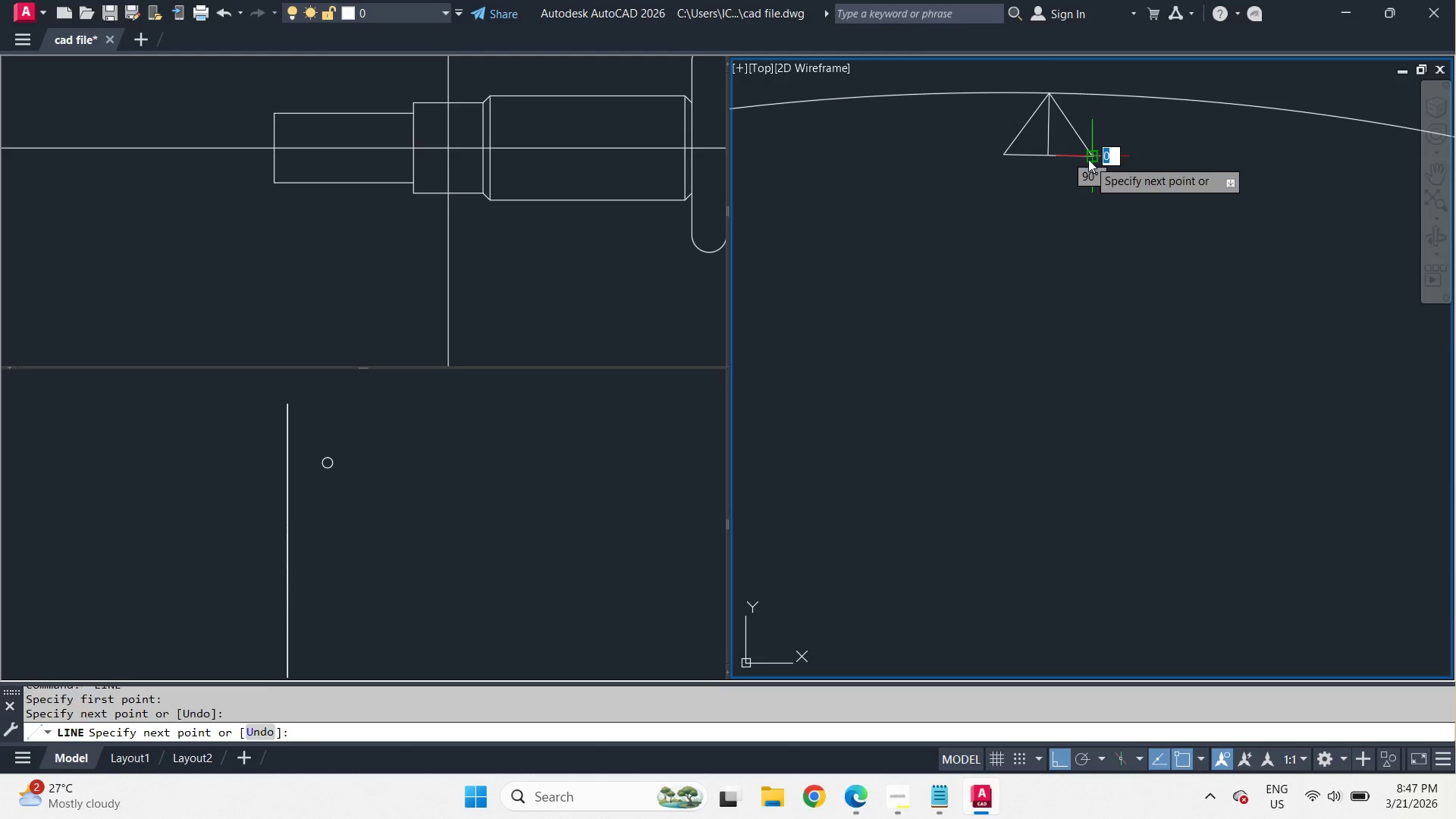 
key(Space)
 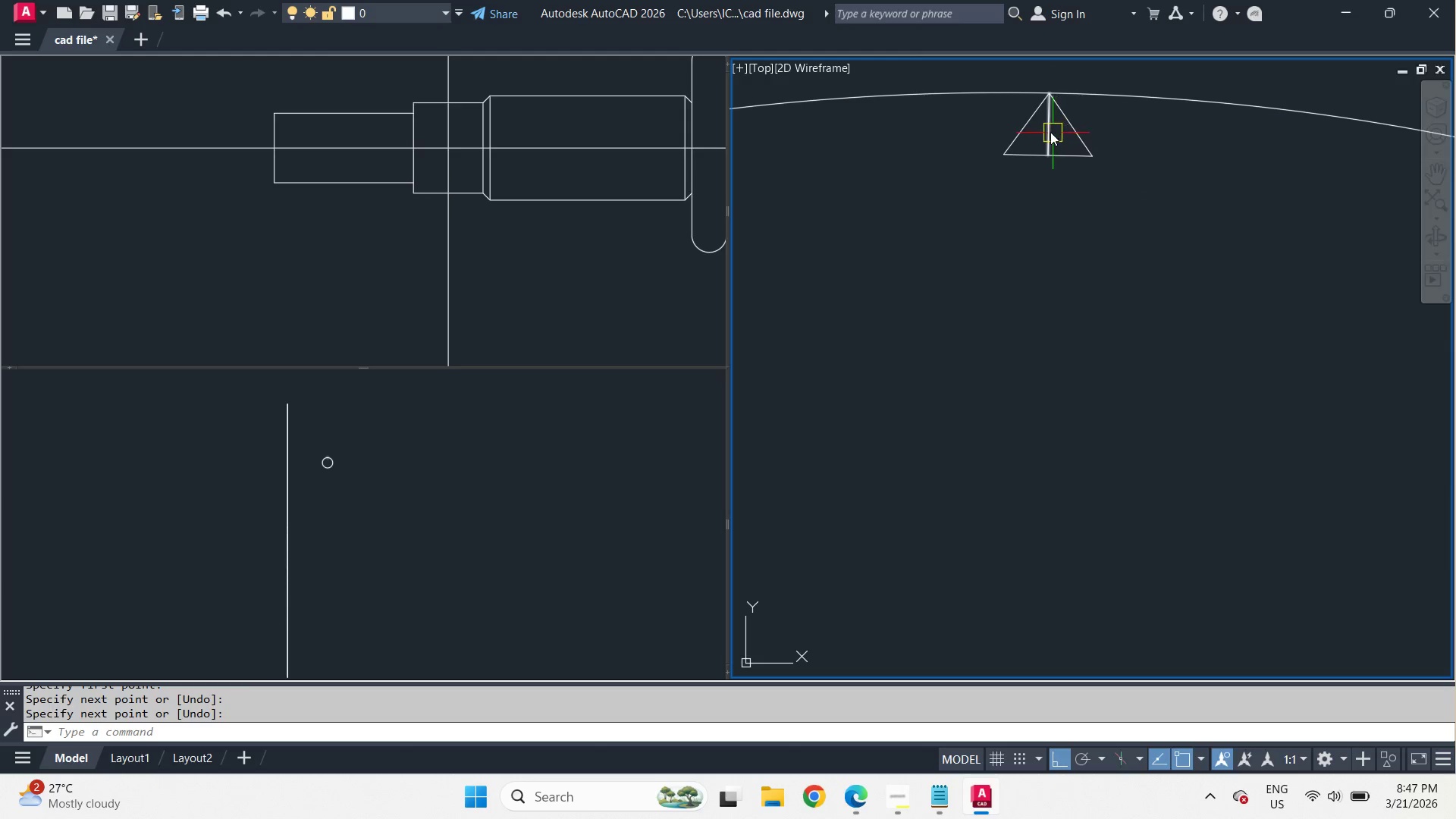 
left_click([1050, 131])
 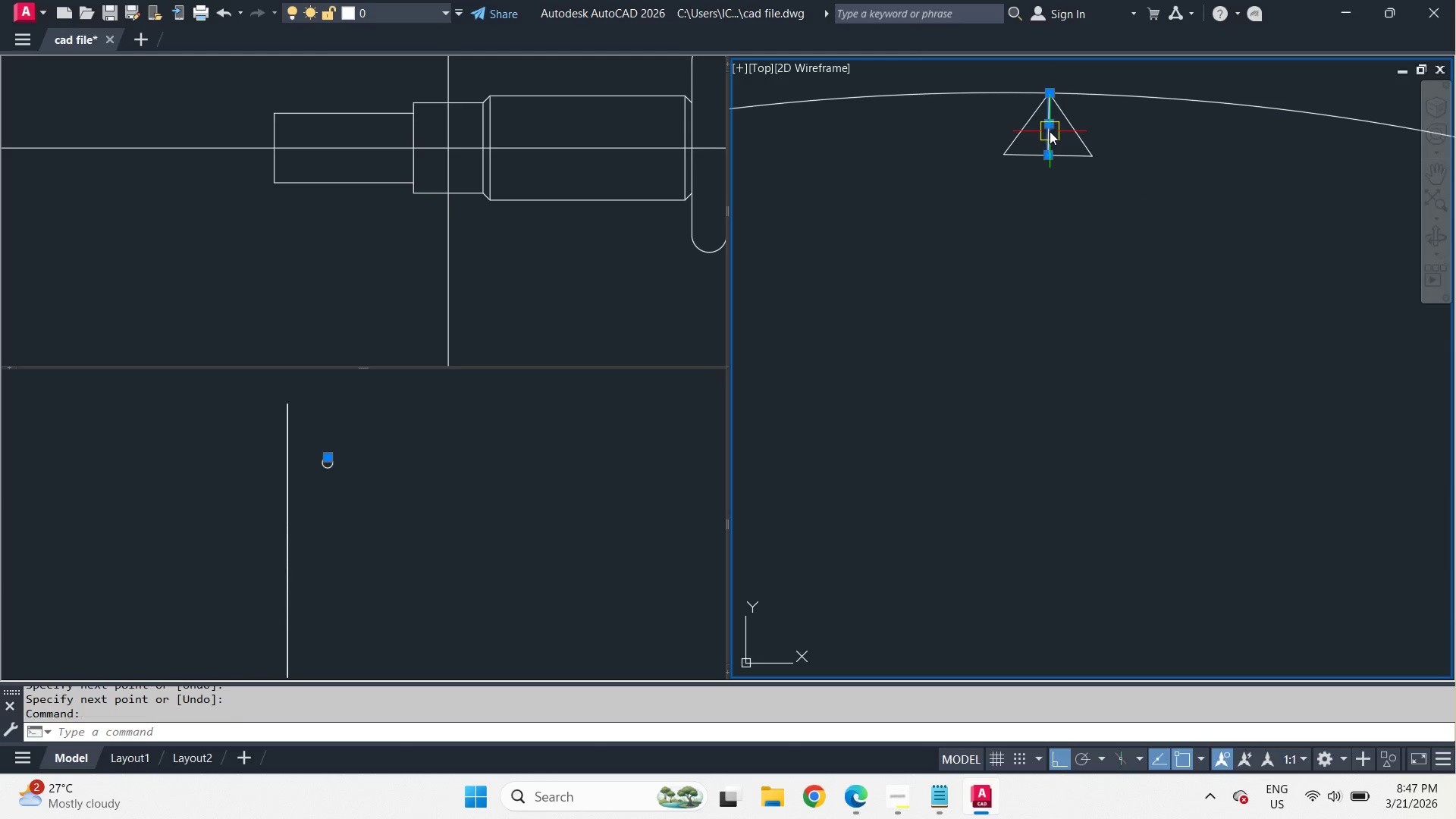 
key(E)
 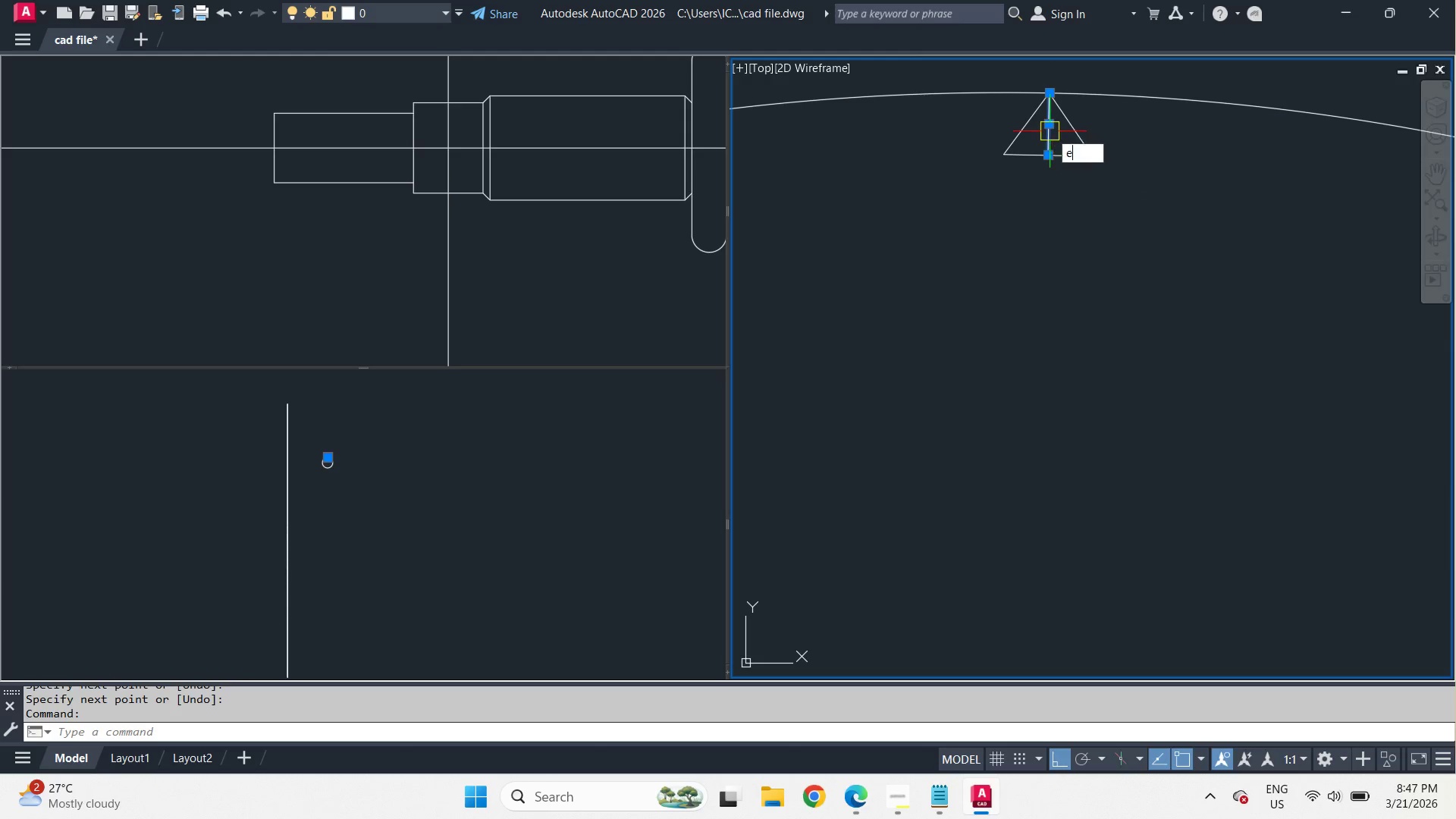 
key(Space)
 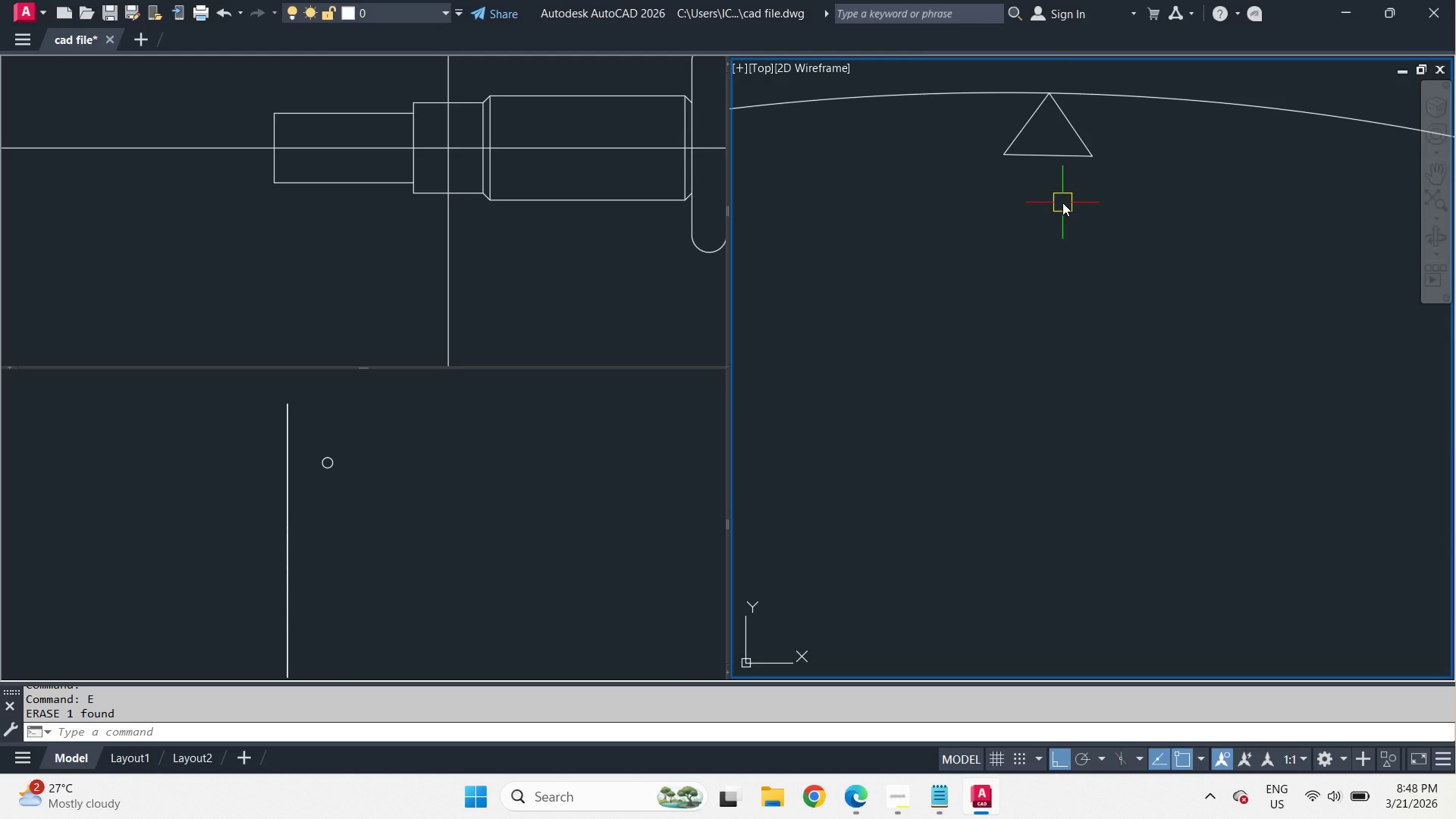 
wait(27.97)
 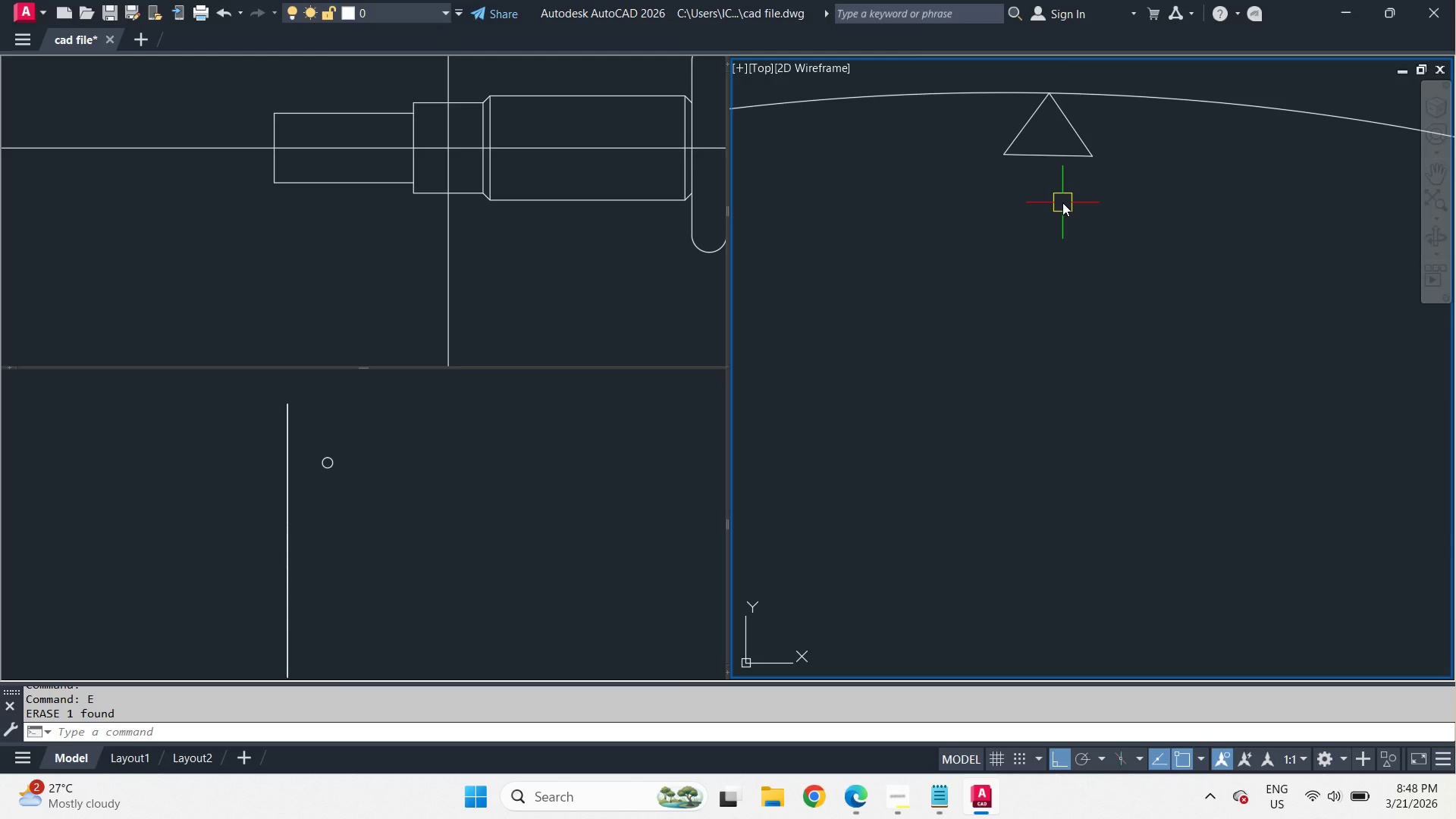 
left_click([858, 805])
 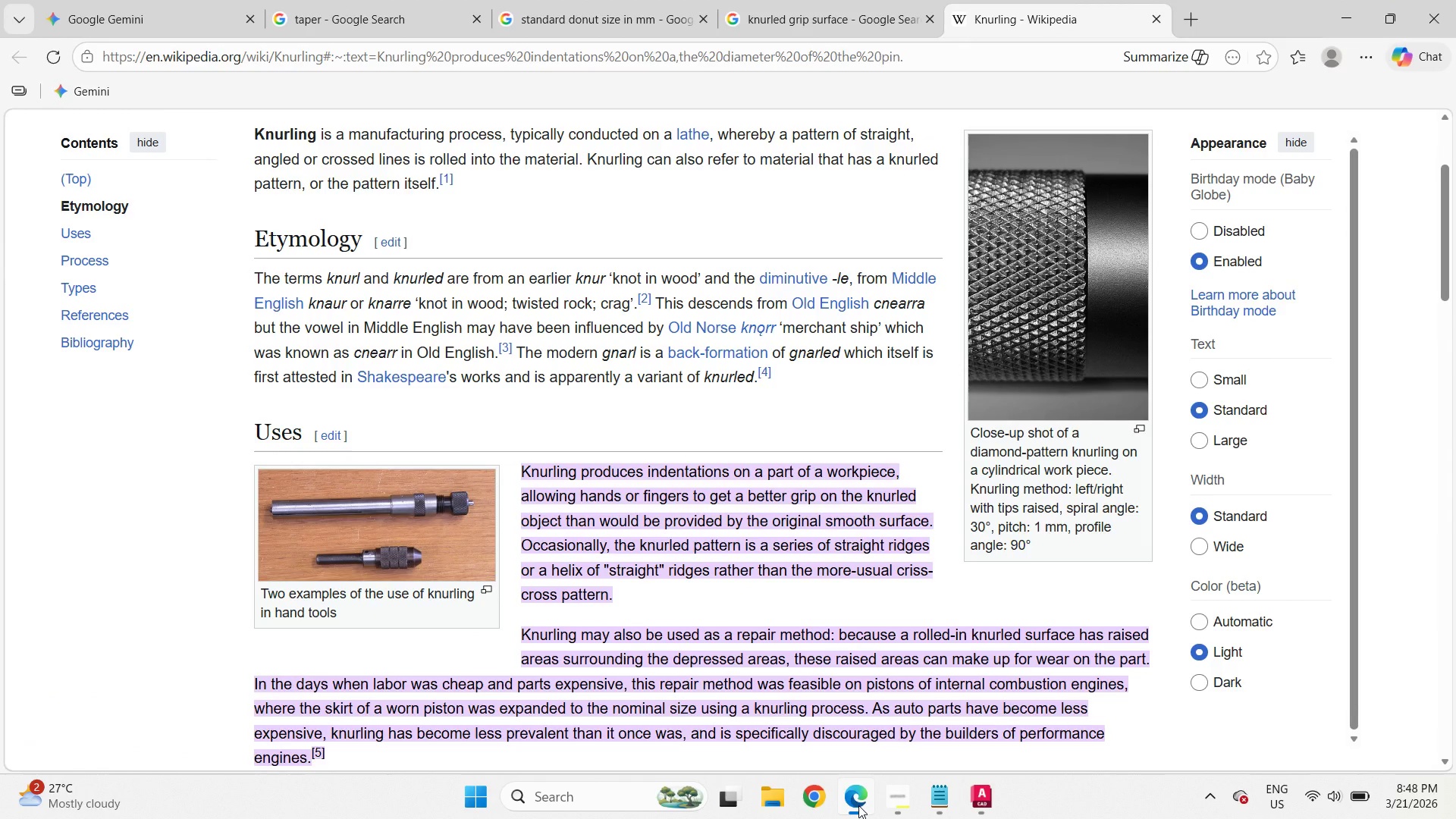 
wait(12.81)
 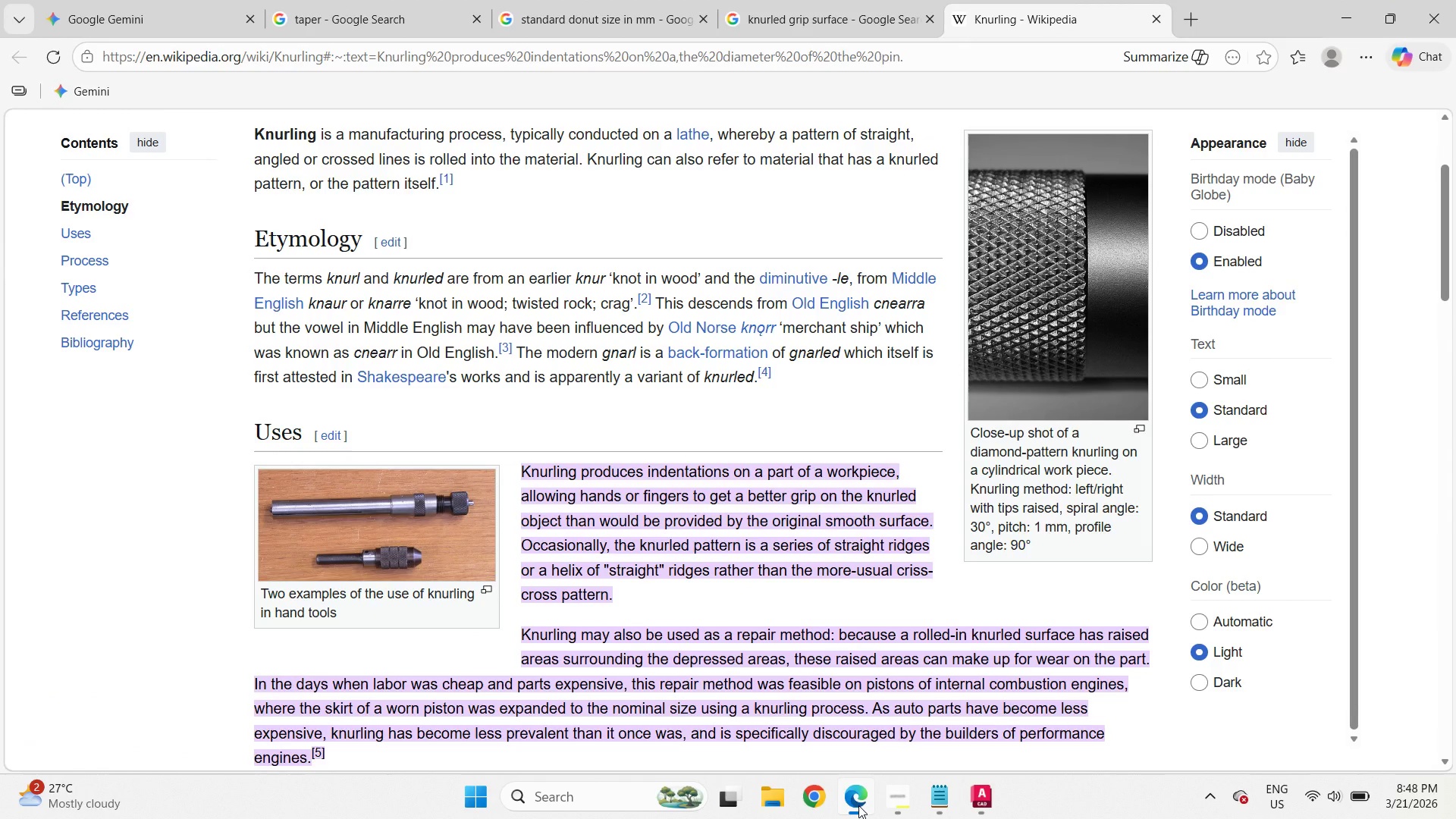 
left_click([858, 805])
 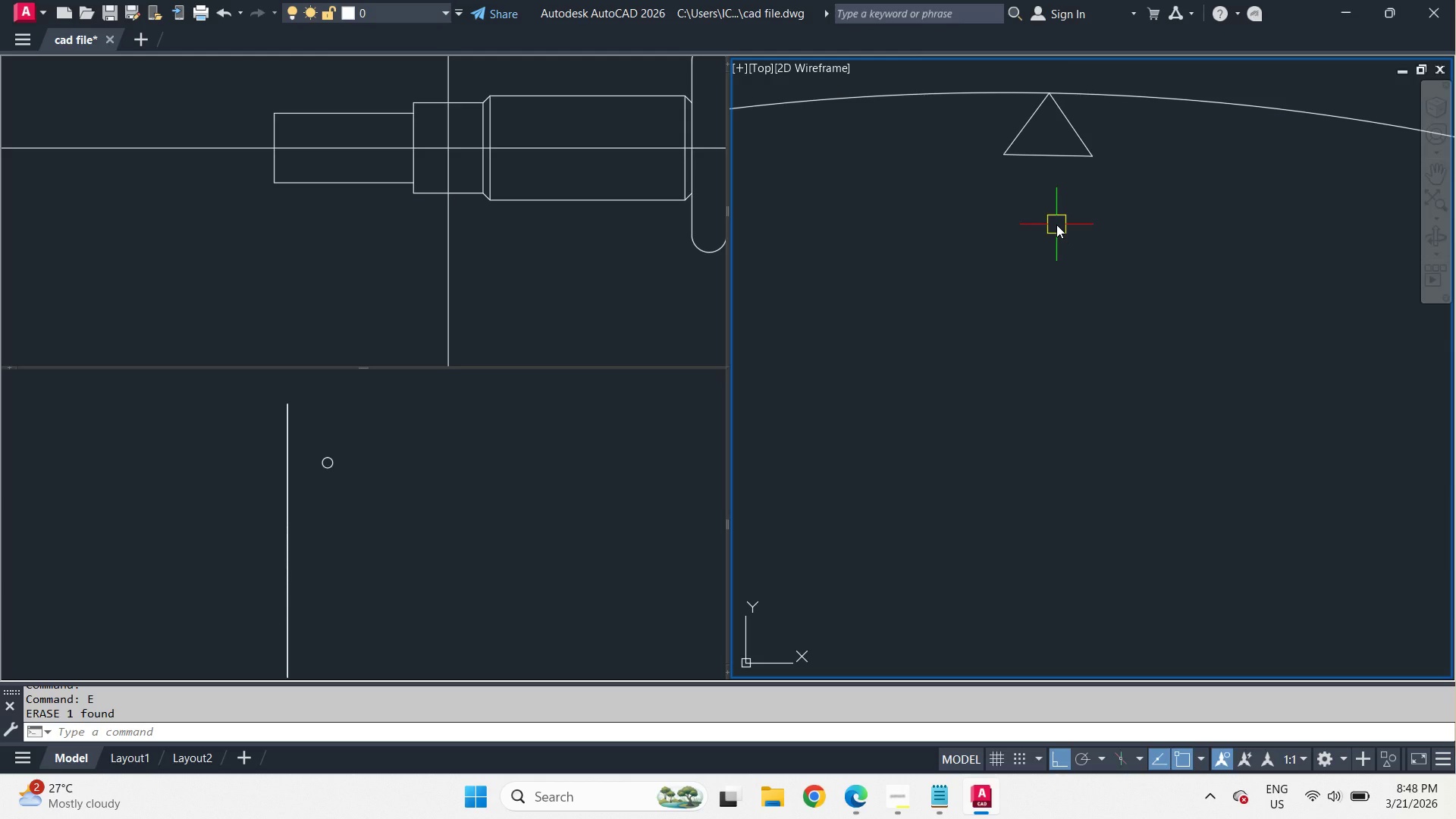 
wait(25.03)
 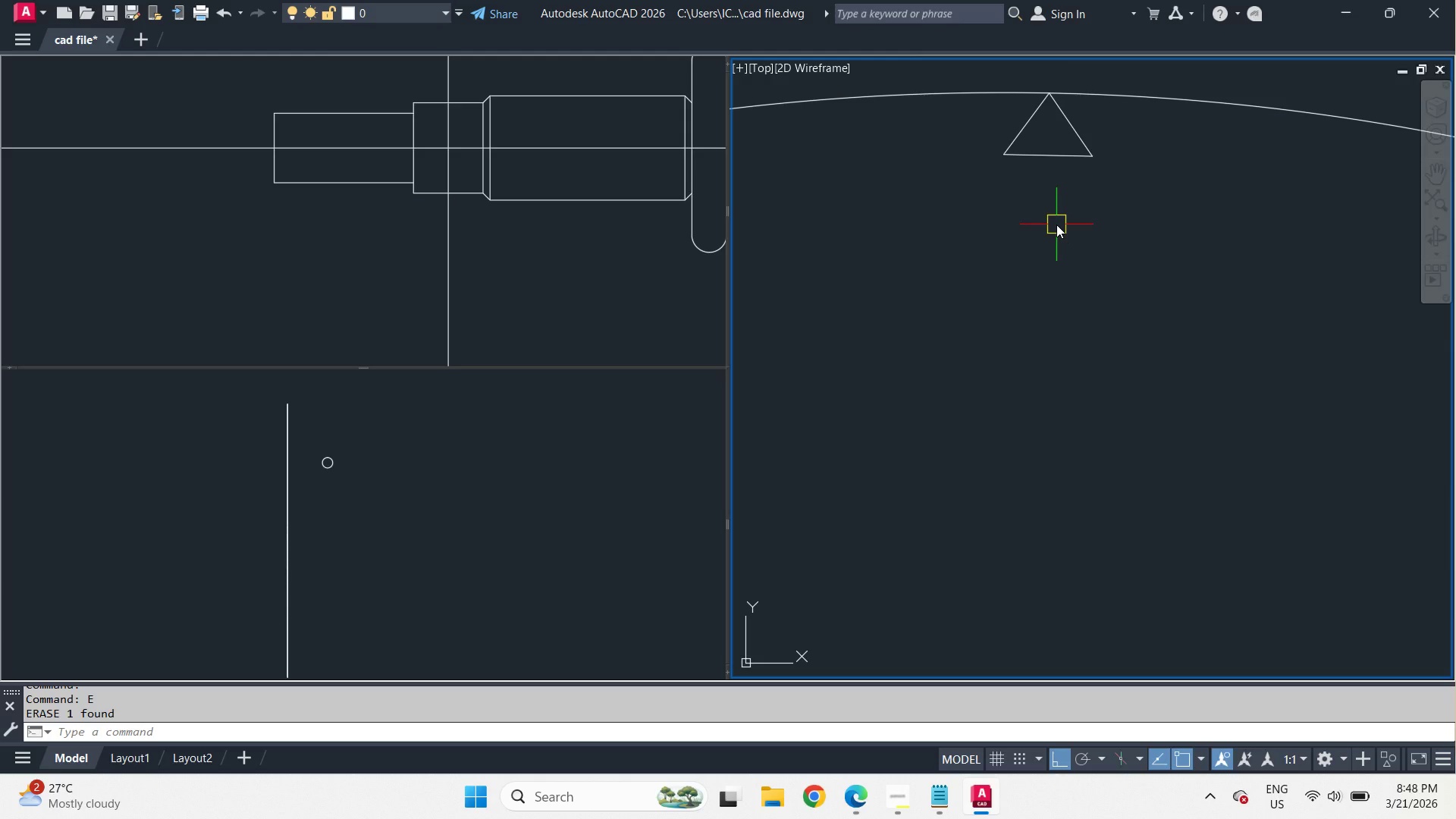 
scroll: coordinate [1072, 231], scroll_direction: down, amount: 10.0
 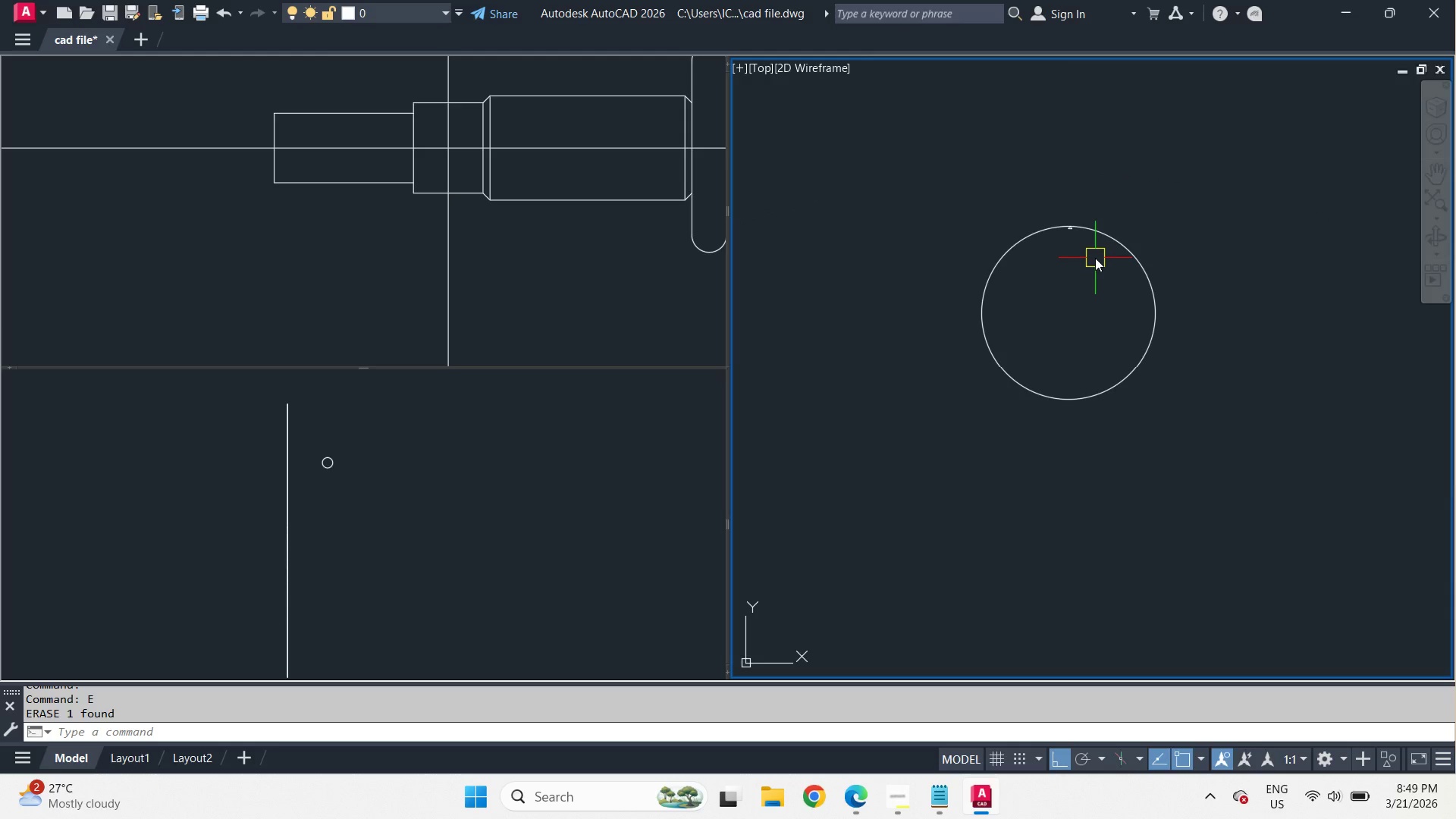 
key(D)
 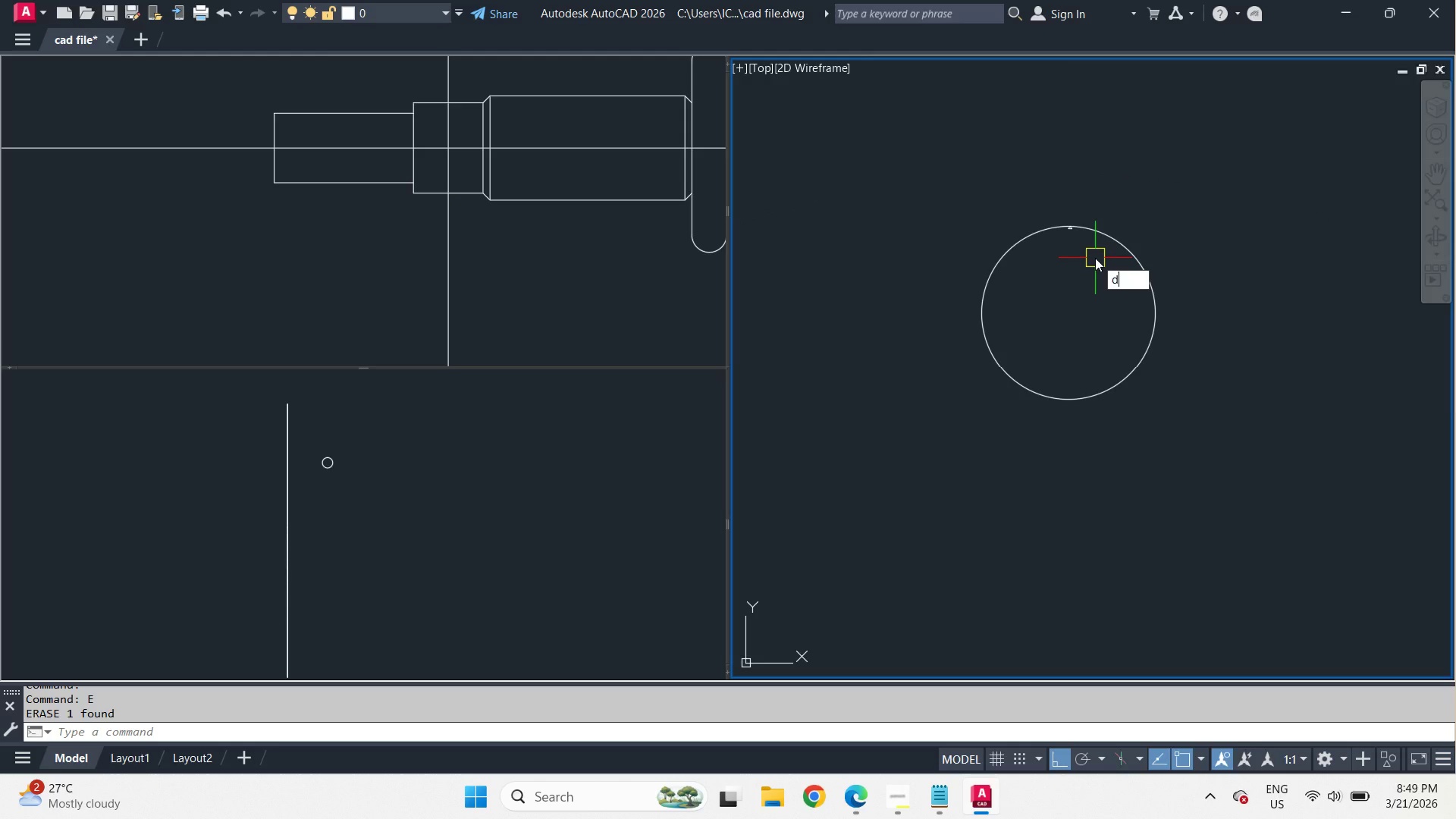 
key(I)
 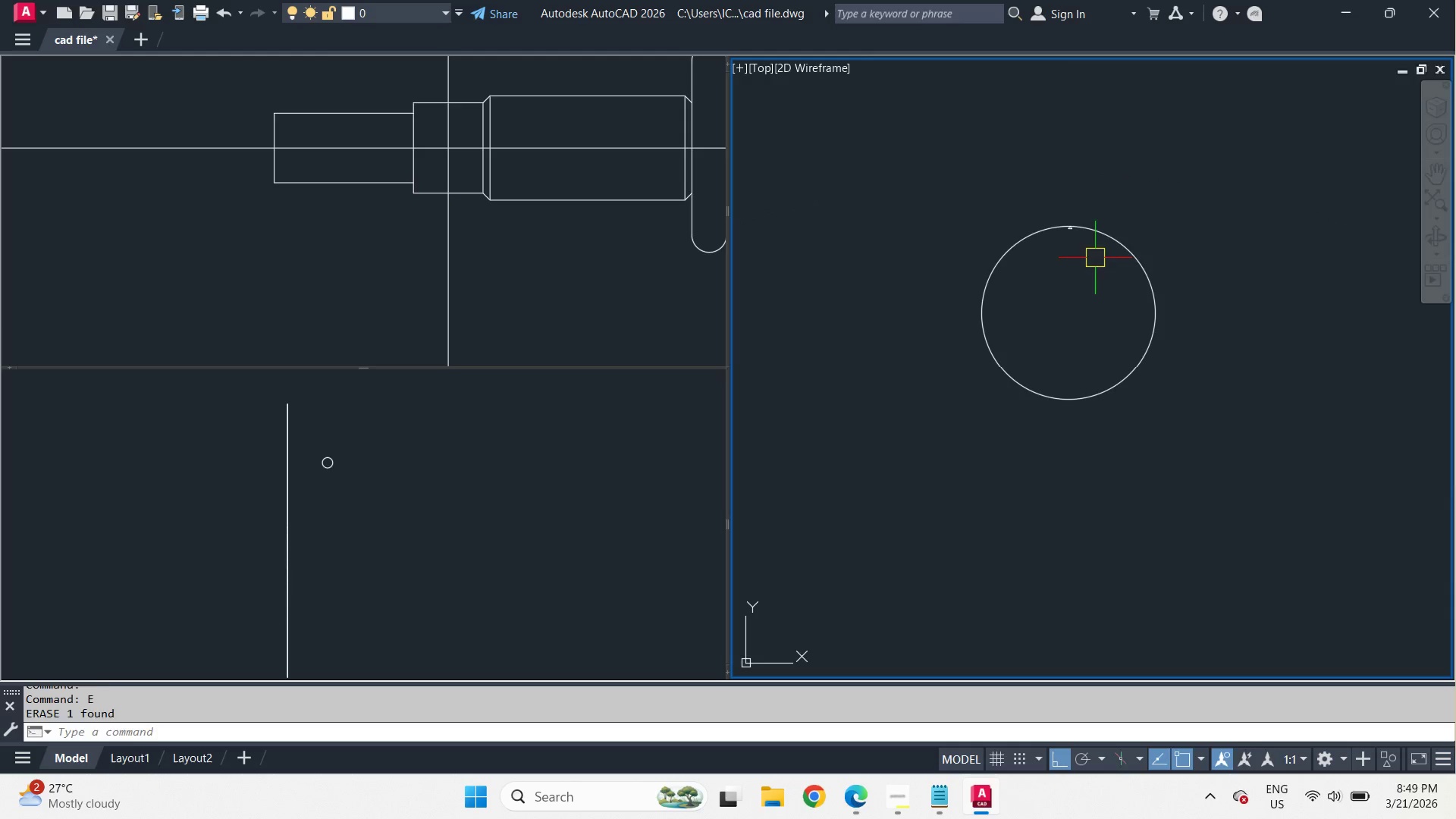 
key(Space)
 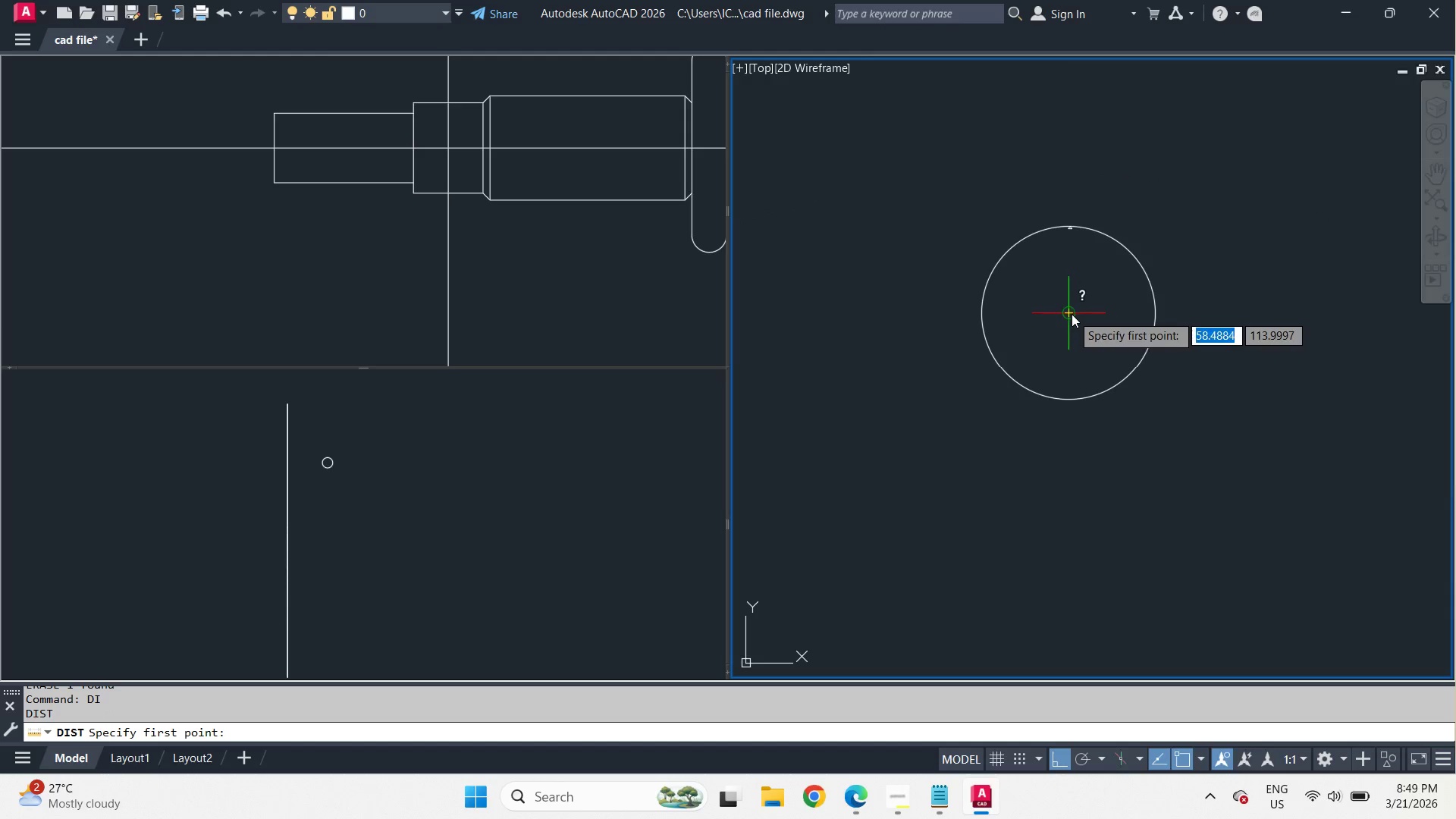 
left_click_drag(start_coordinate=[1072, 313], to_coordinate=[1071, 306])
 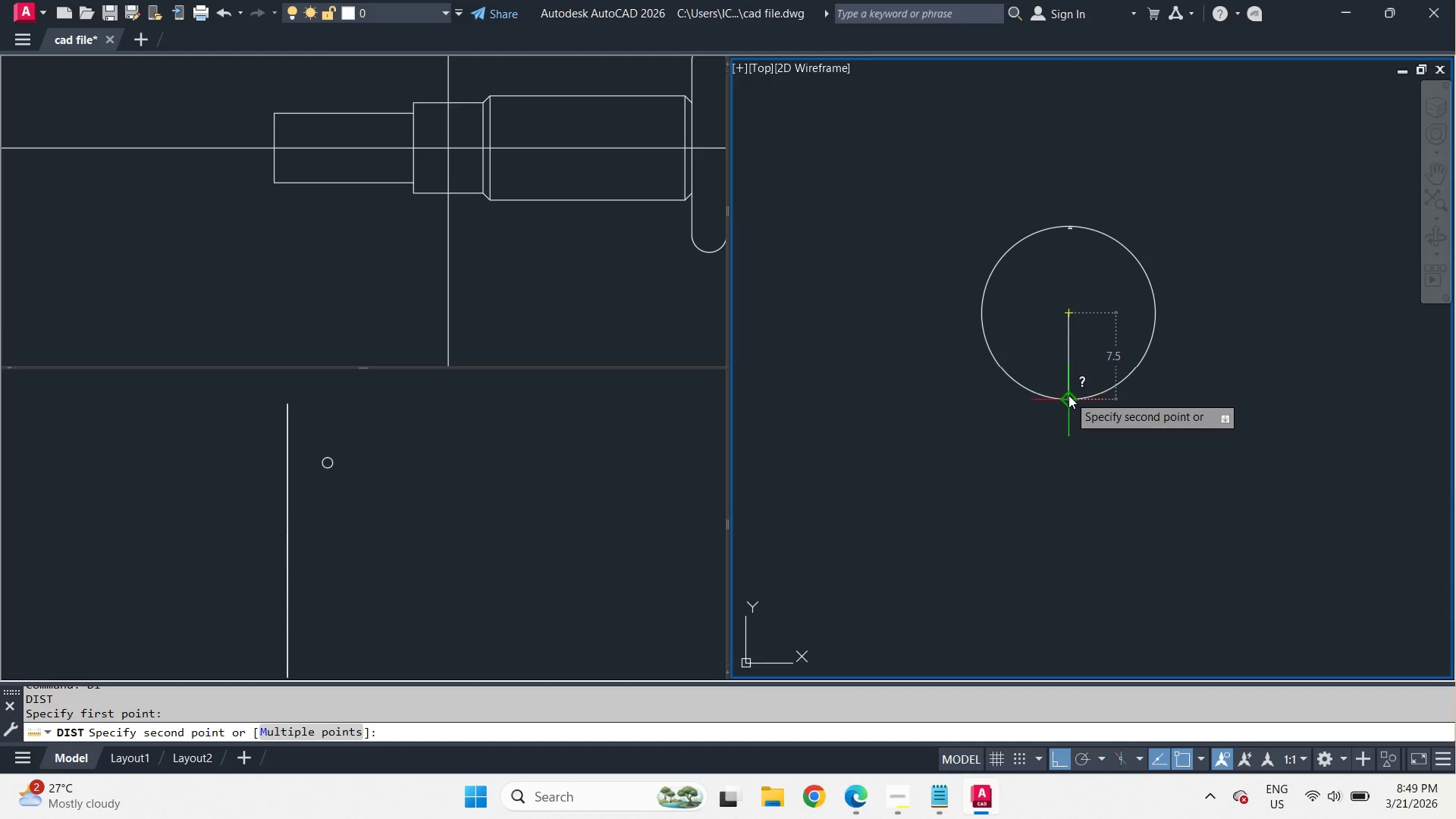 
key(Escape)
 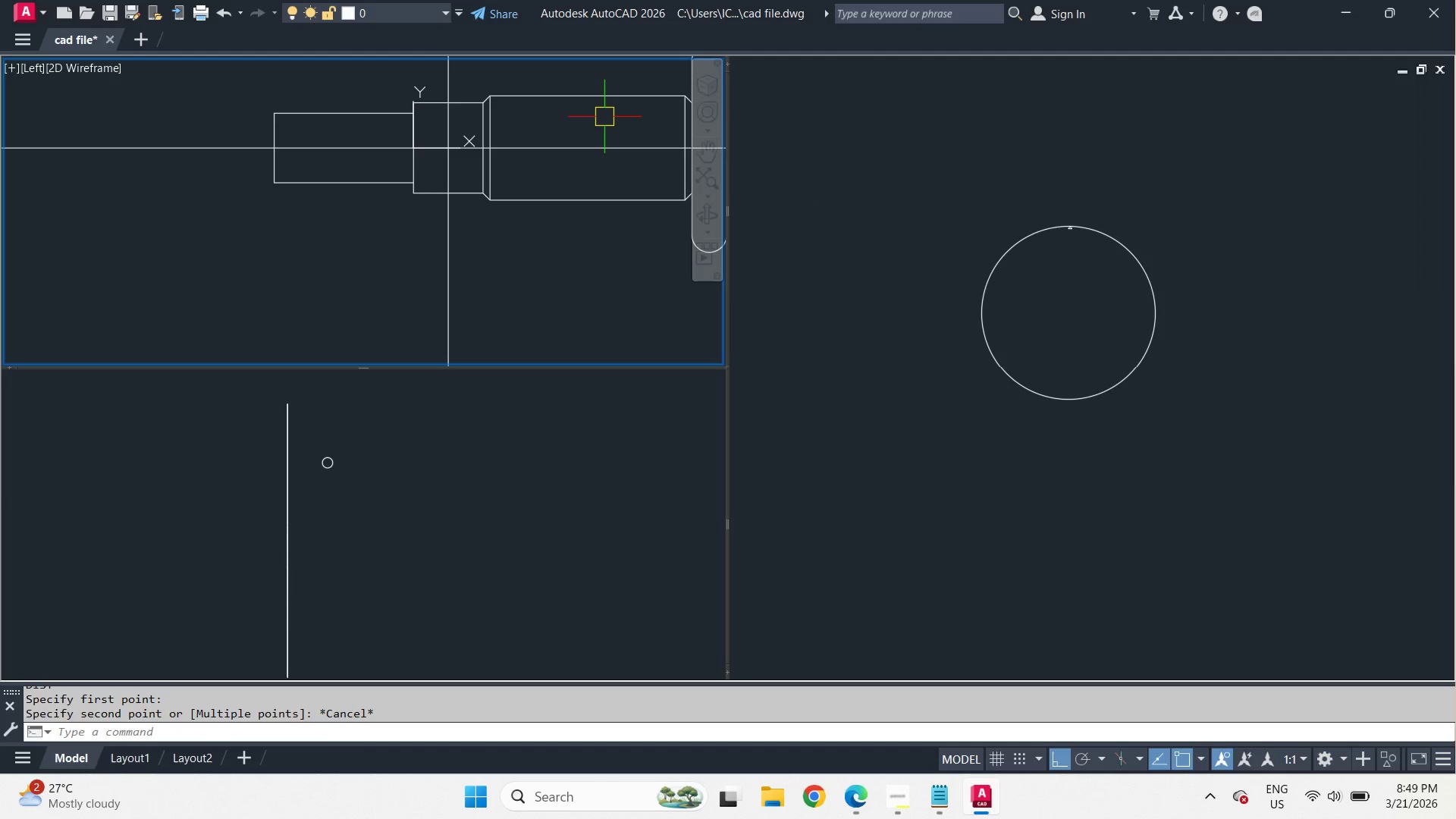 
key(Space)
 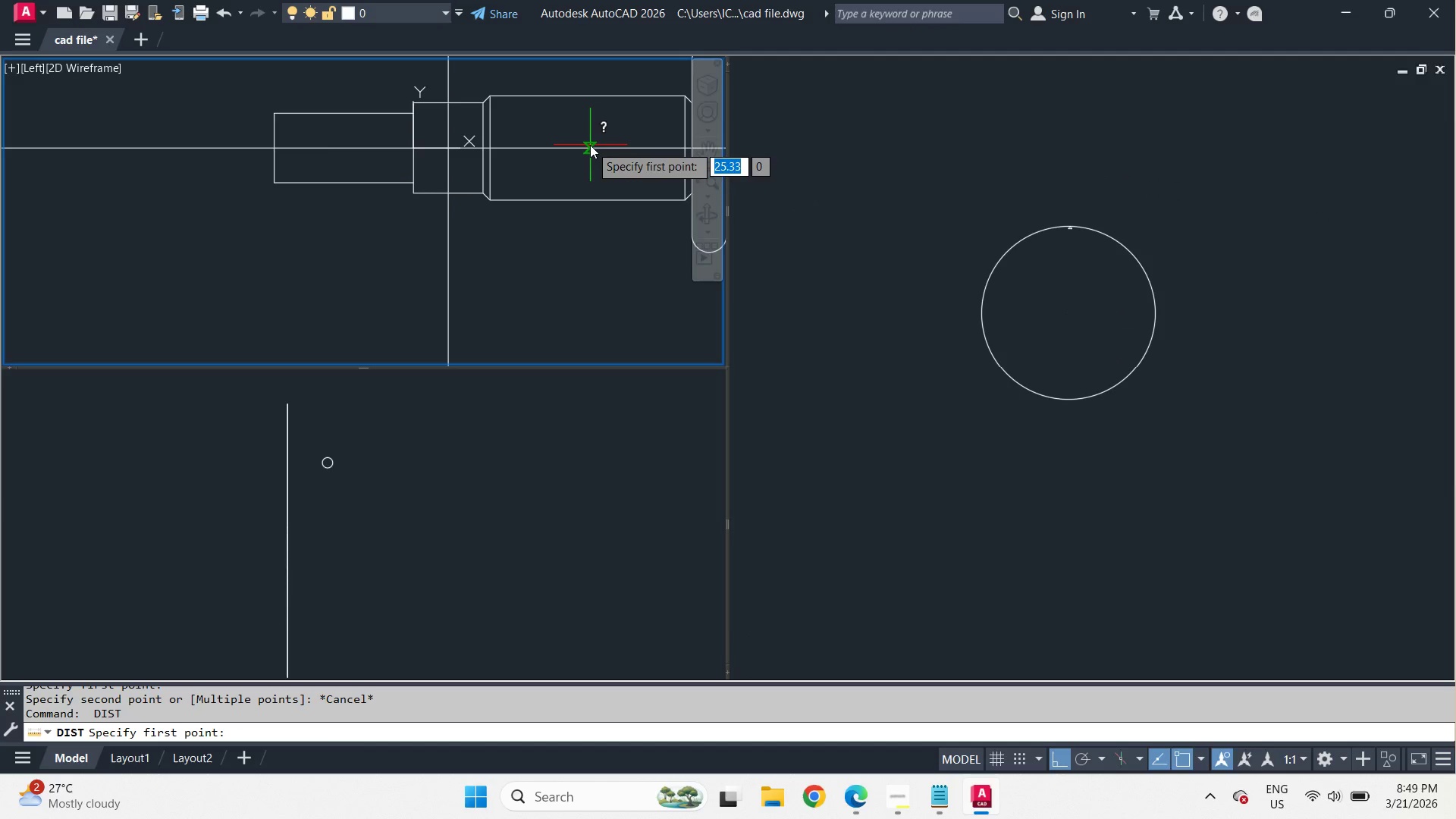 
left_click([590, 145])
 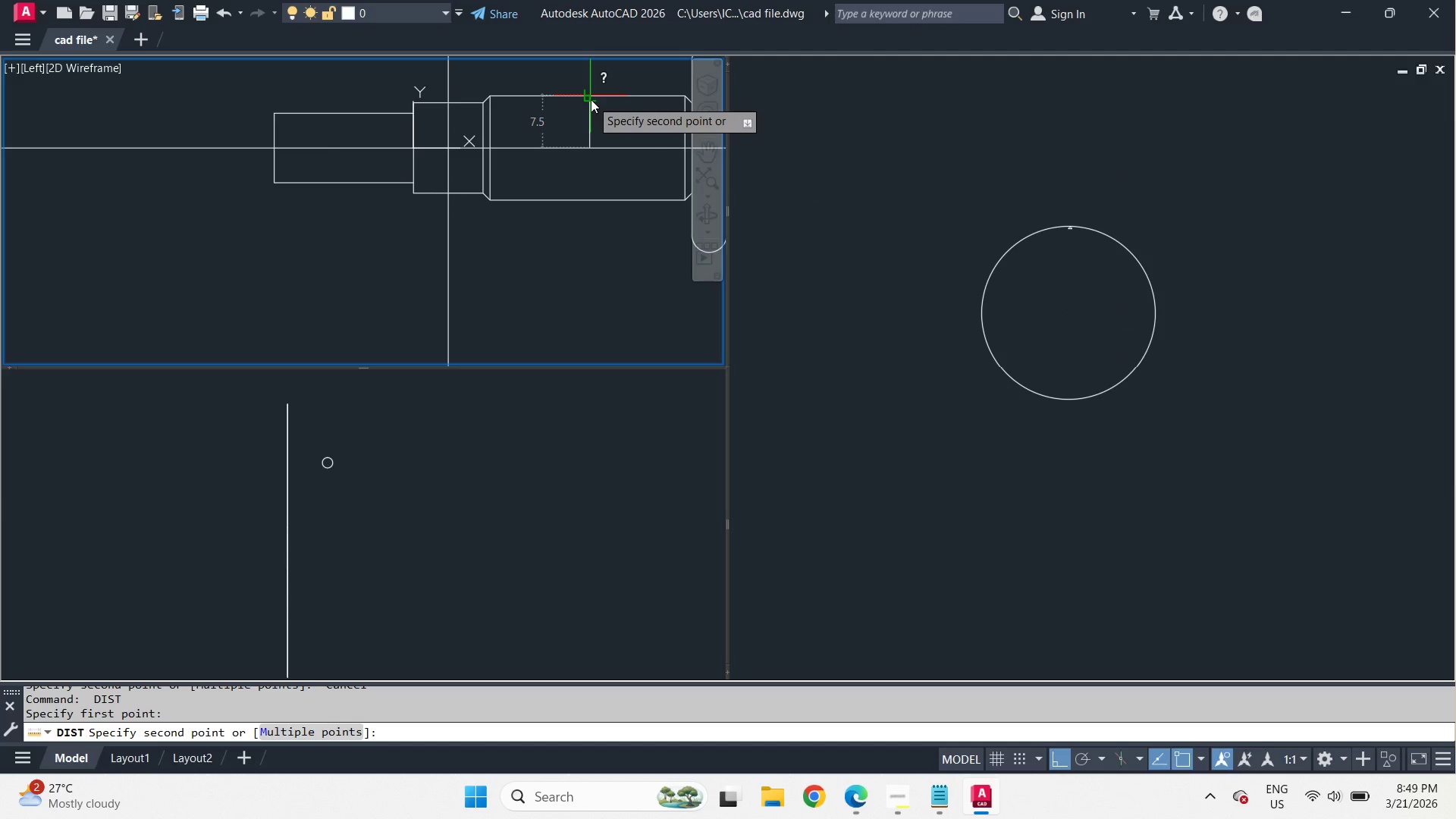 
key(Escape)
 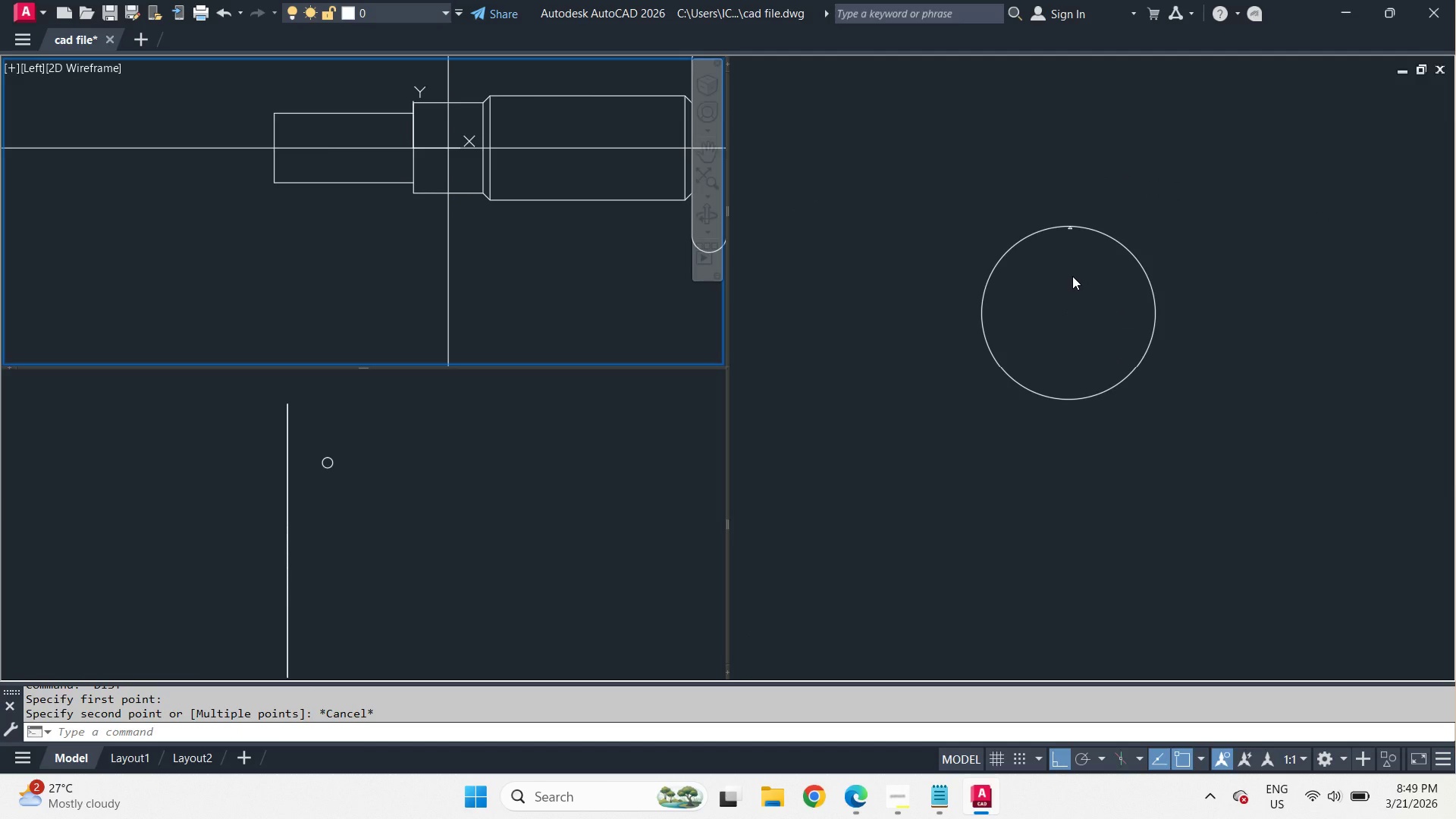 
wait(21.94)
 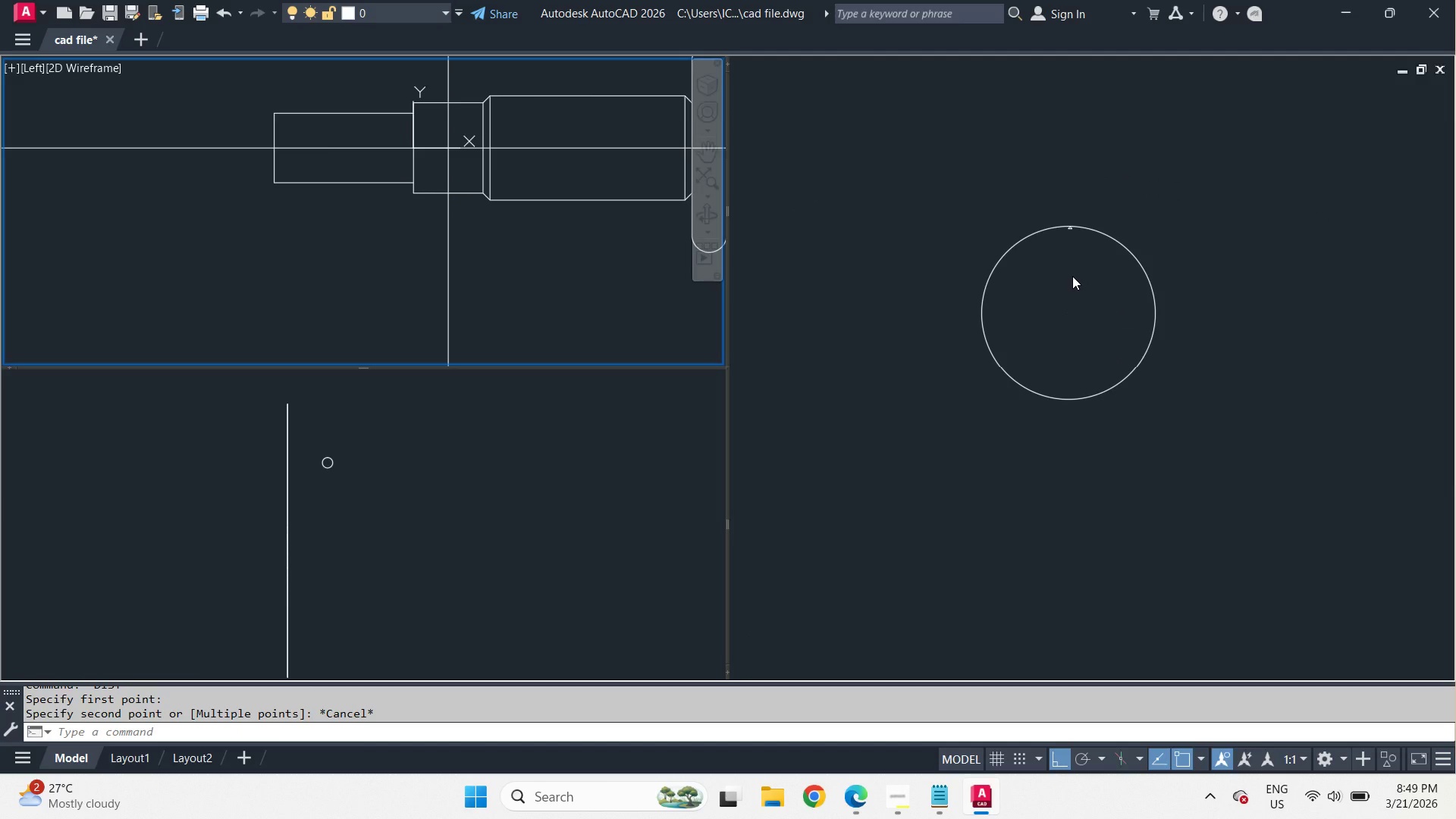 
left_click([1074, 255])
 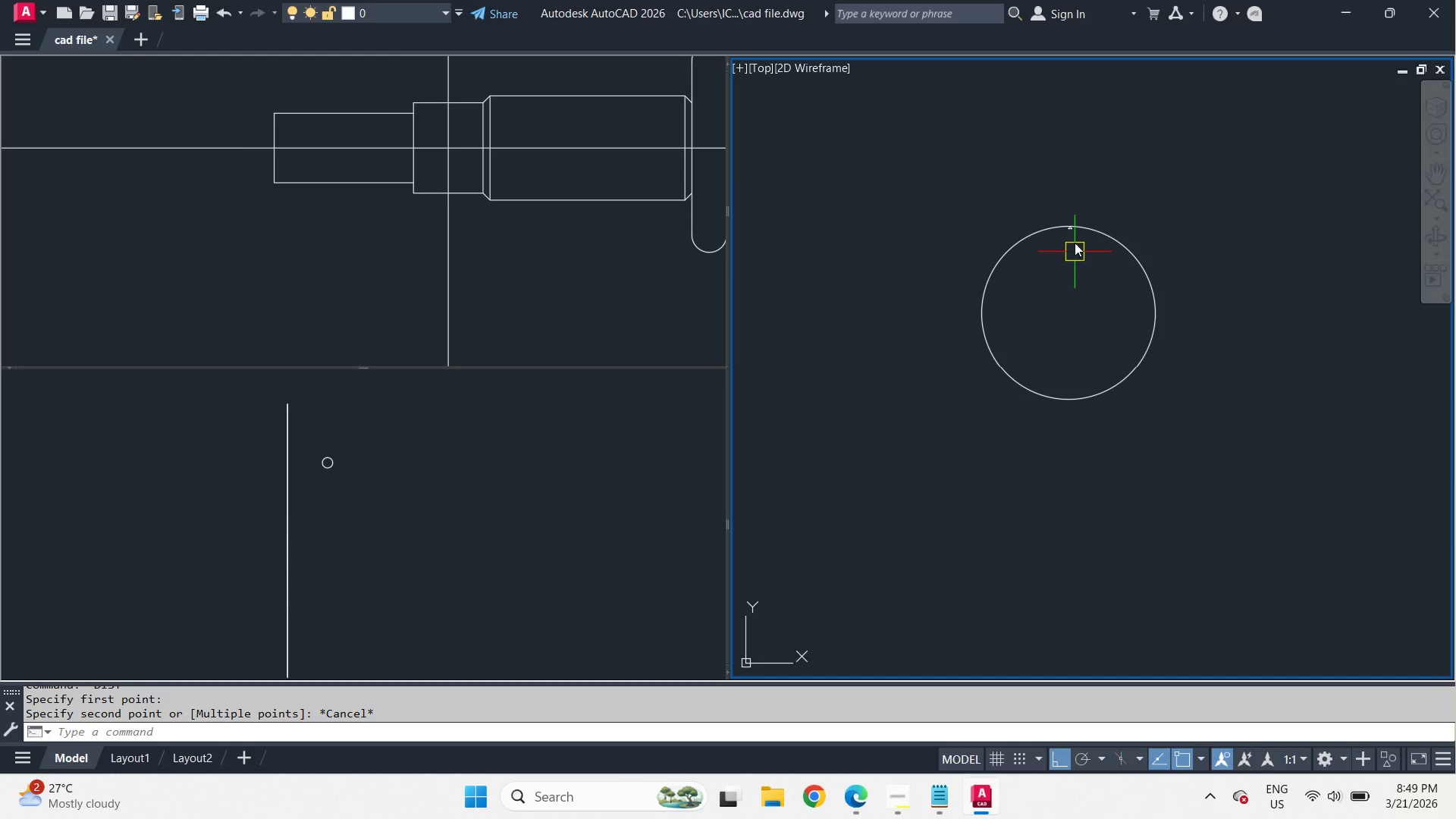 
scroll: coordinate [1044, 208], scroll_direction: up, amount: 7.0
 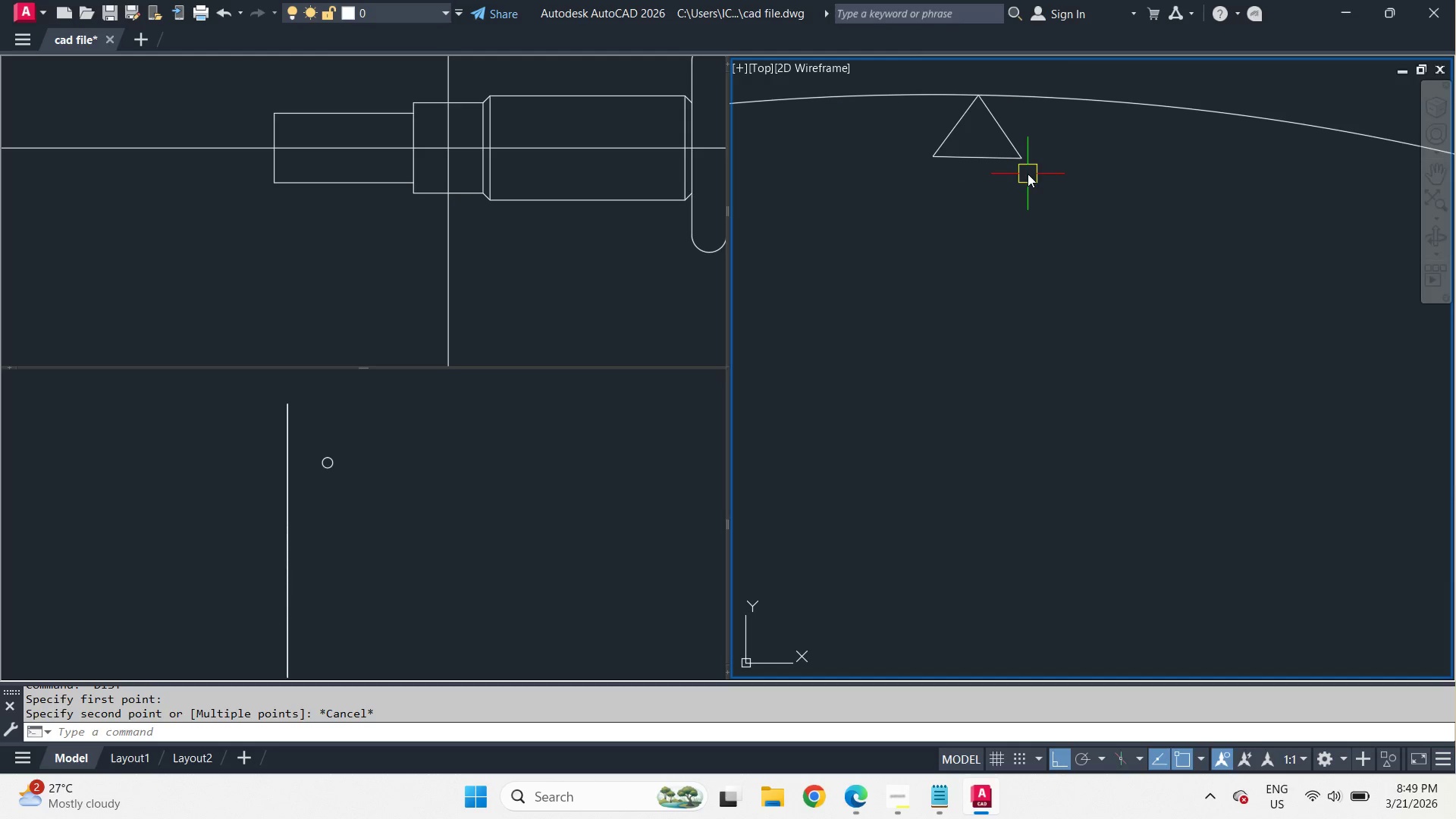 
double_click([914, 142])
 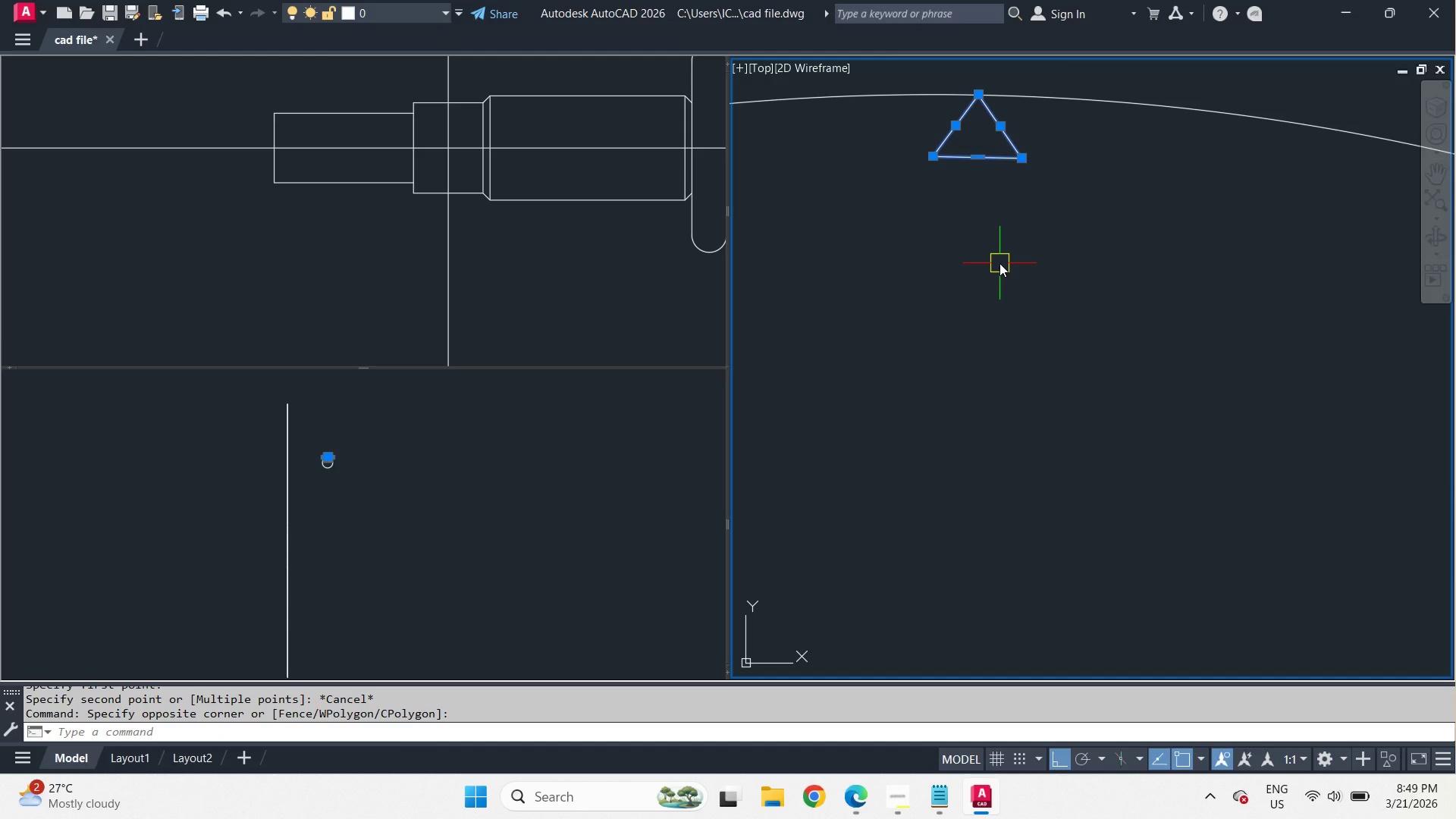 
key(J)
 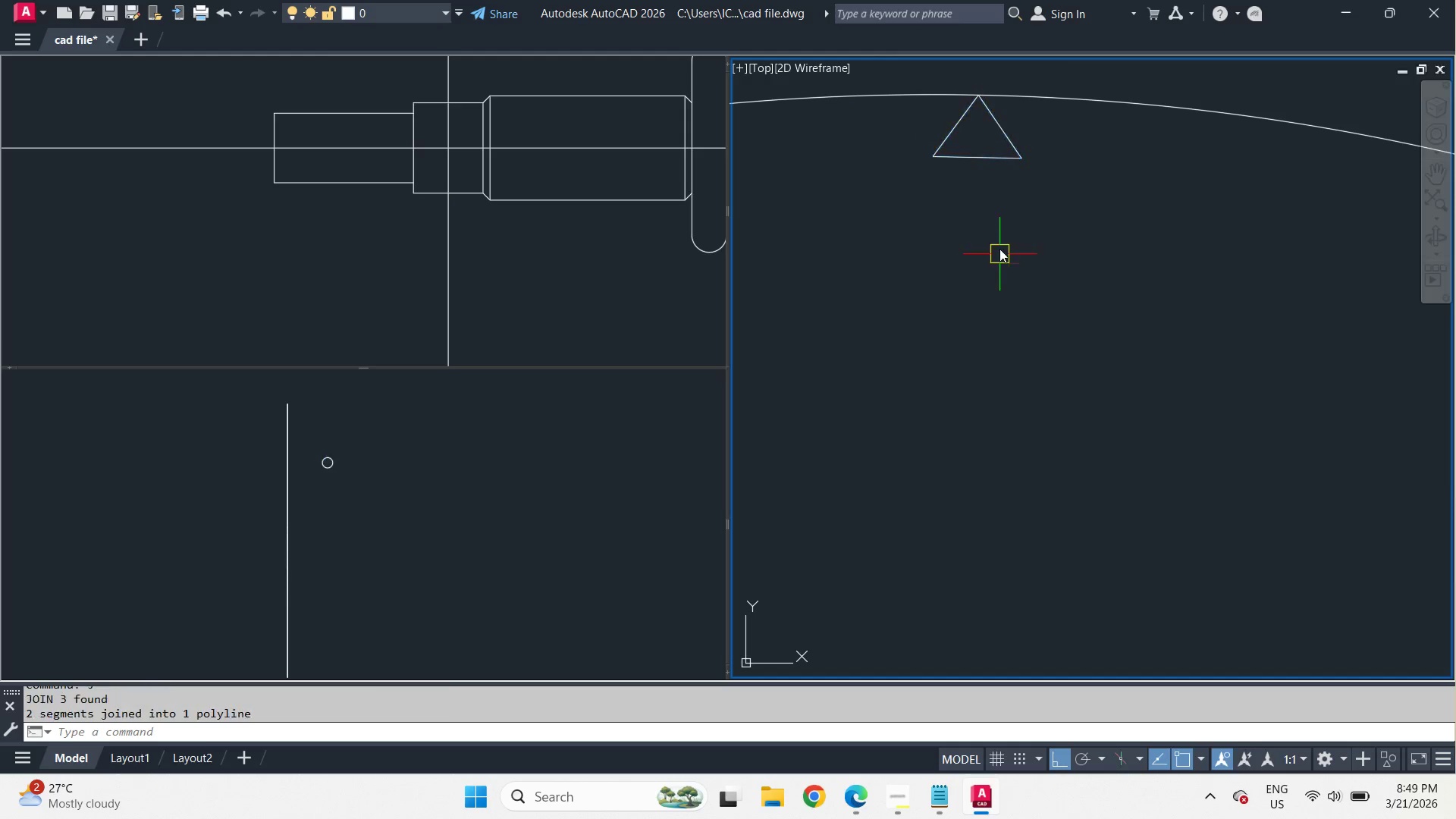 
key(Space)
 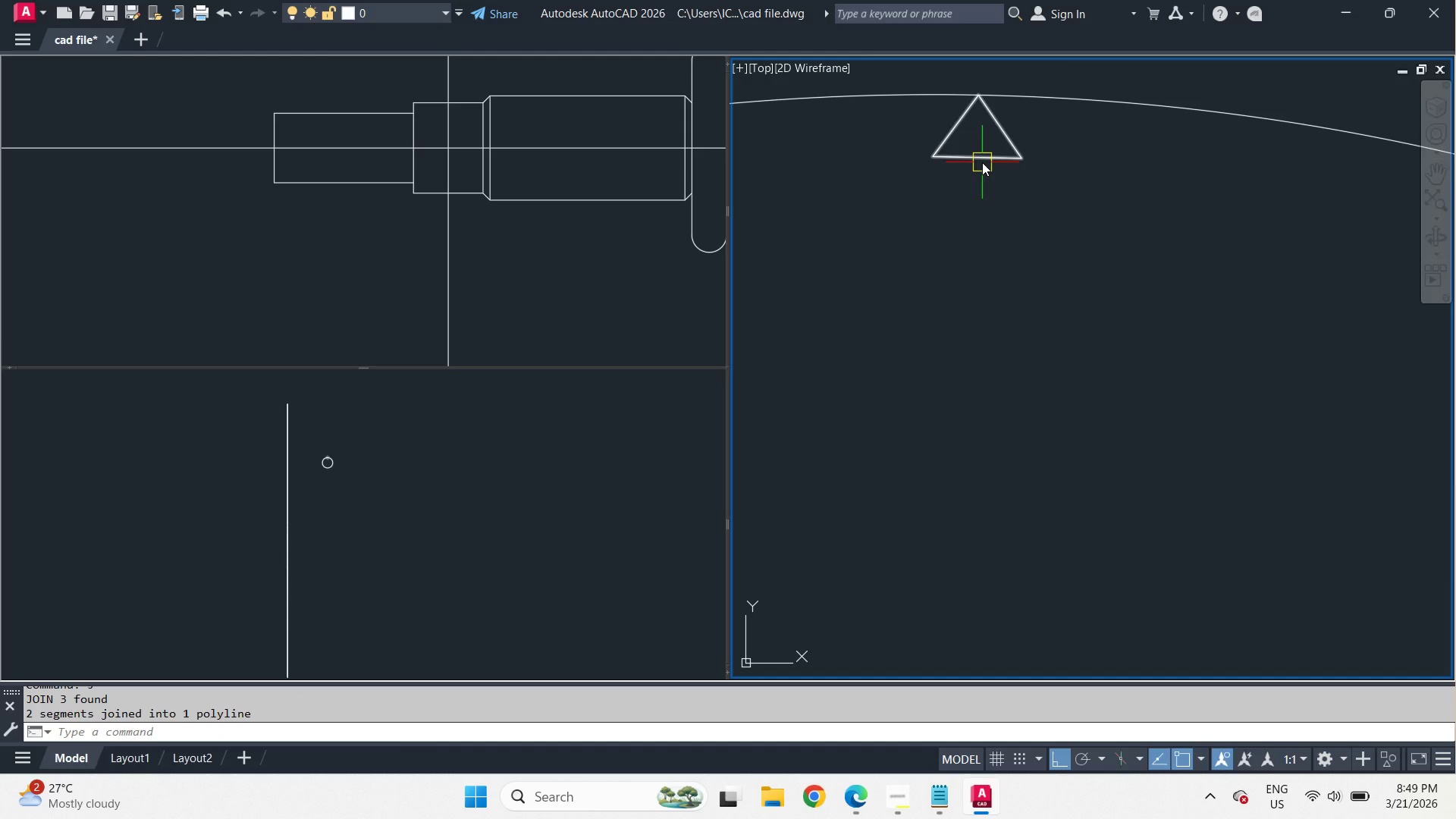 
left_click([982, 162])
 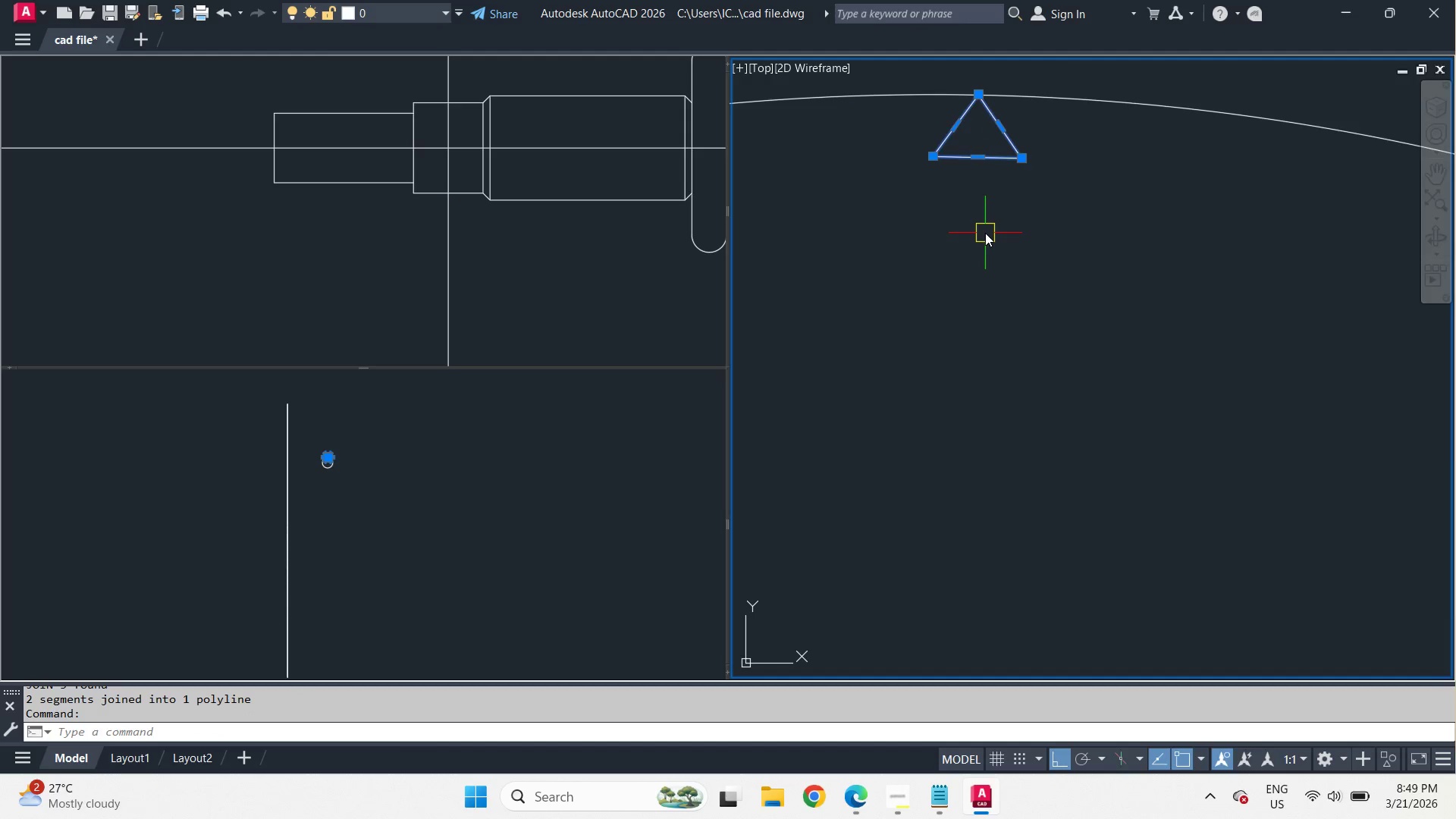 
scroll: coordinate [985, 233], scroll_direction: down, amount: 4.0
 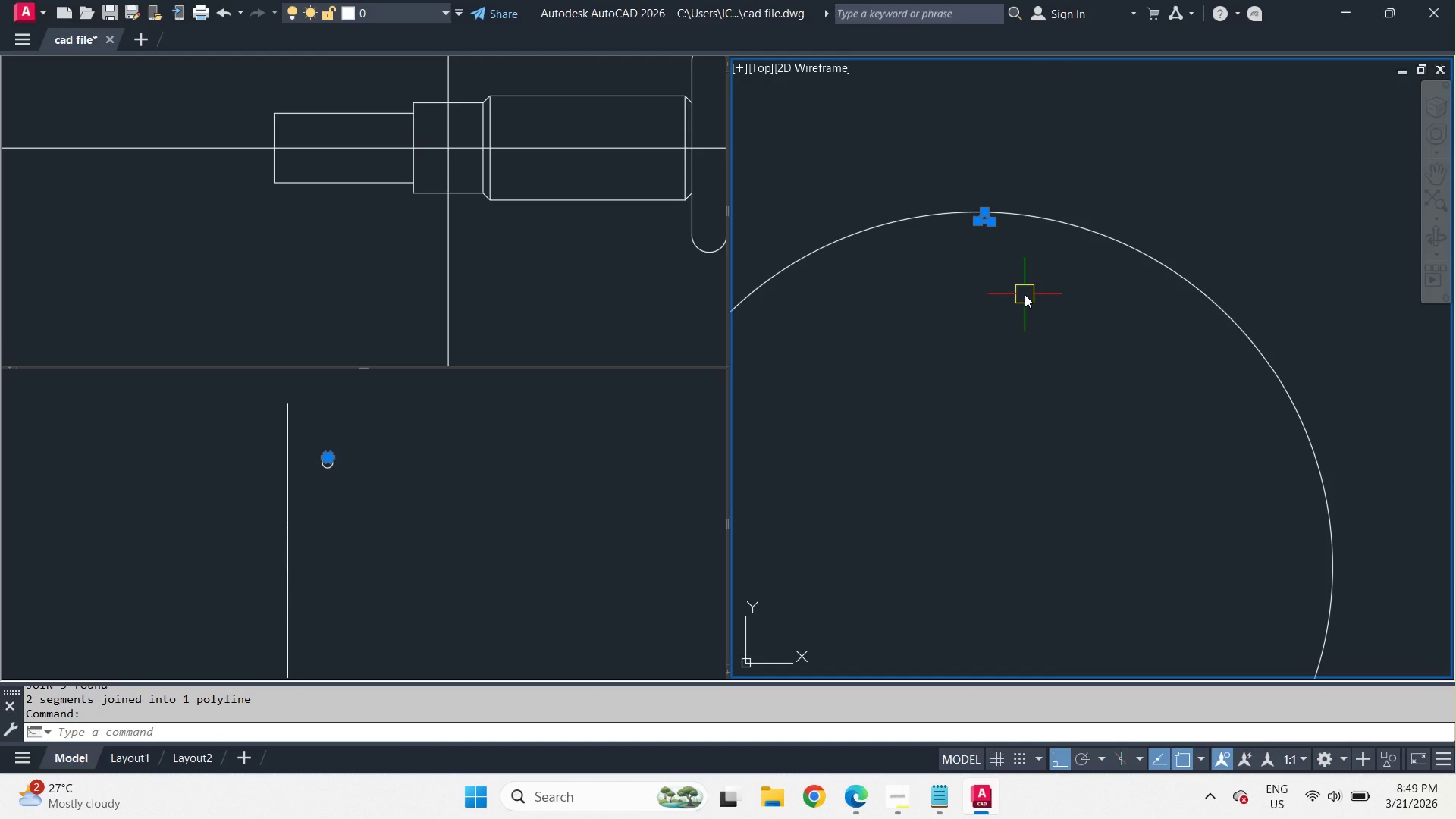 
type(ar )
 